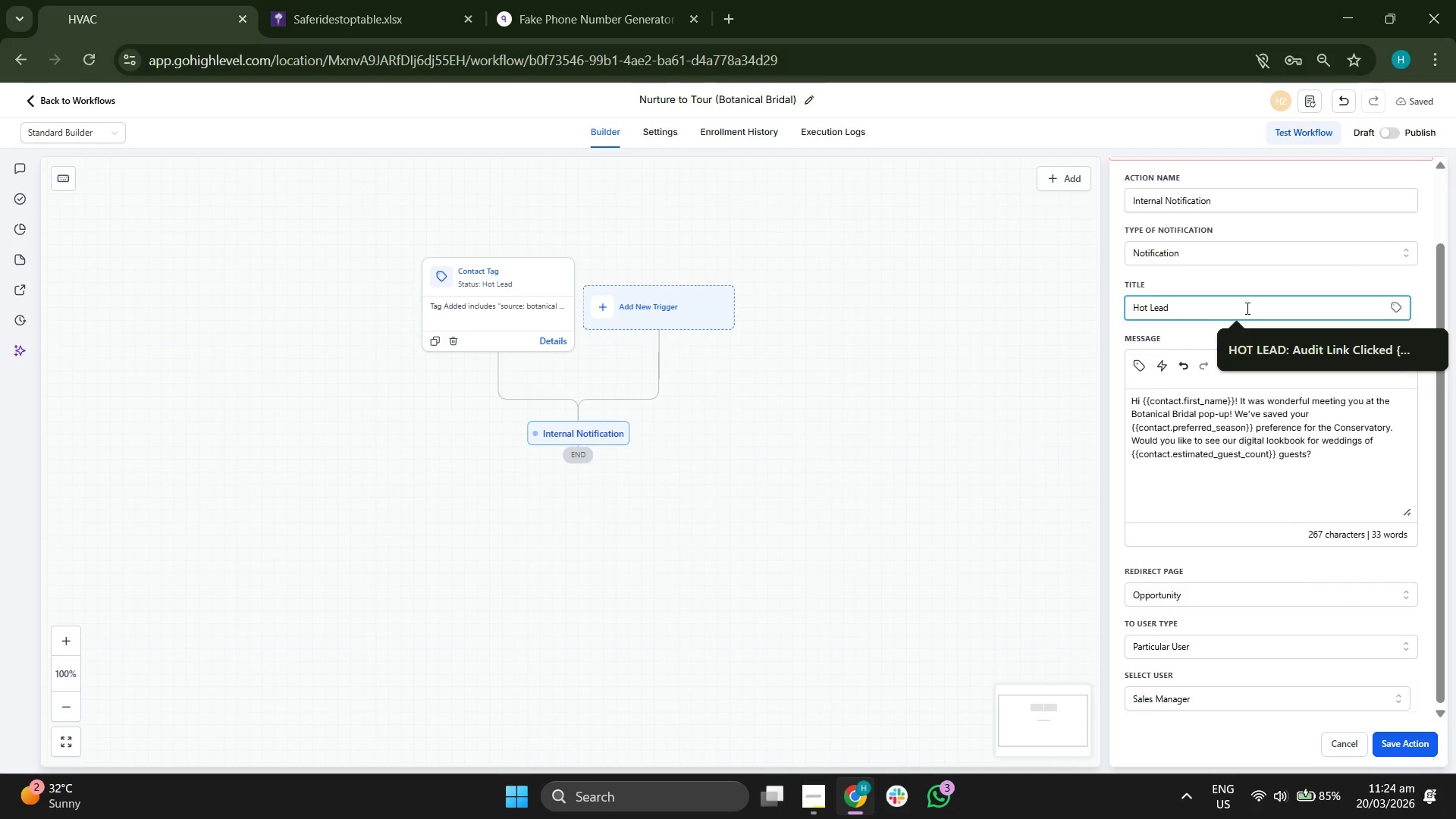 
key(ArrowLeft)
 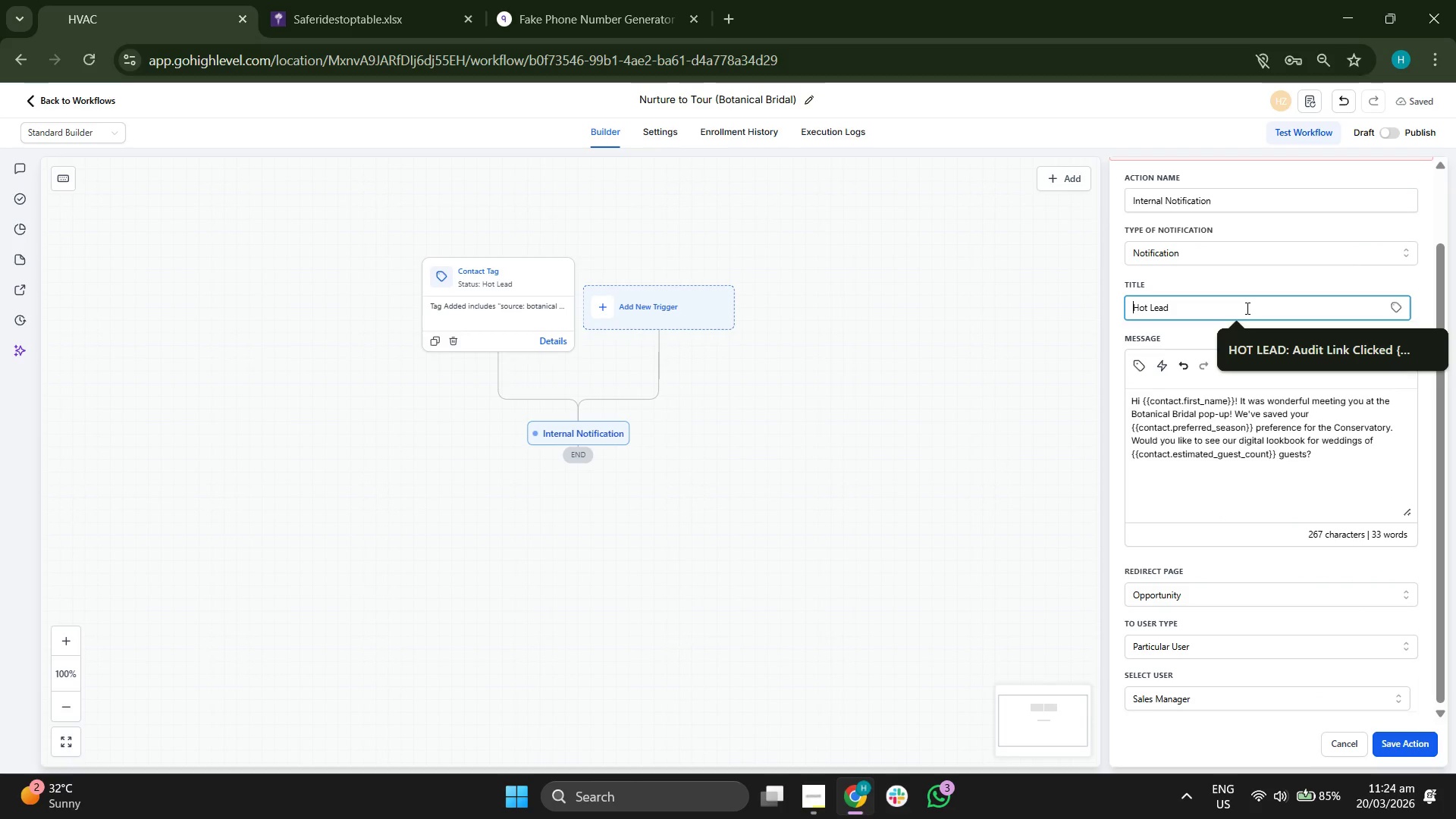 
key(ArrowLeft)
 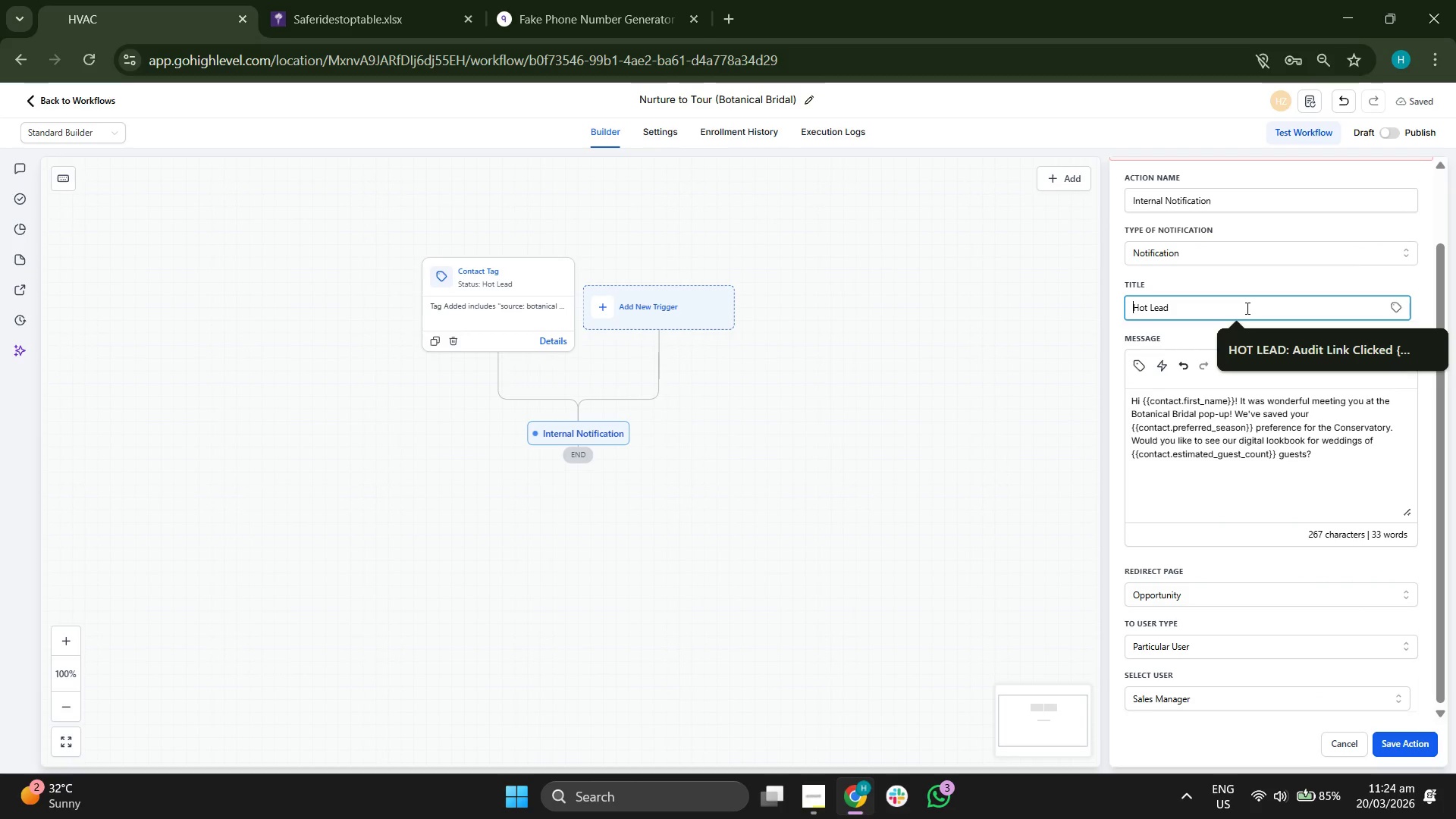 
type(New )
 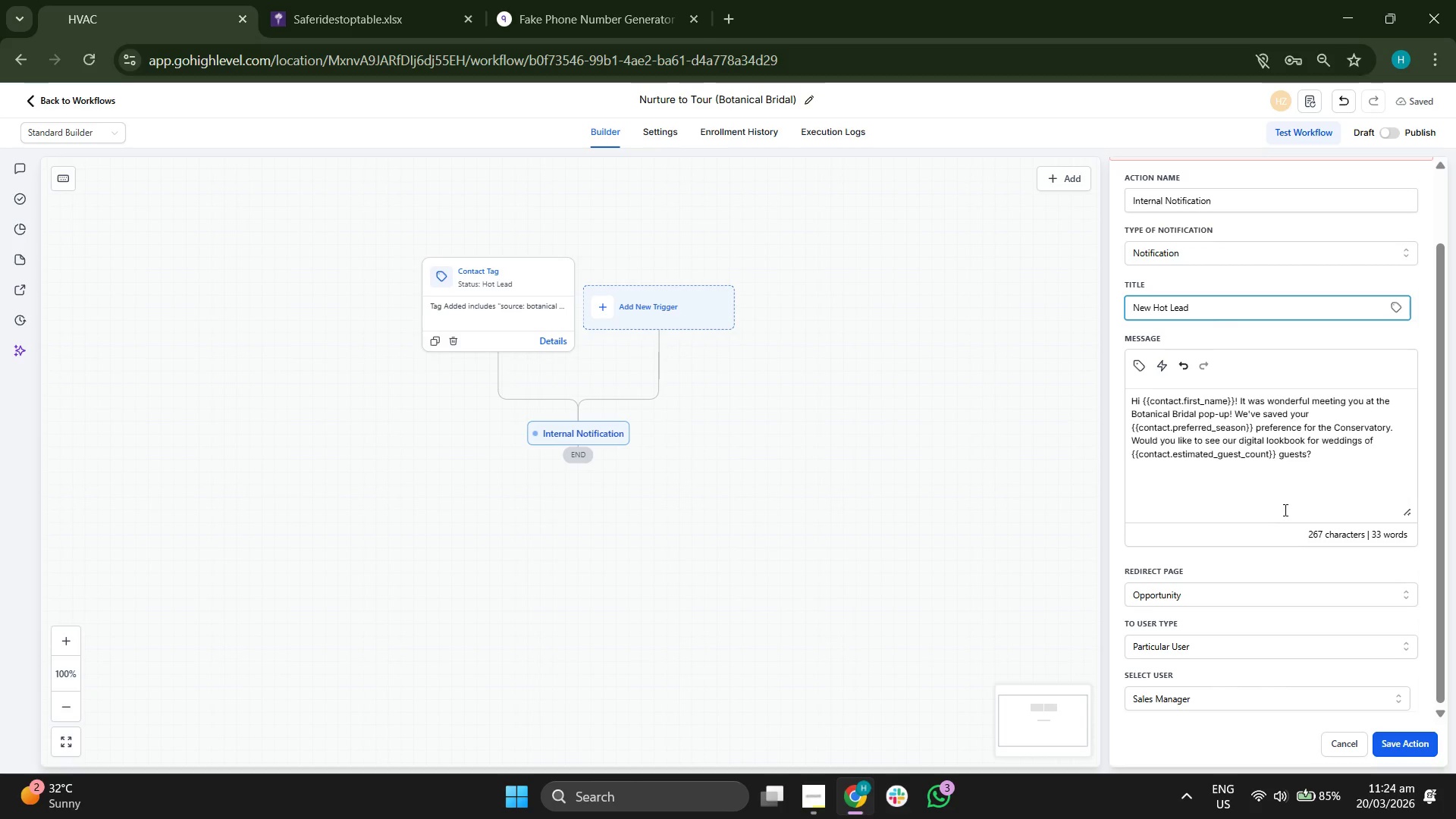 
scroll: coordinate [1302, 551], scroll_direction: down, amount: 4.0
 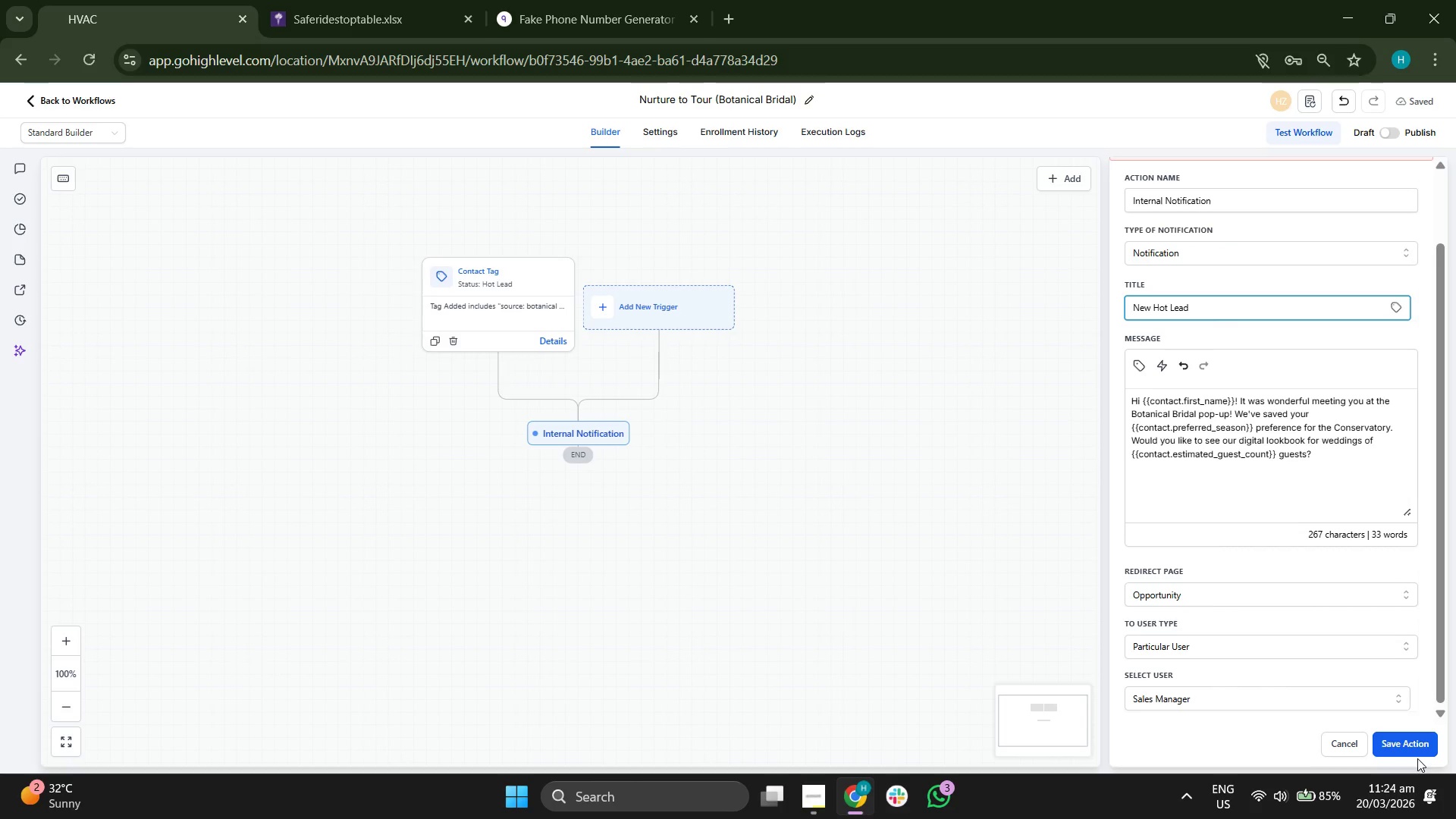 
left_click([1410, 745])
 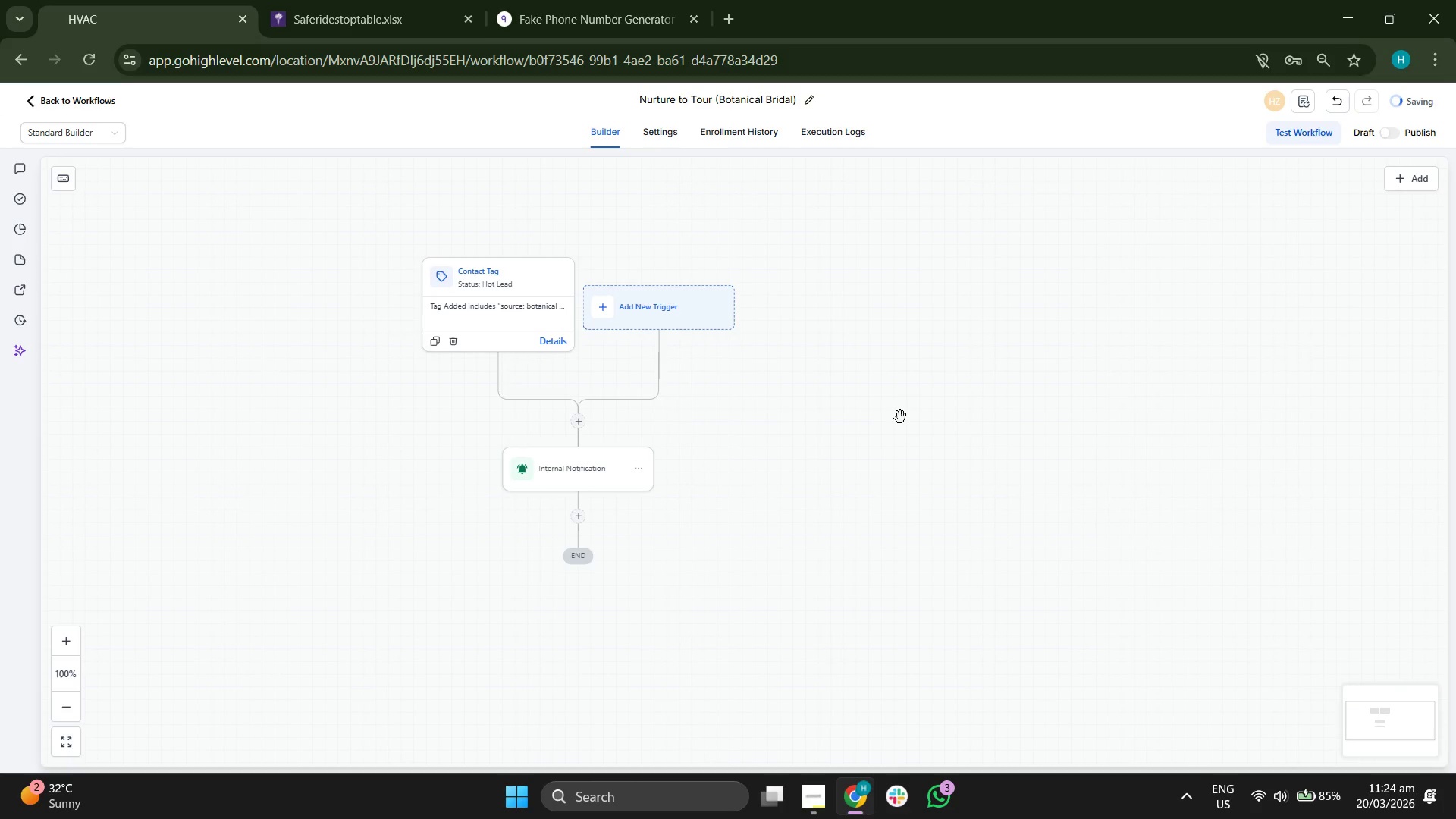 
left_click_drag(start_coordinate=[915, 404], to_coordinate=[984, 439])
 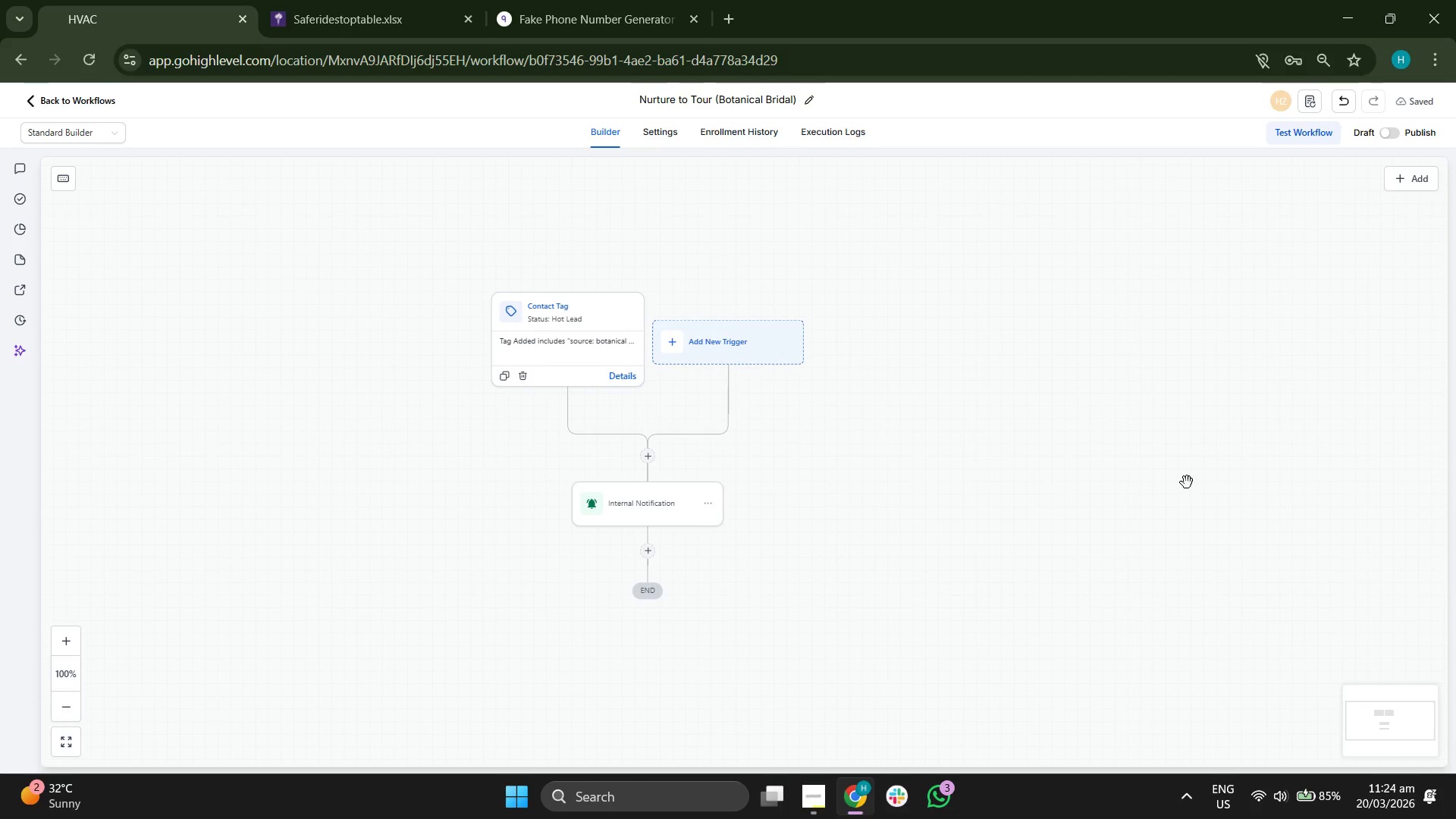 
wait(5.23)
 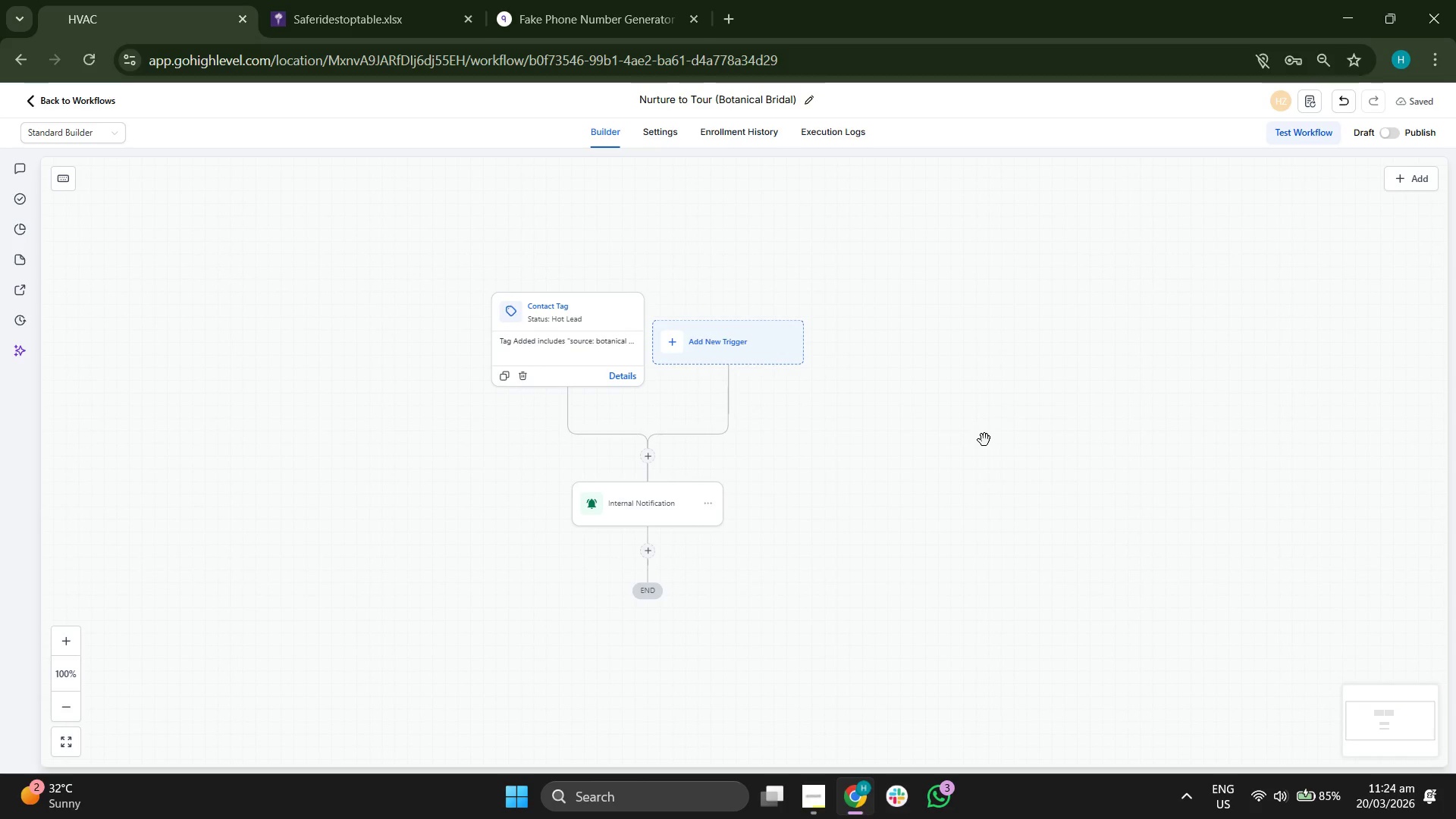 
left_click_drag(start_coordinate=[1128, 491], to_coordinate=[1078, 485])
 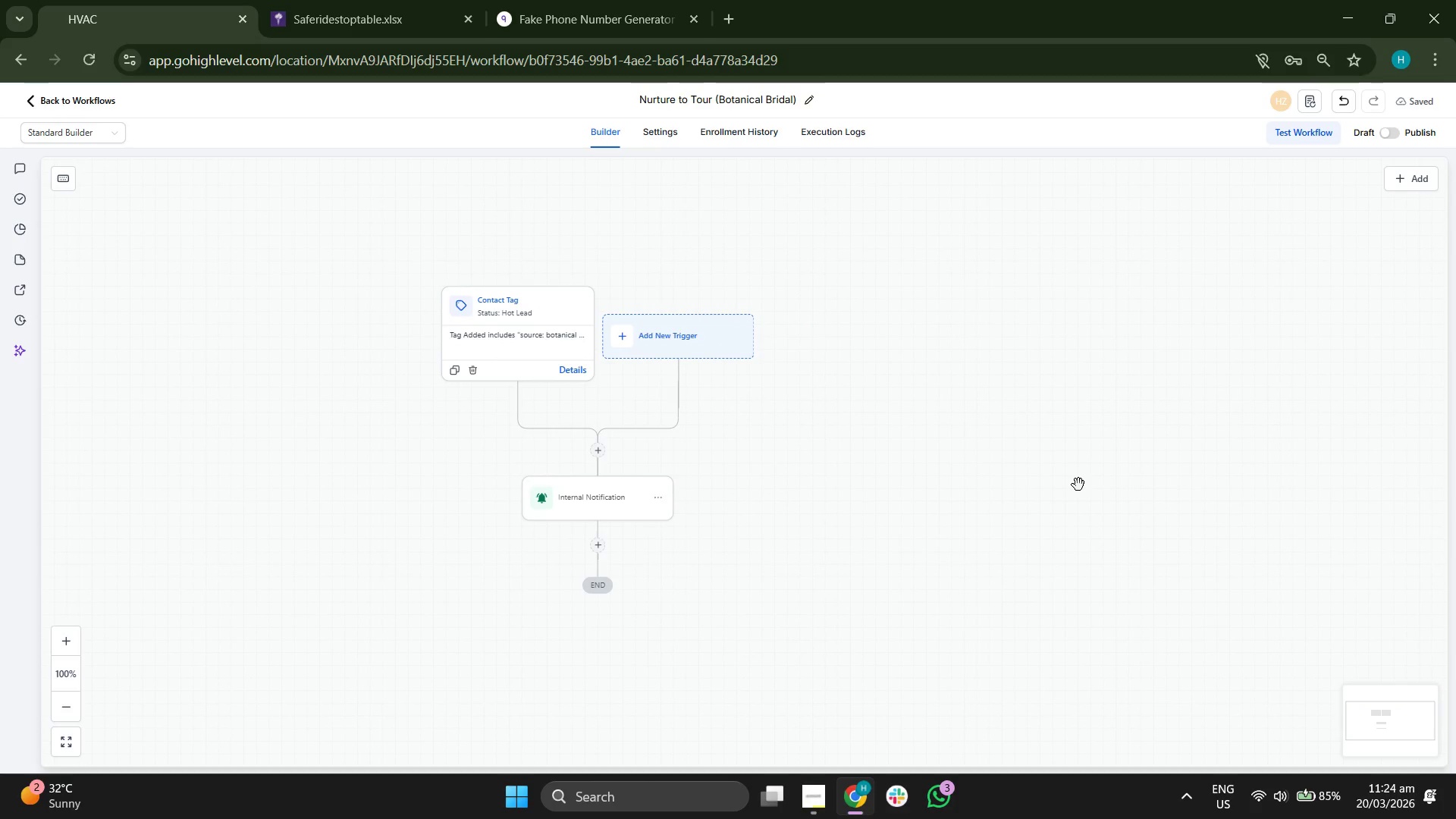 
left_click_drag(start_coordinate=[1134, 514], to_coordinate=[1150, 483])
 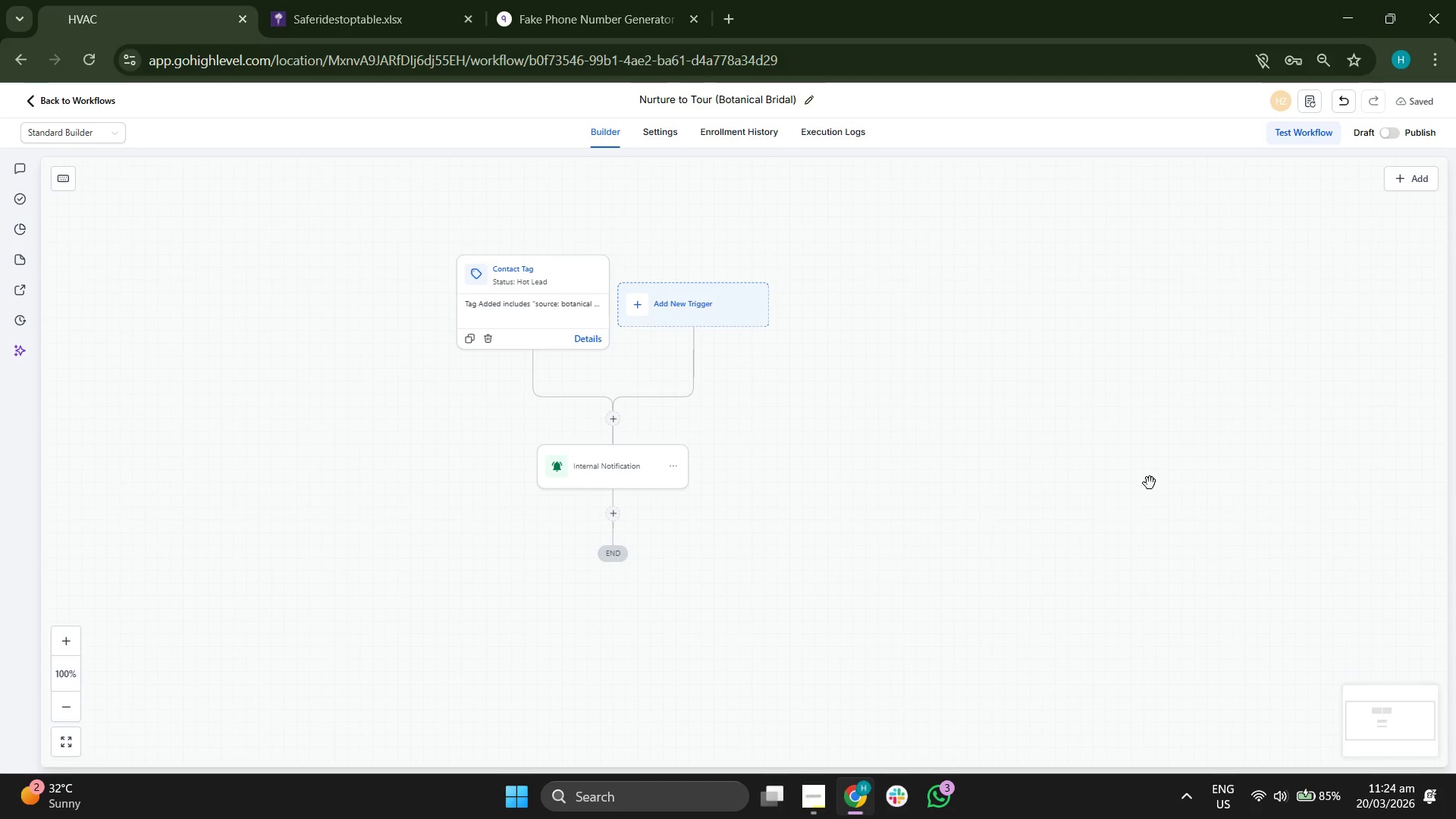 
left_click_drag(start_coordinate=[1141, 507], to_coordinate=[1166, 496])
 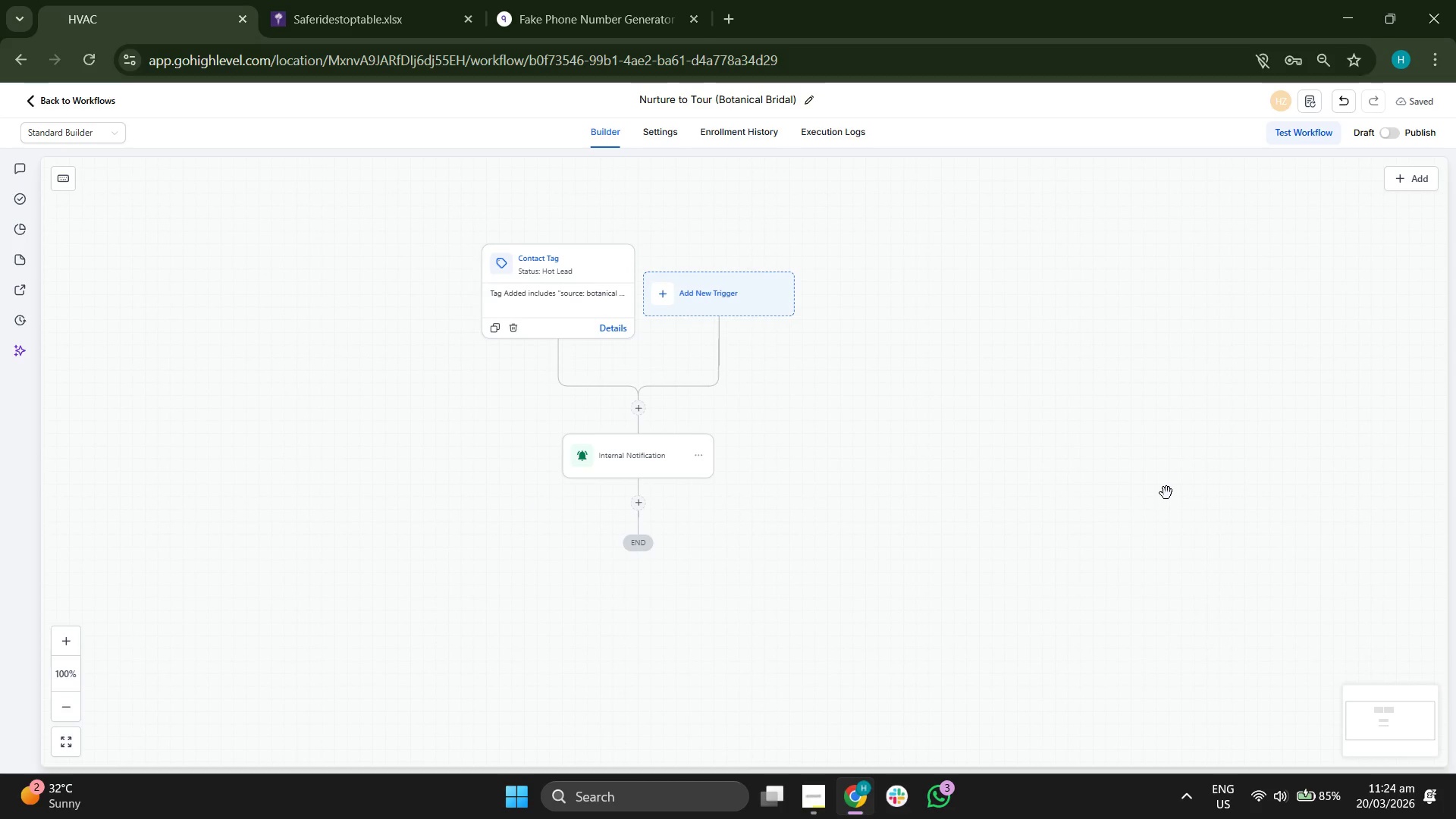 
wait(6.8)
 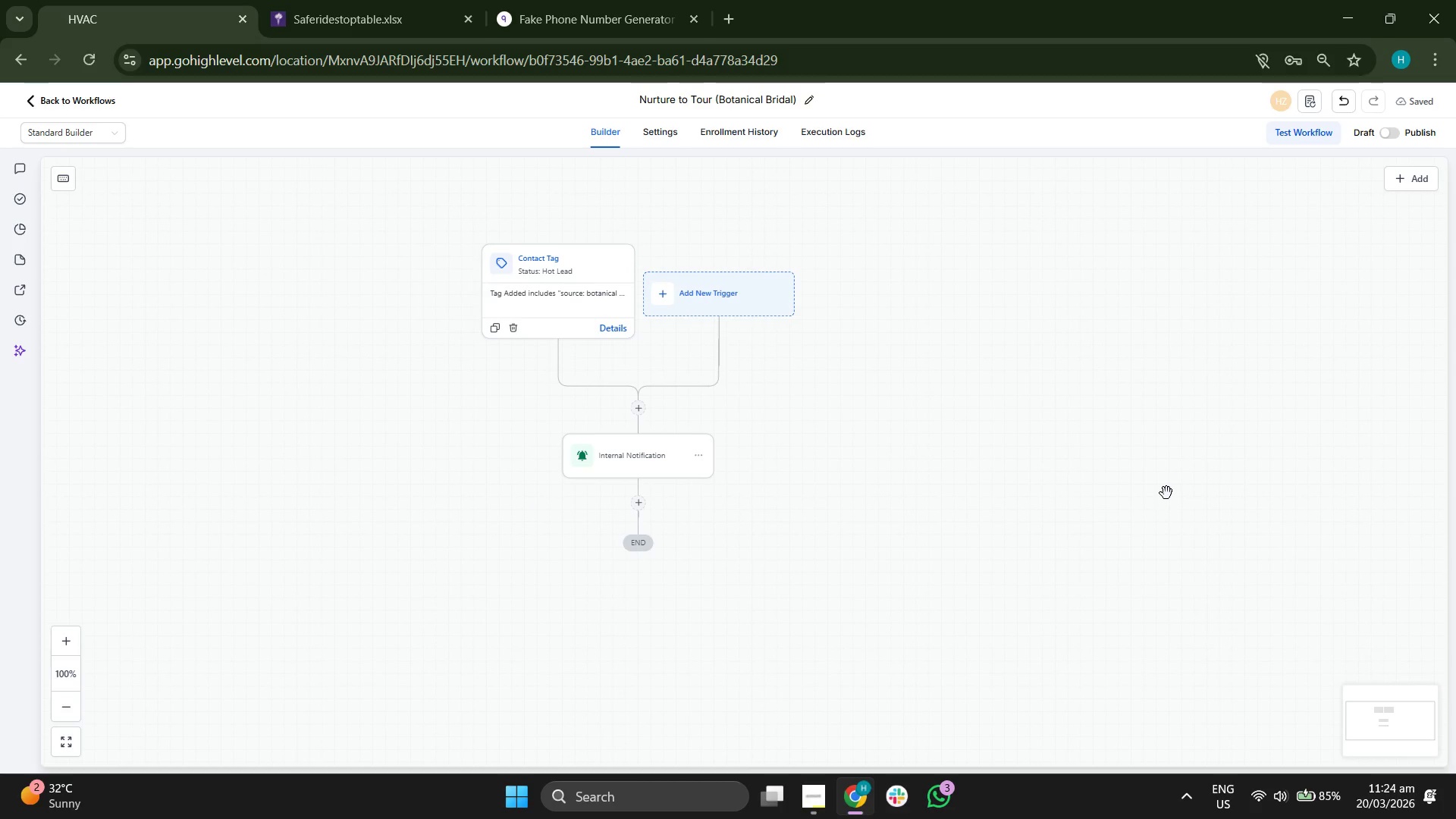 
left_click_drag(start_coordinate=[1158, 507], to_coordinate=[1142, 595])
 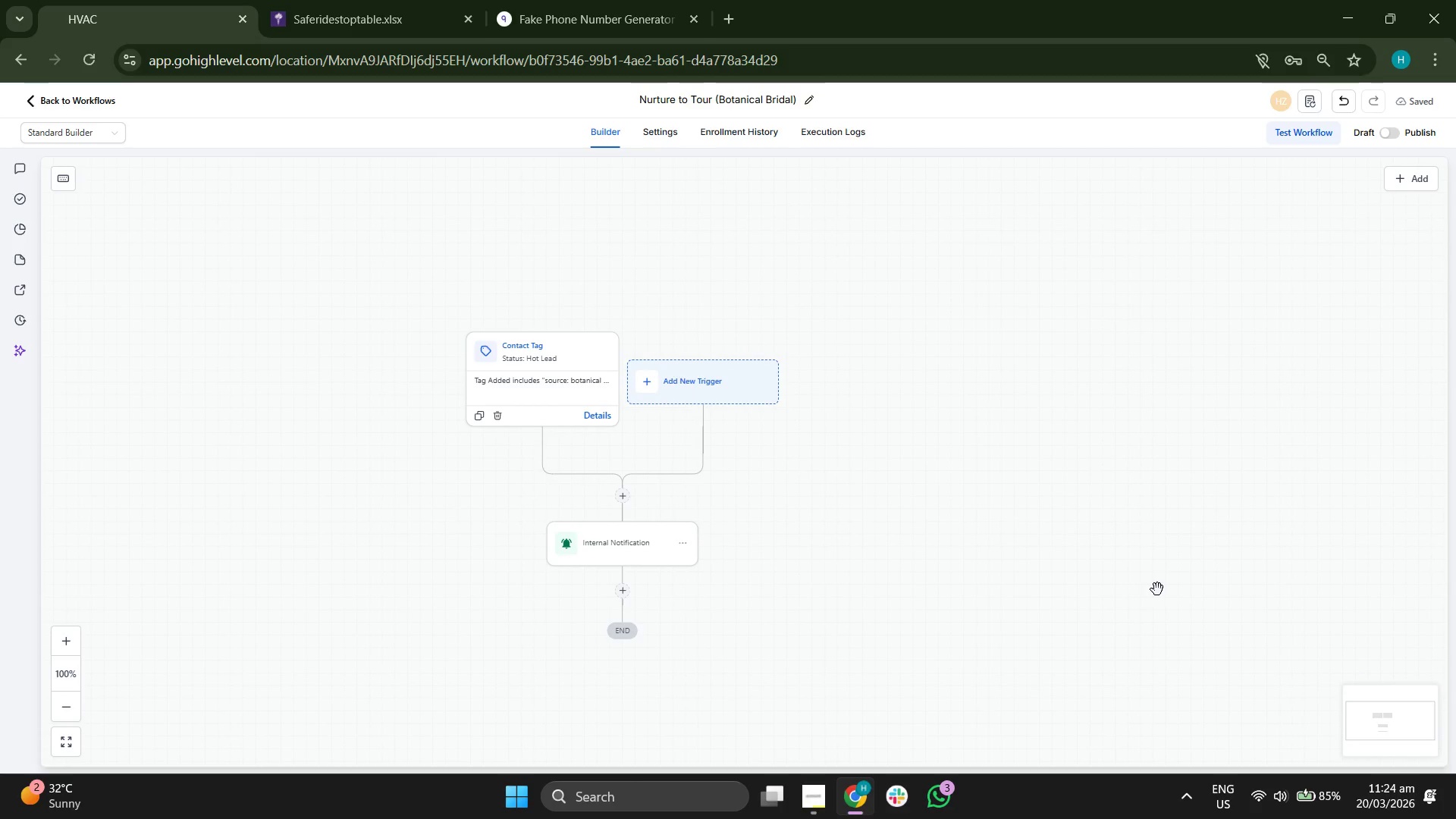 
wait(8.33)
 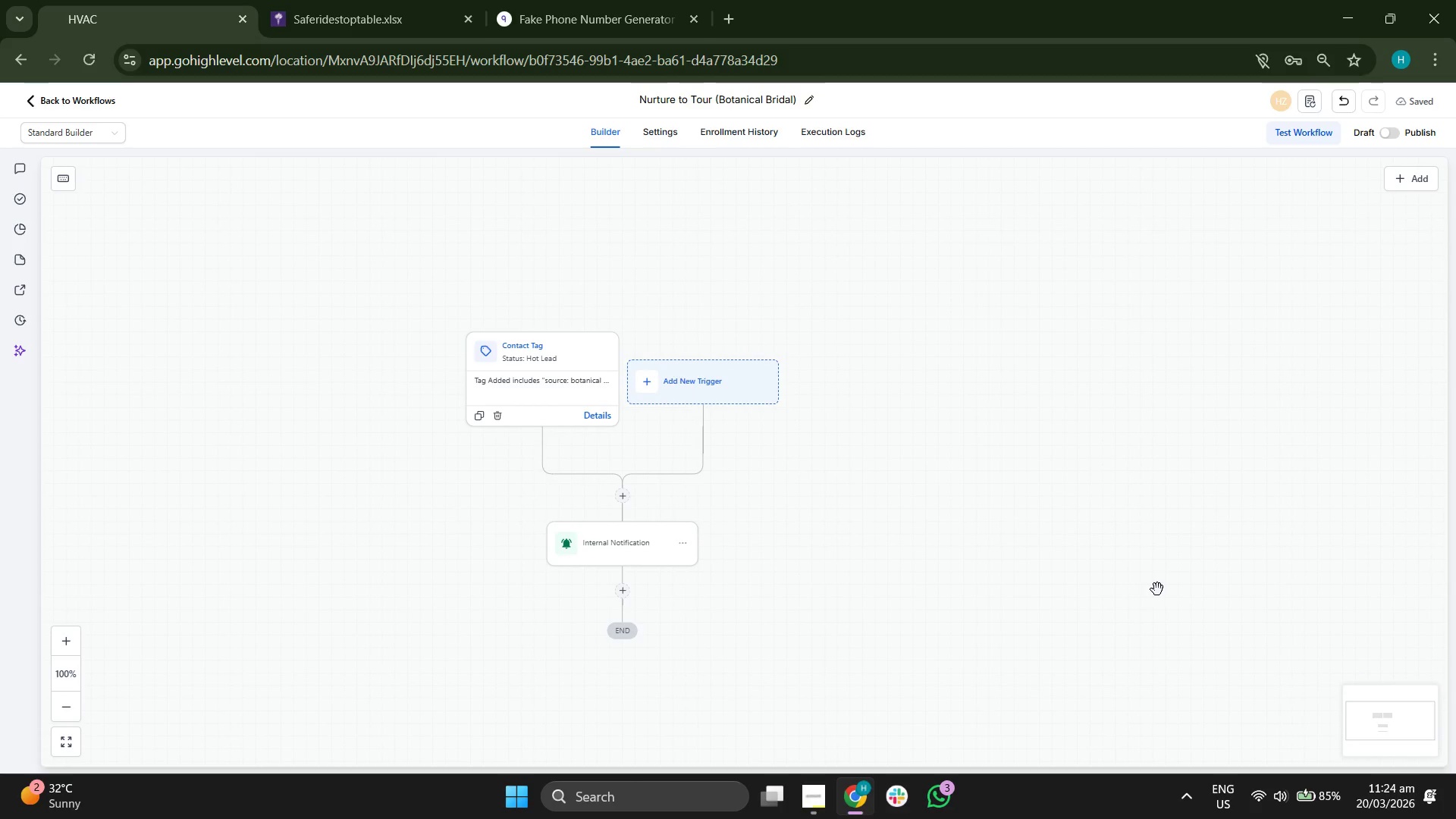 
left_click_drag(start_coordinate=[1172, 618], to_coordinate=[1304, 560])
 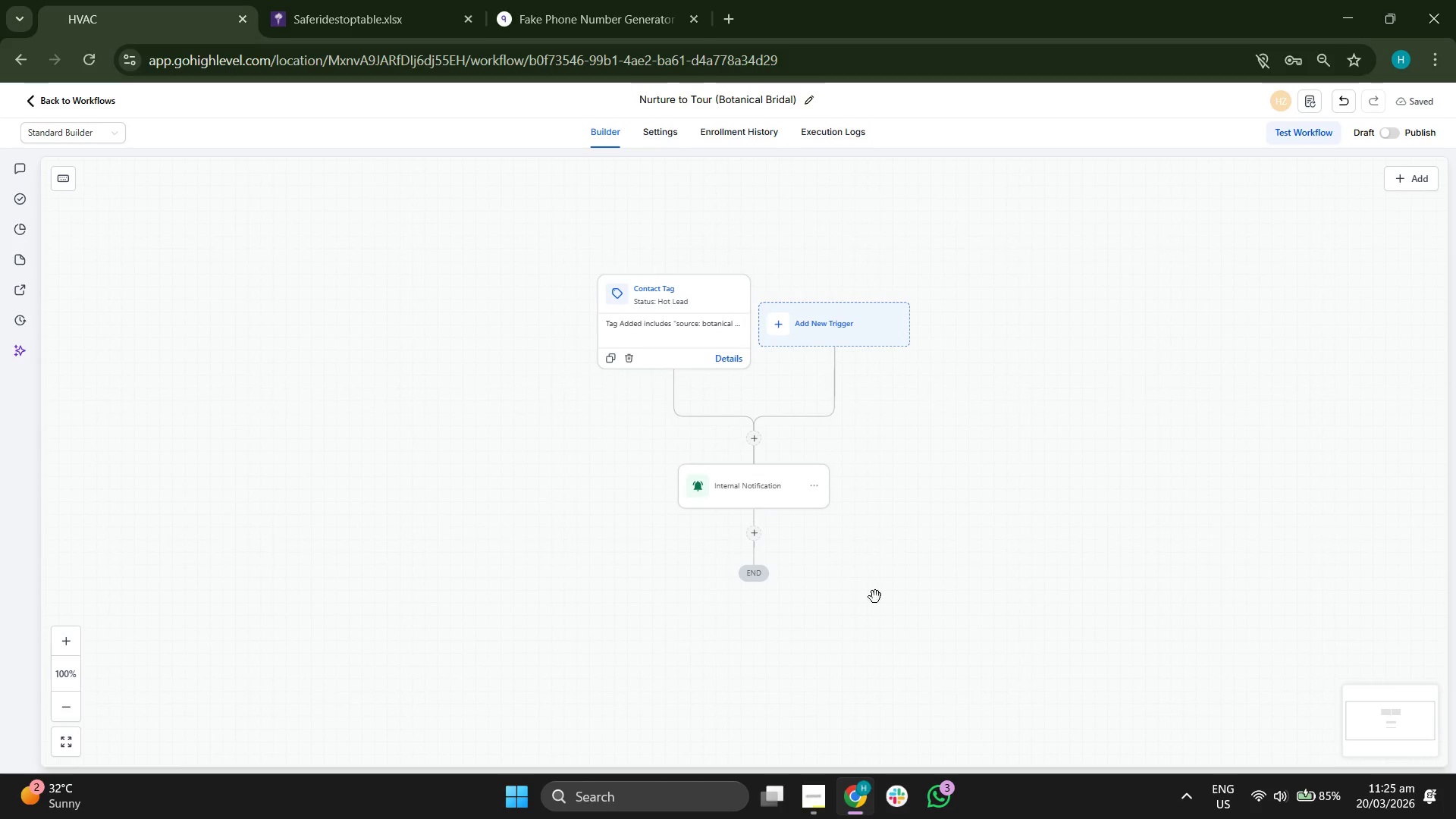 
left_click_drag(start_coordinate=[875, 597], to_coordinate=[887, 529])
 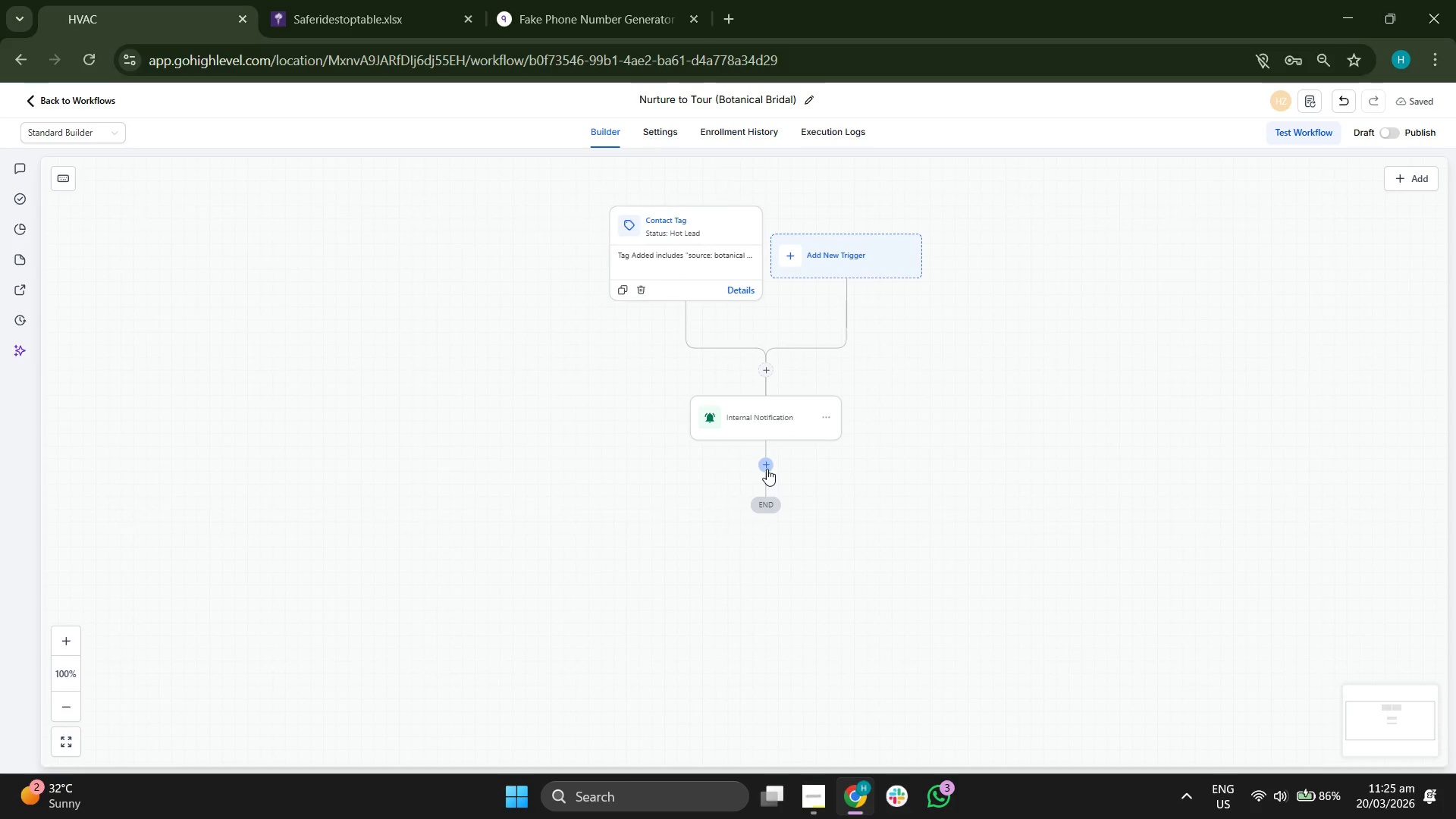 
left_click([766, 466])
 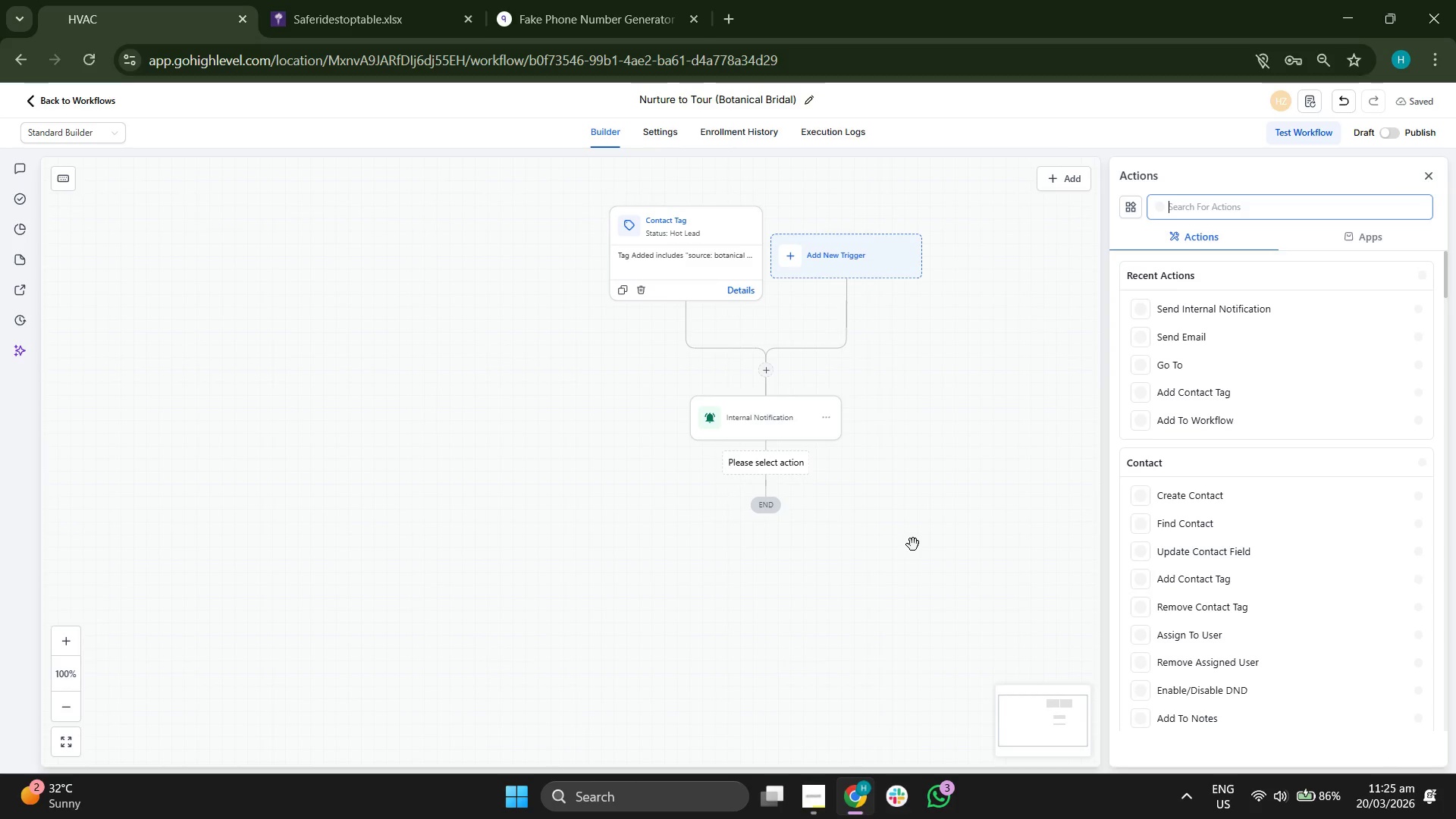 
left_click_drag(start_coordinate=[915, 546], to_coordinate=[843, 505])
 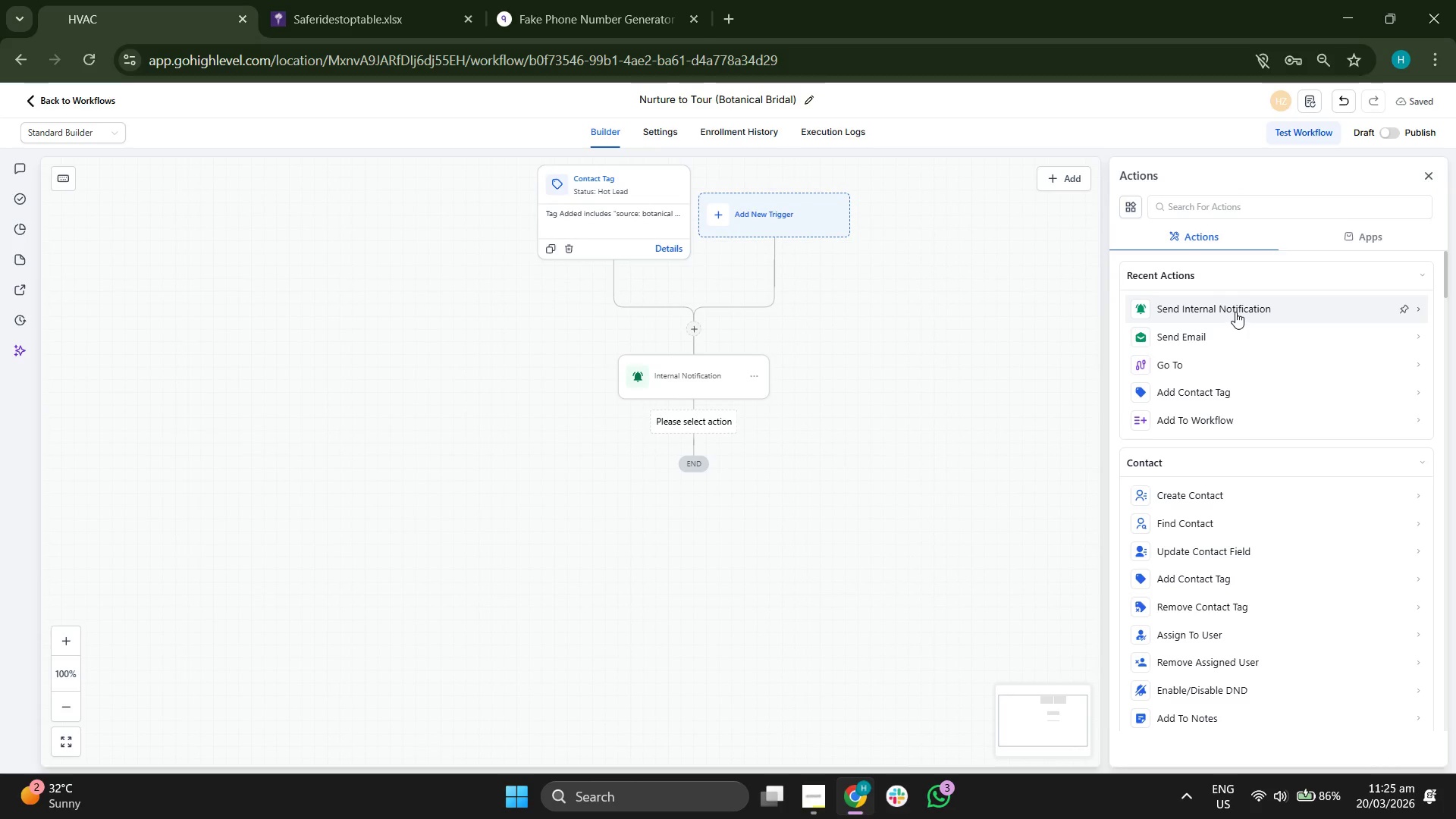 
left_click([1235, 312])
 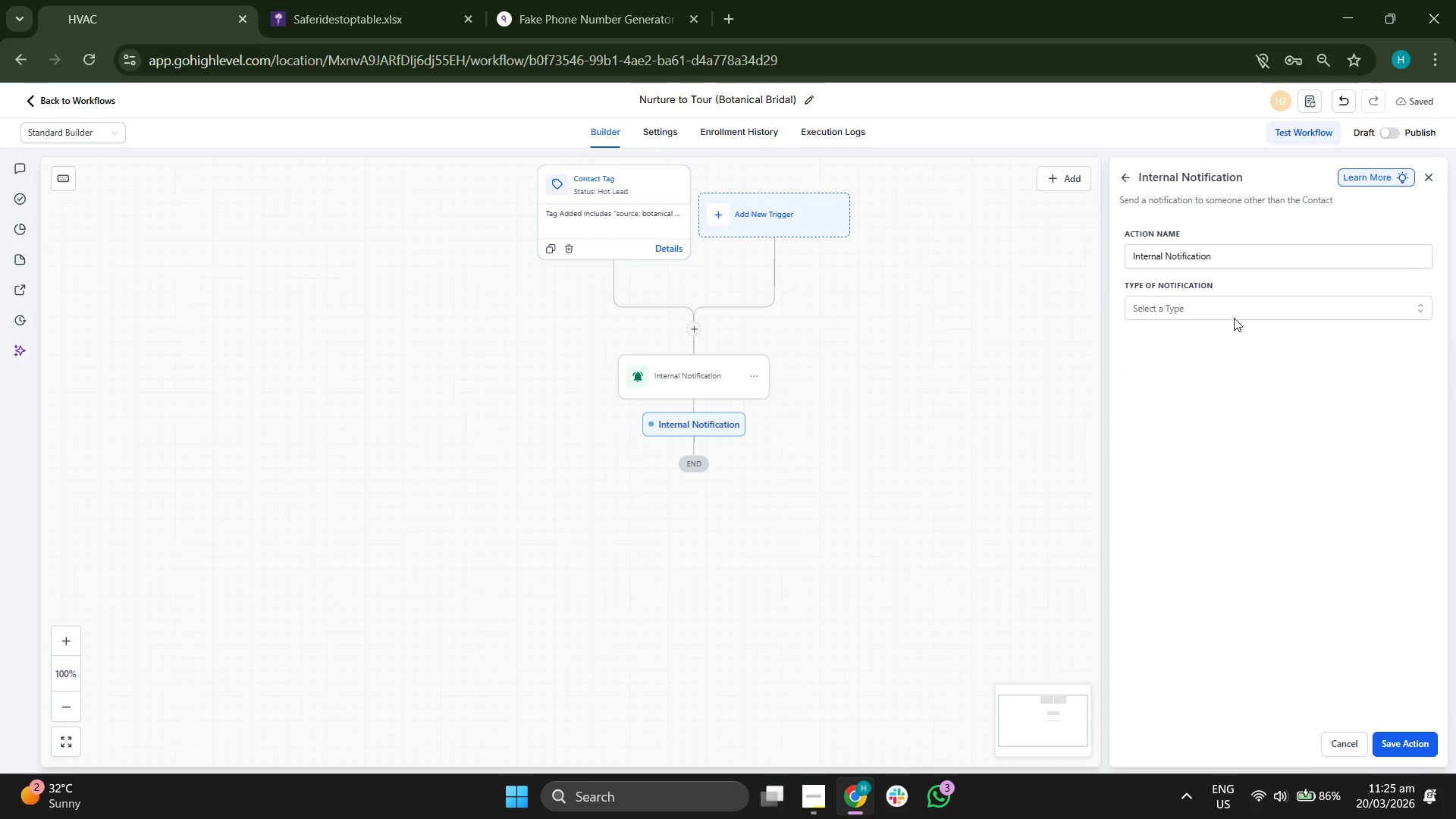 
left_click([1232, 315])
 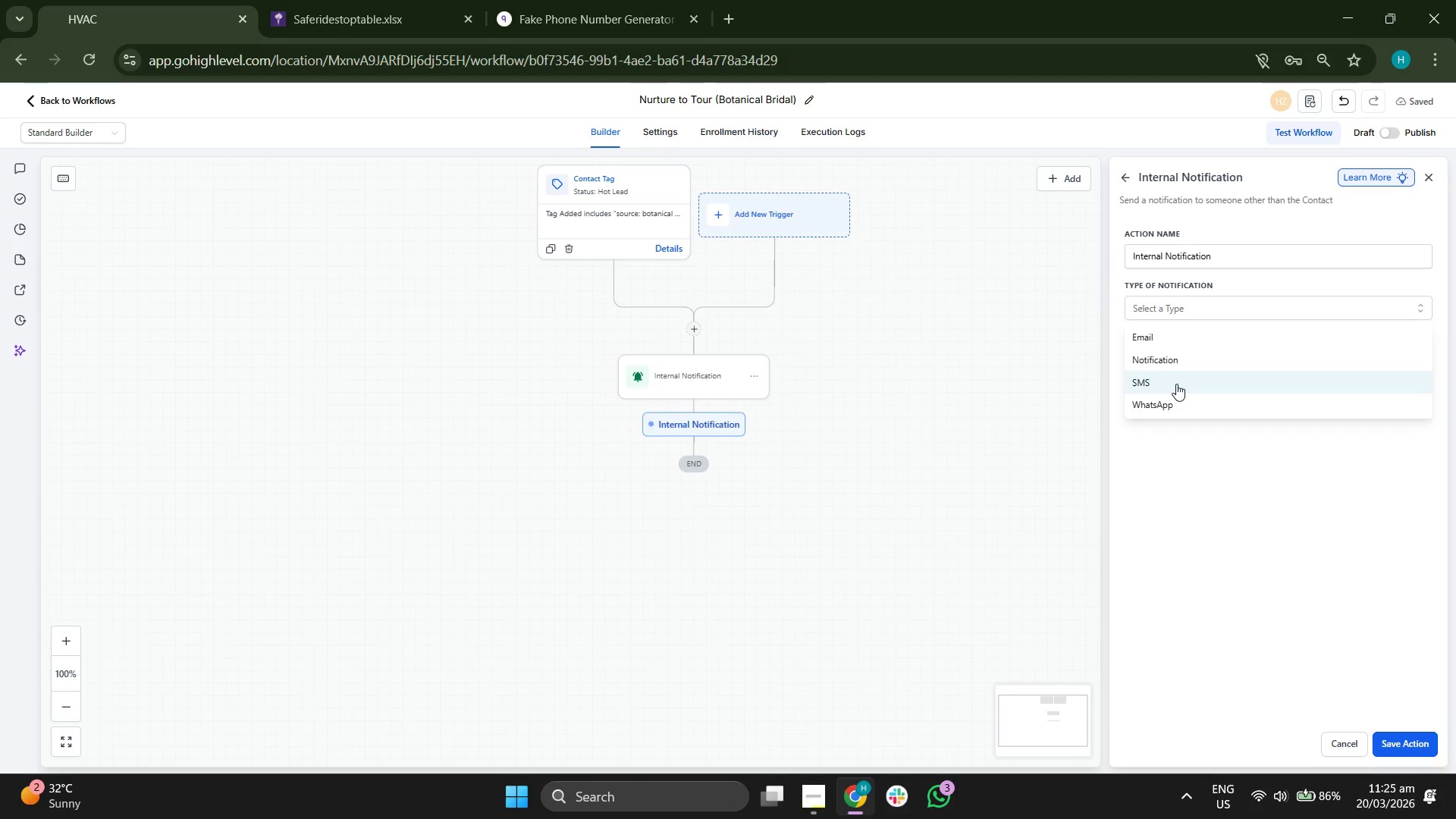 
left_click([1175, 384])
 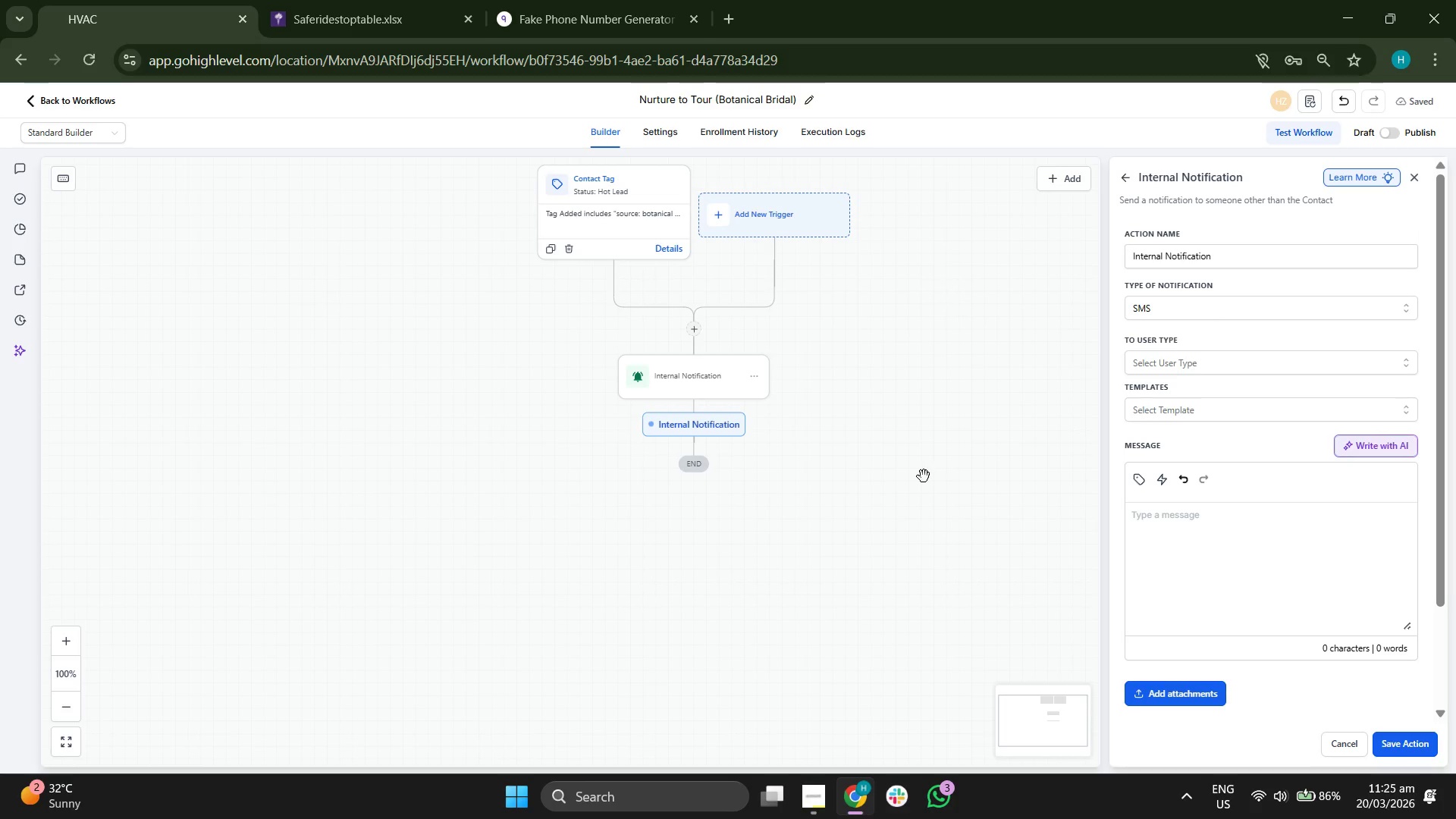 
left_click([1333, 748])
 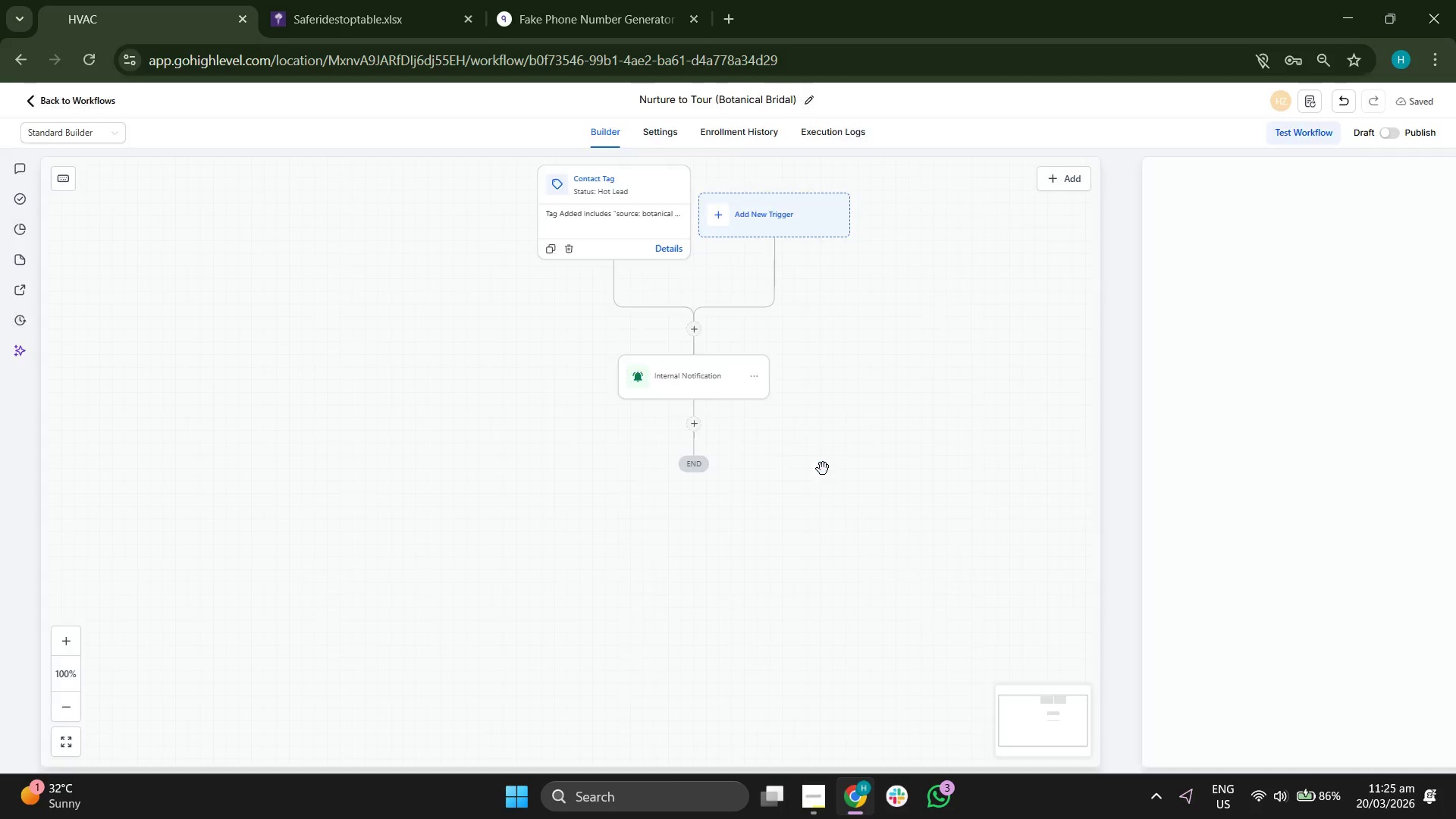 
left_click_drag(start_coordinate=[957, 500], to_coordinate=[921, 518])
 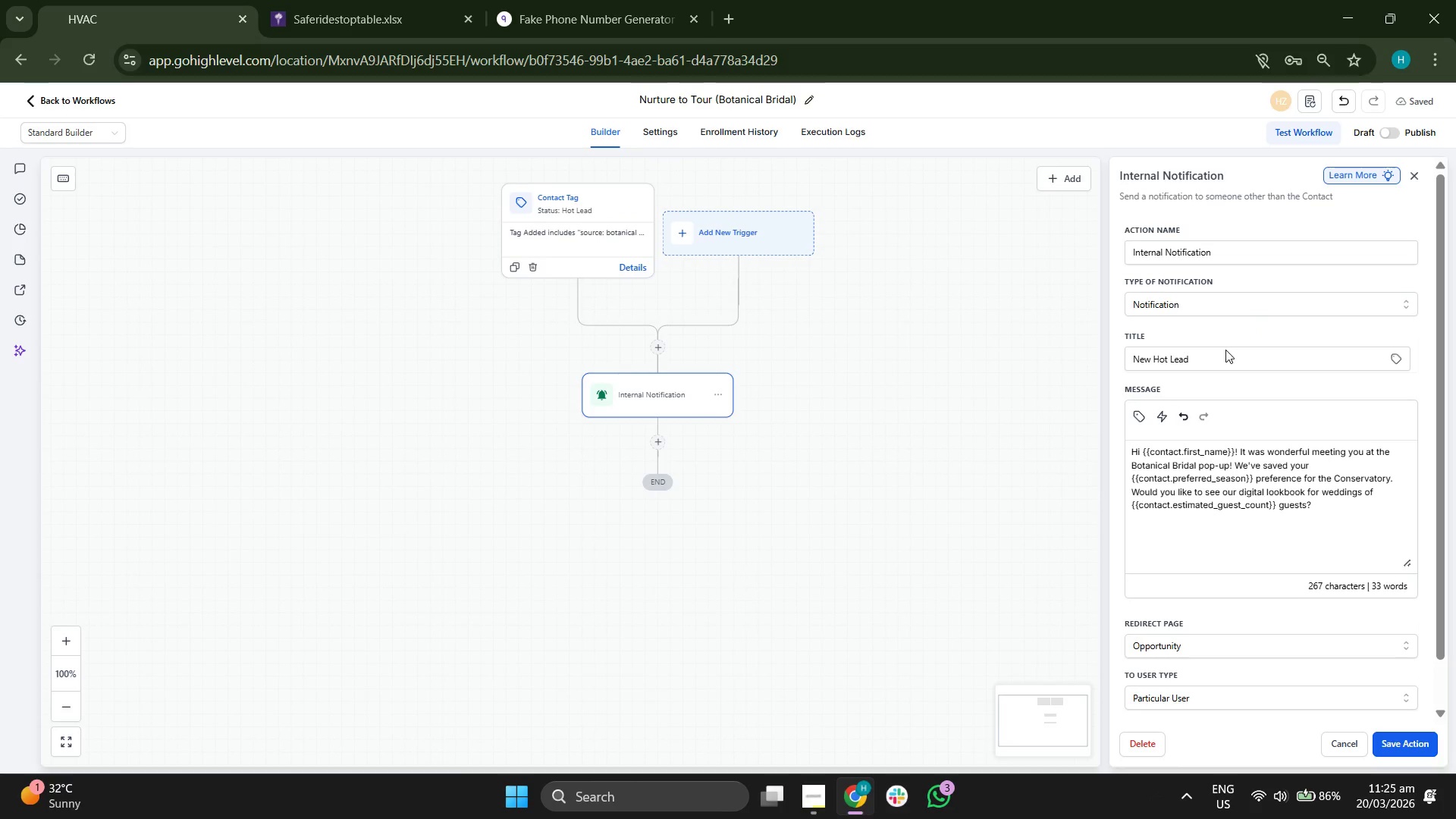 
wait(6.28)
 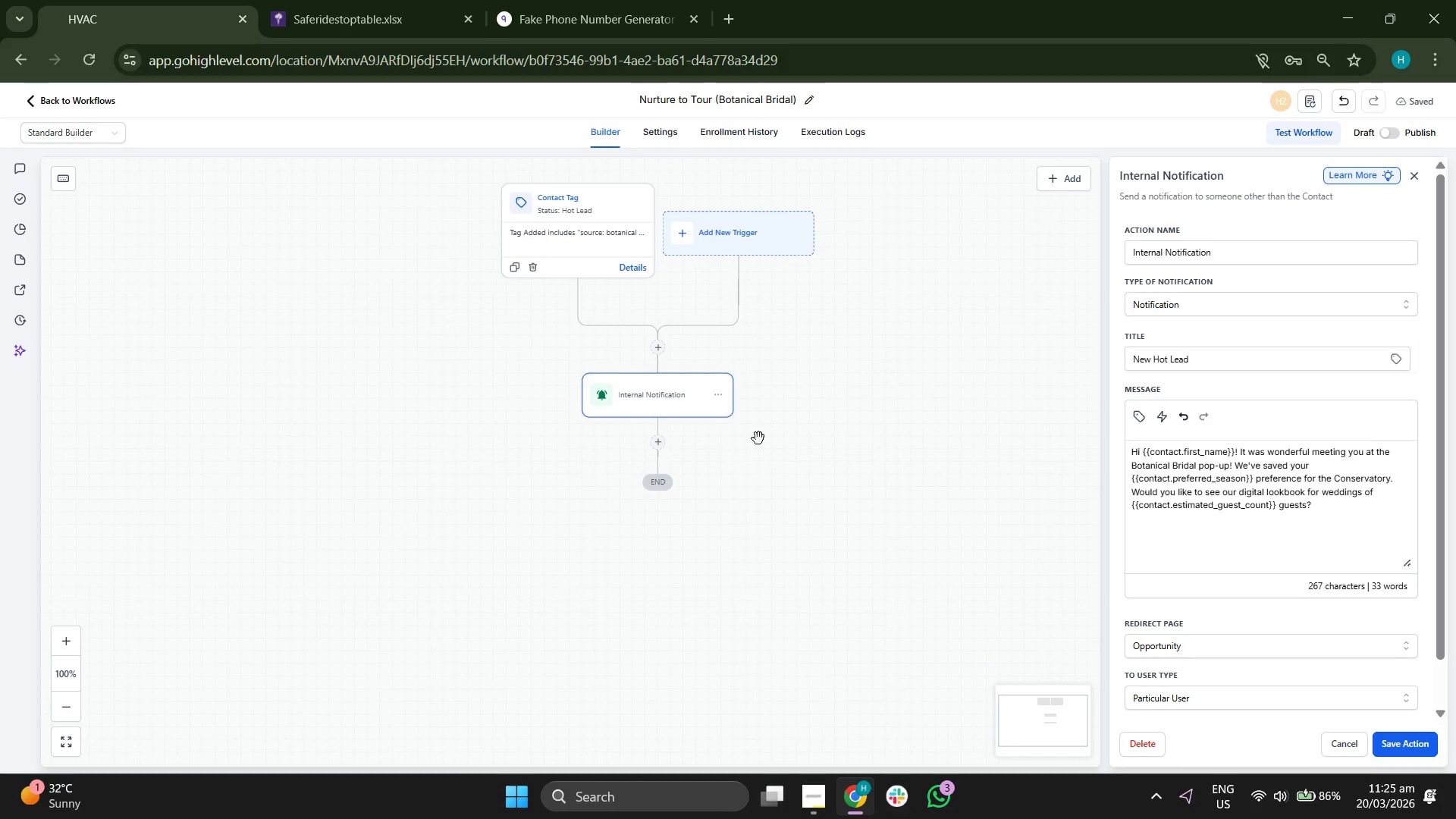 
left_click_drag(start_coordinate=[1327, 512], to_coordinate=[1081, 435])
 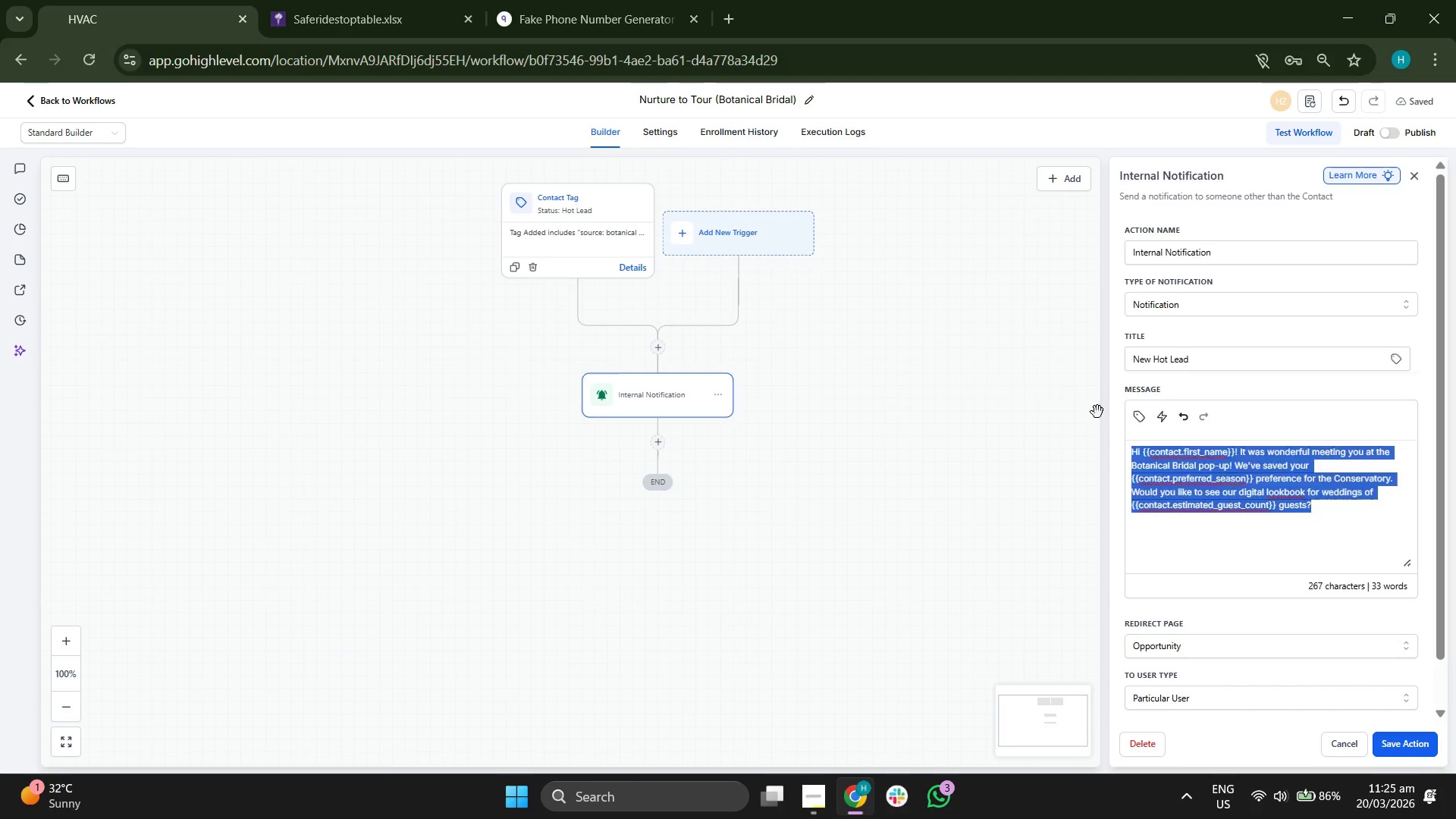 
key(Backspace)
 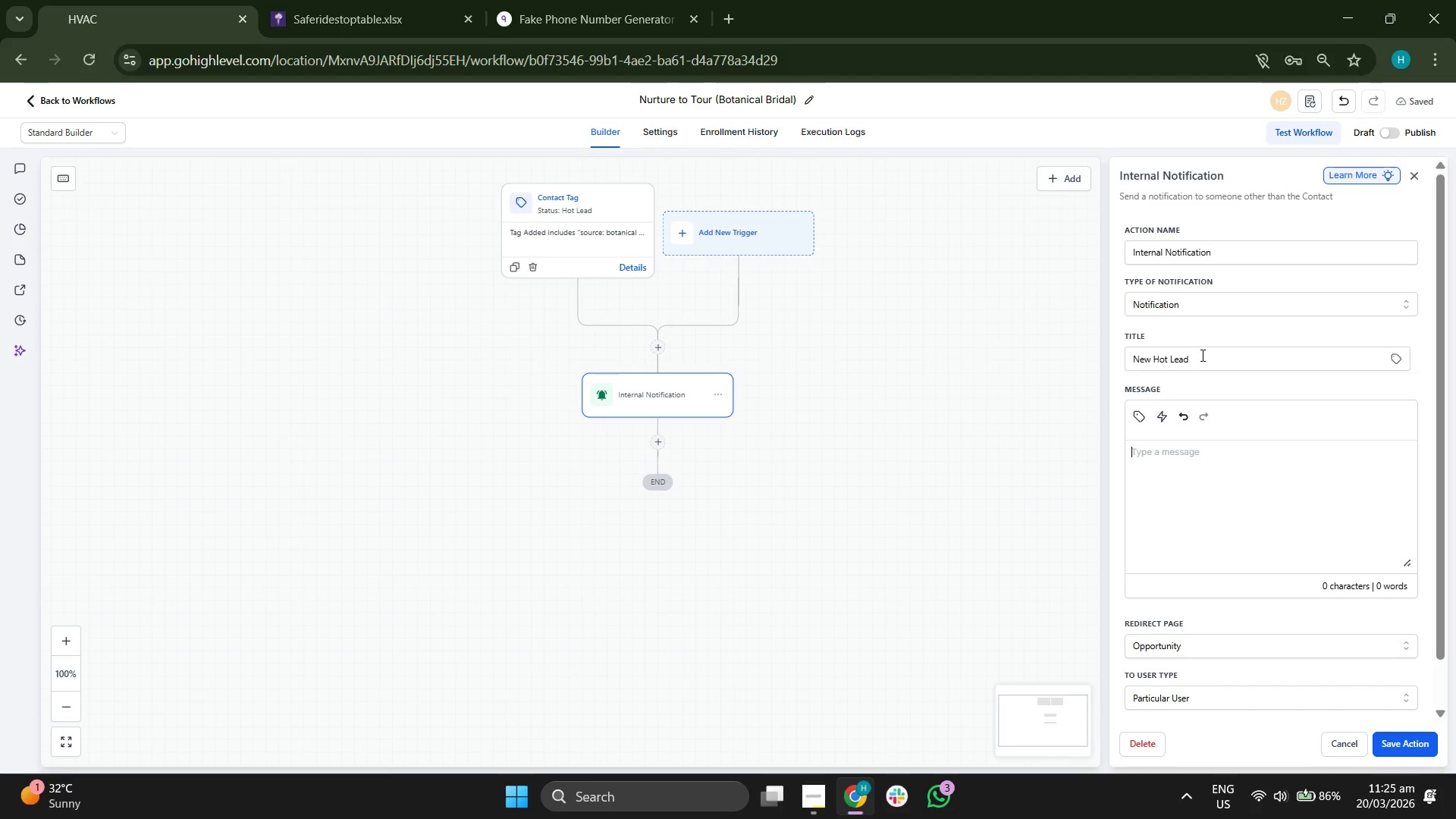 
left_click([1201, 355])
 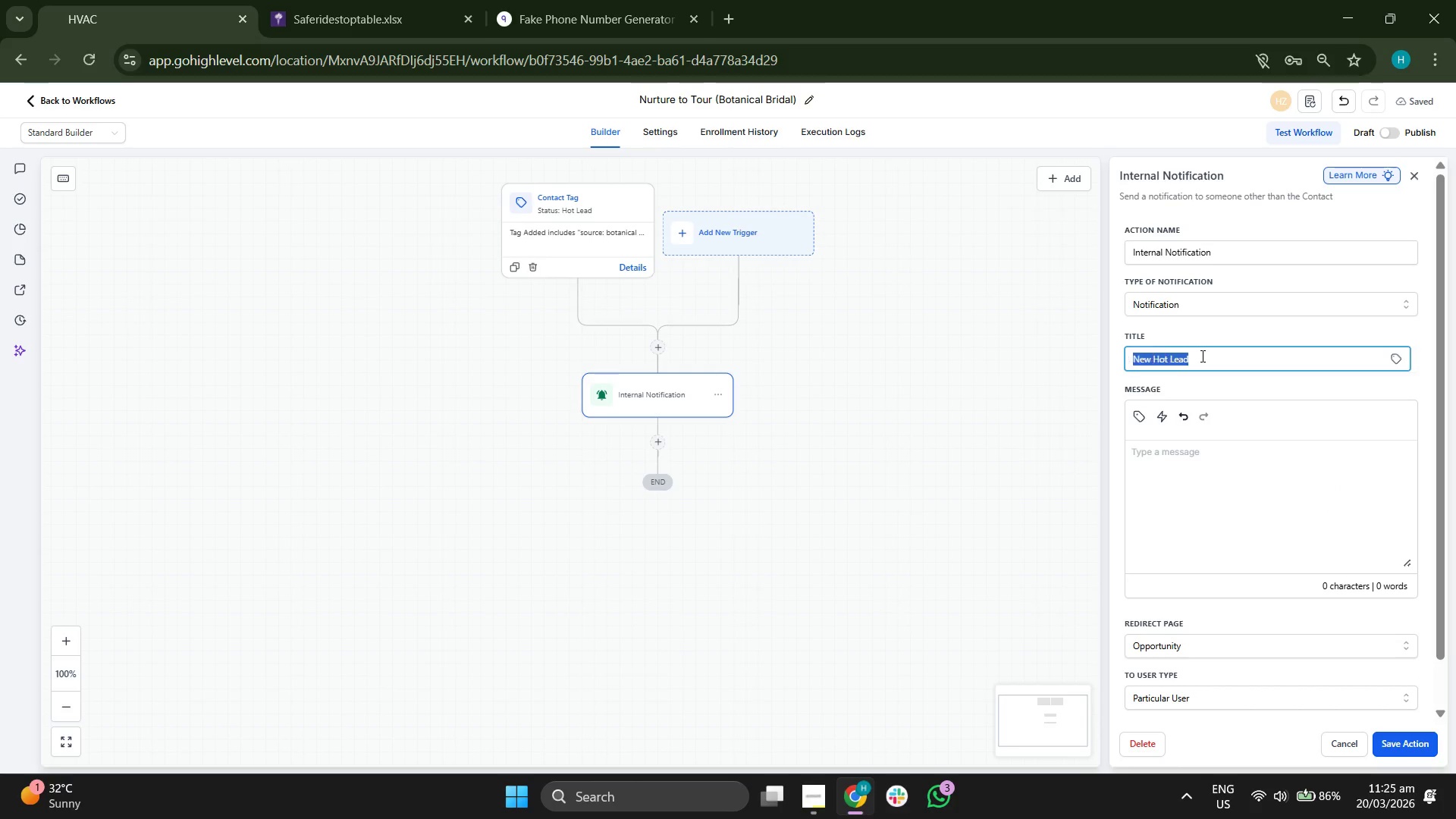 
triple_click([1201, 356])
 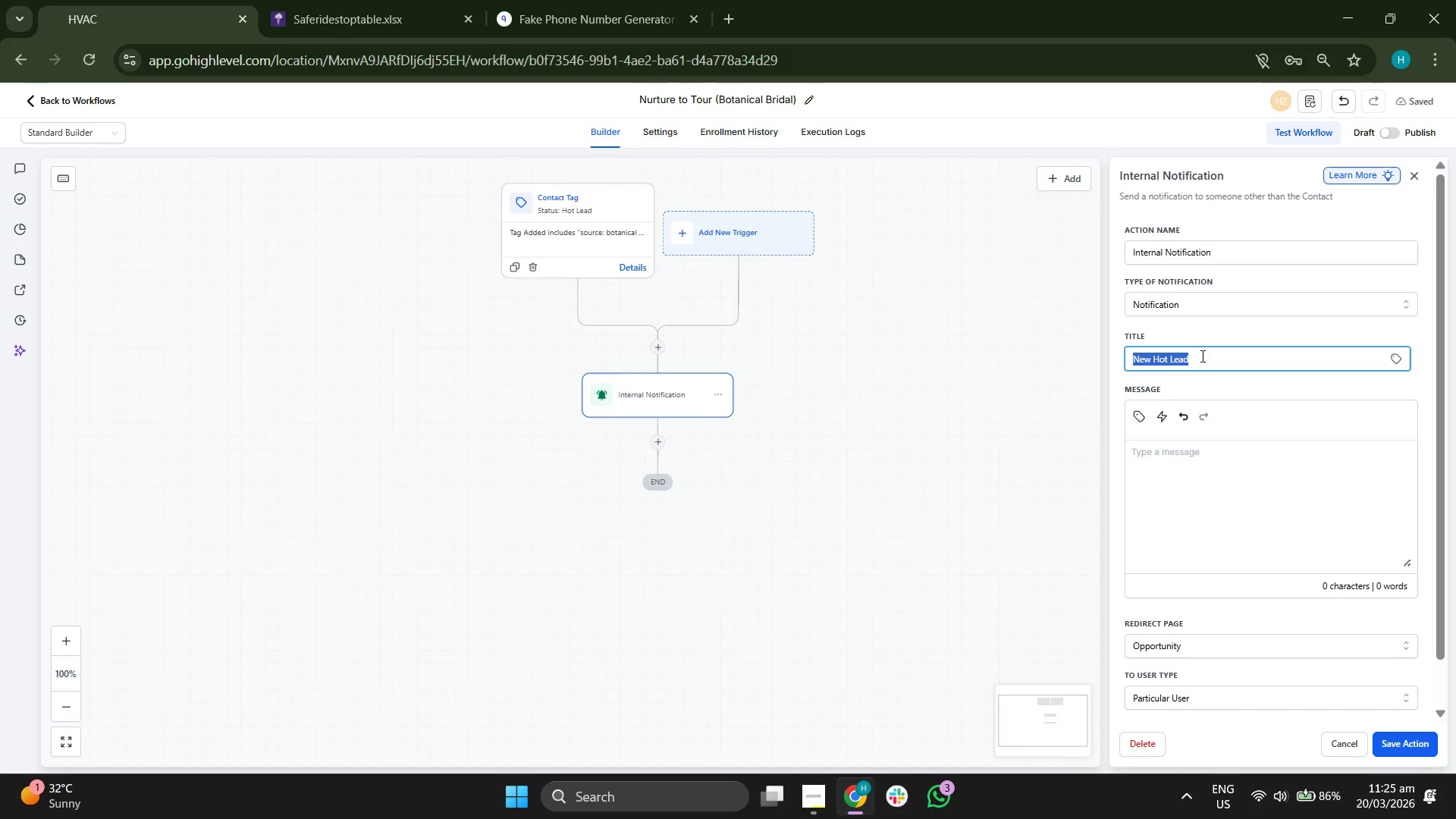 
key(Control+ControlLeft)
 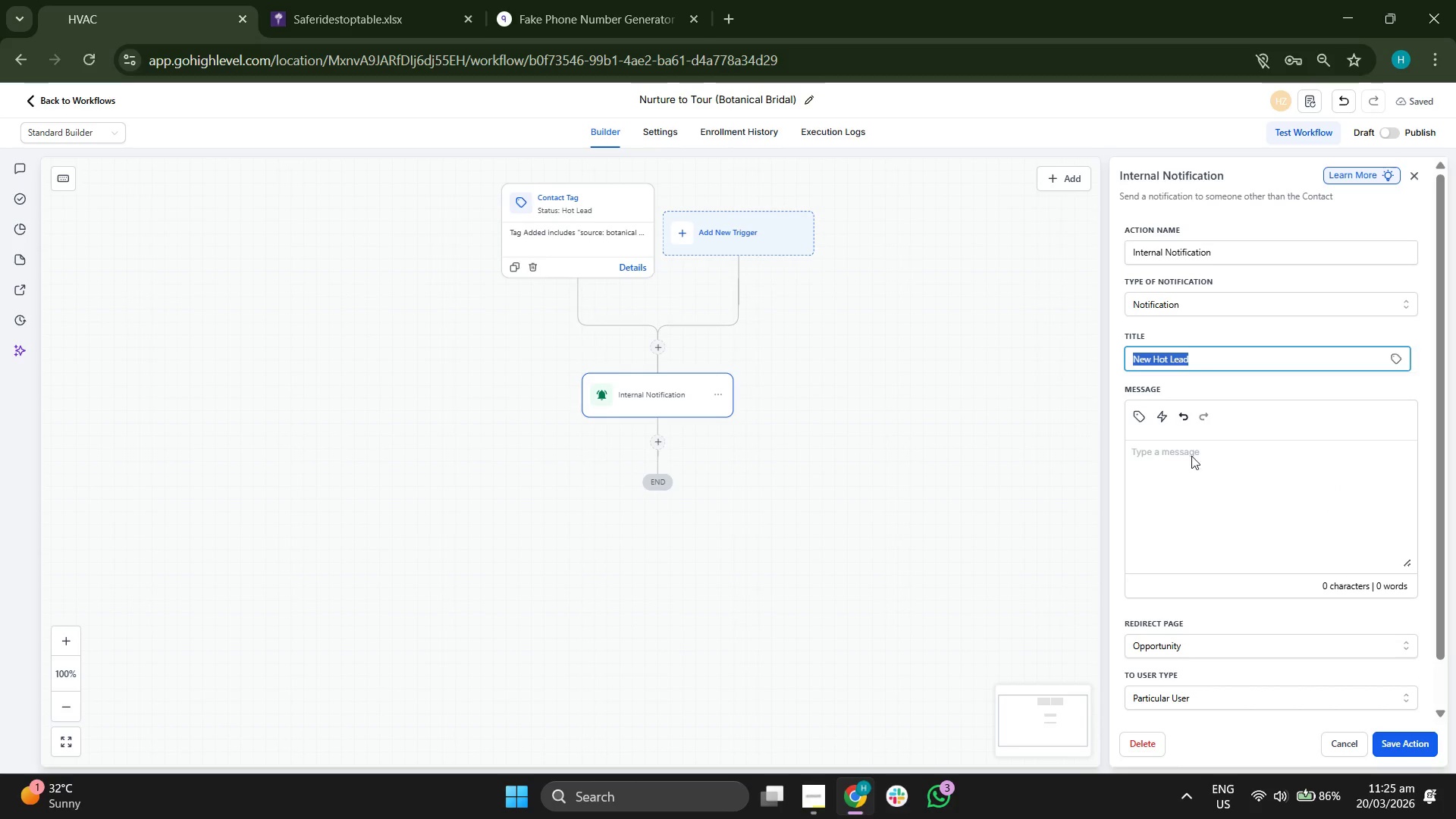 
key(Control+C)
 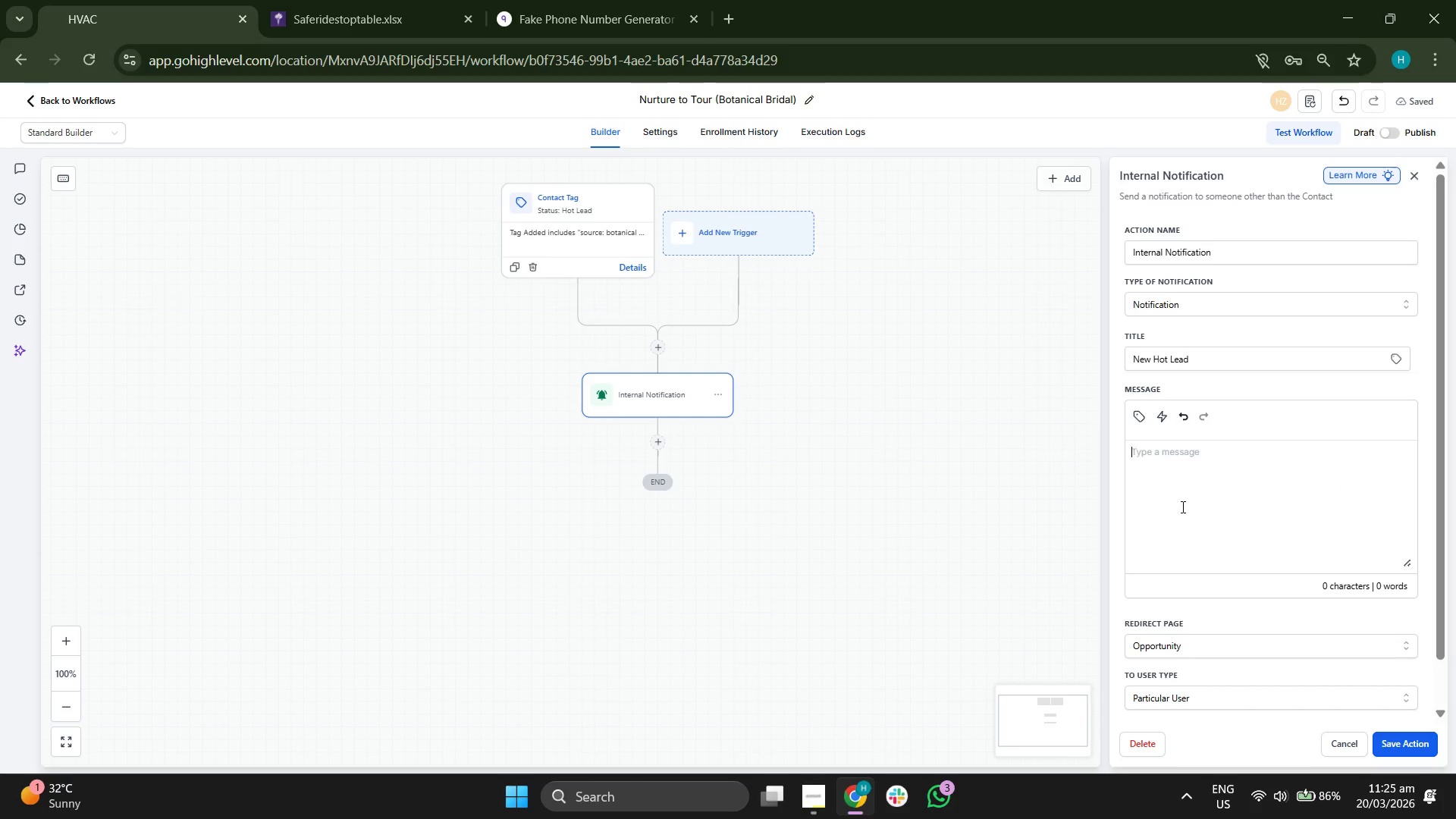 
key(Control+ControlLeft)
 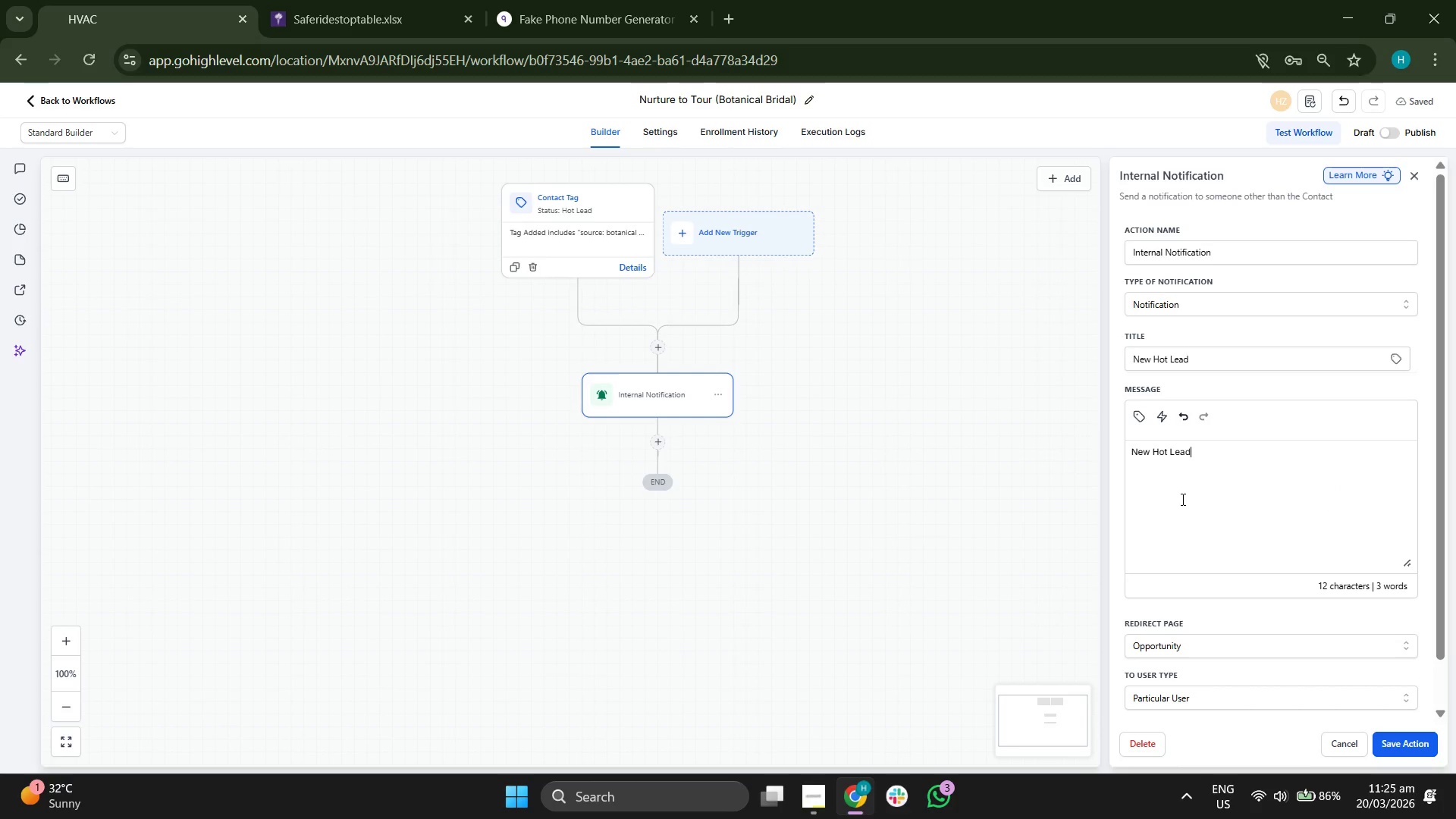 
key(Control+V)
 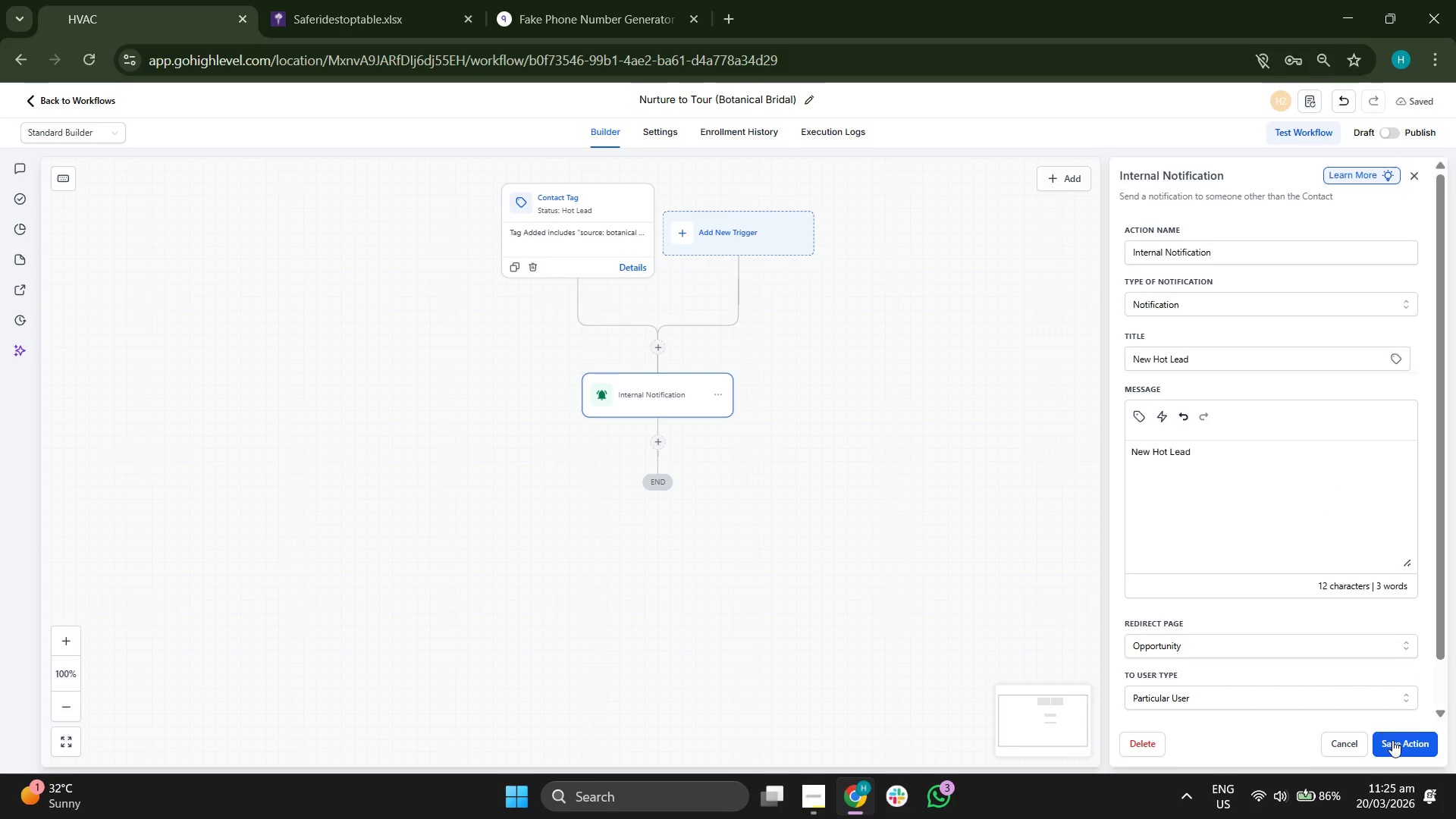 
left_click([1392, 740])
 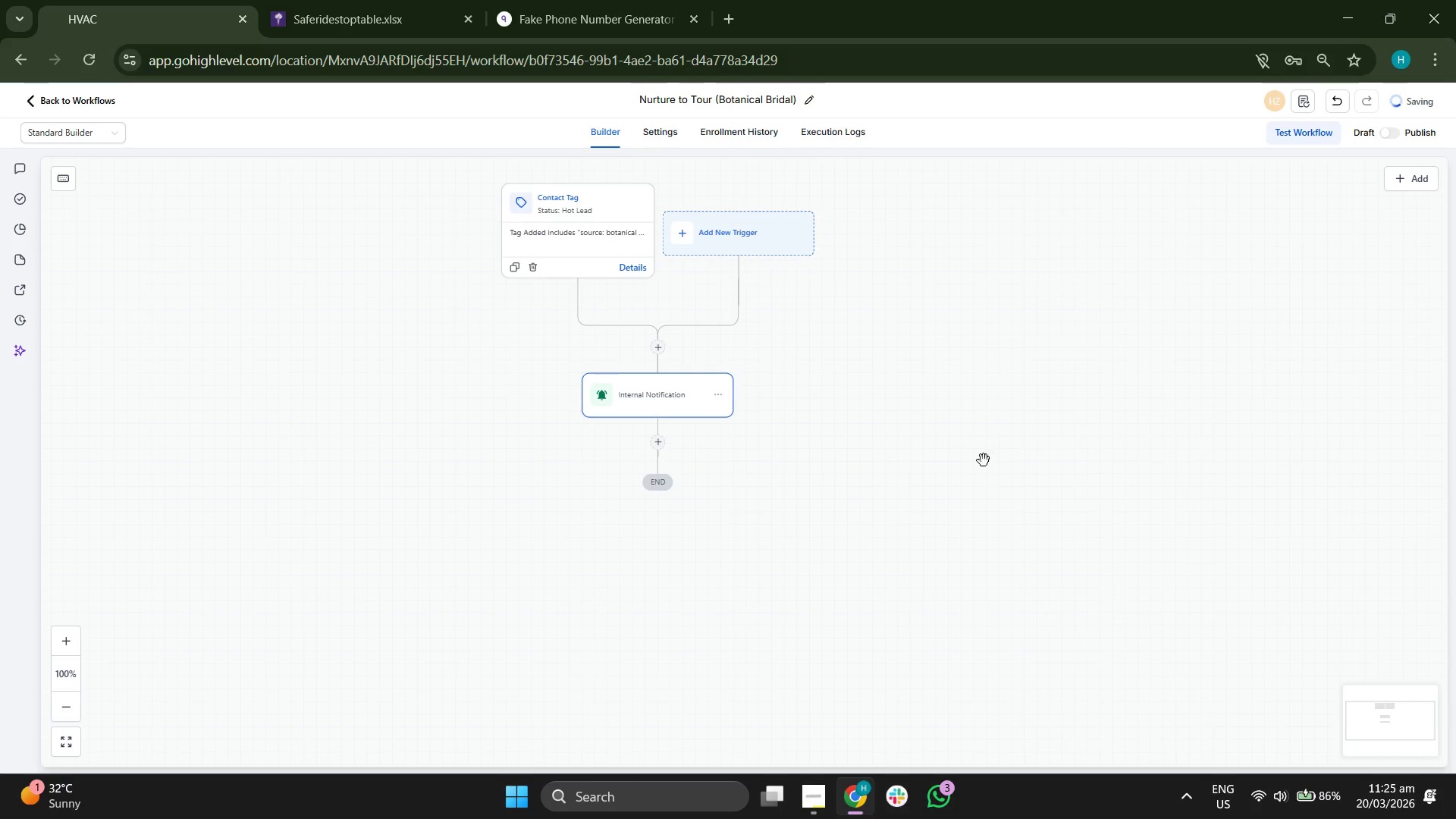 
left_click_drag(start_coordinate=[983, 459], to_coordinate=[1009, 474])
 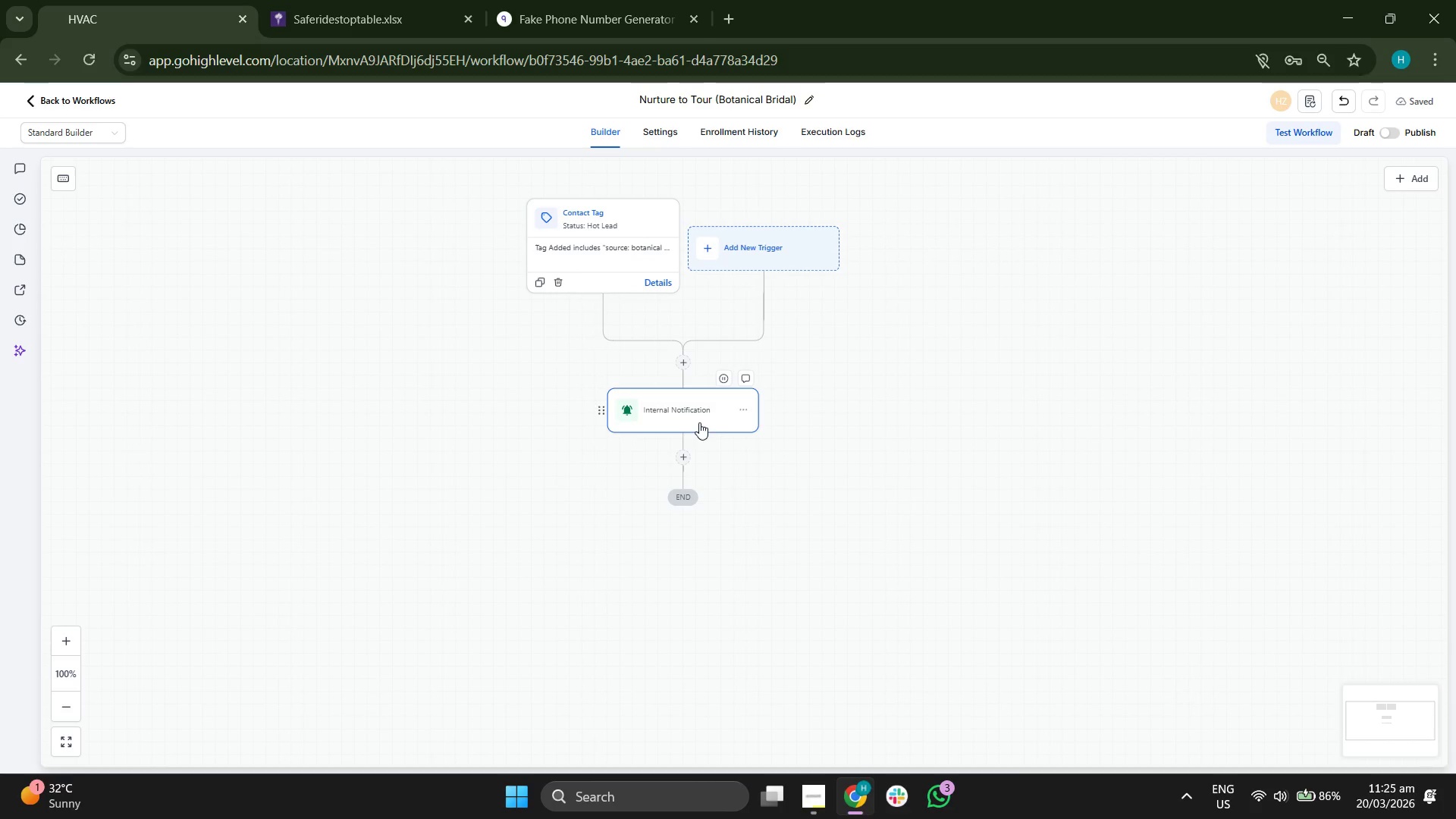 
left_click([697, 420])
 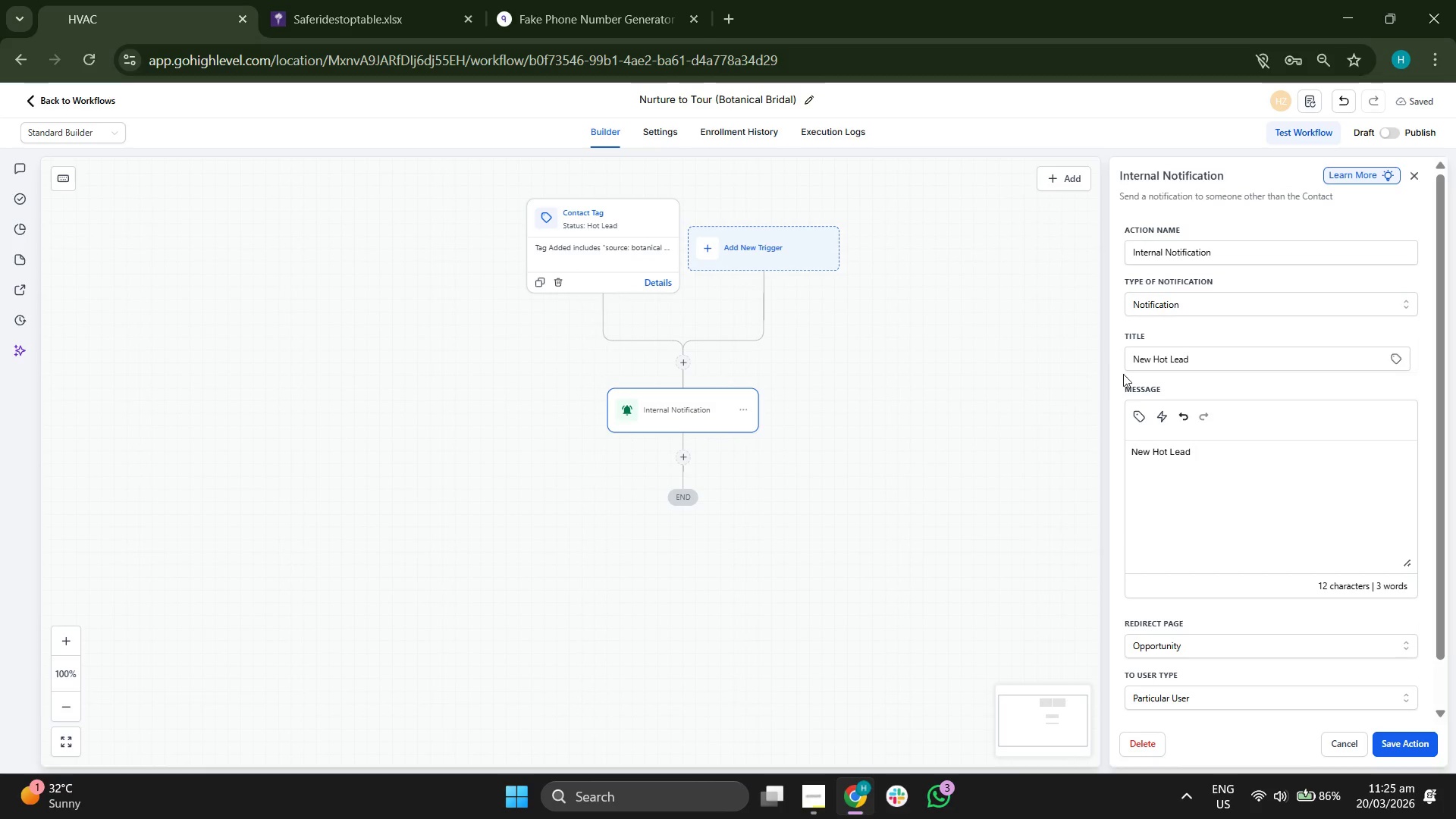 
left_click([1143, 361])
 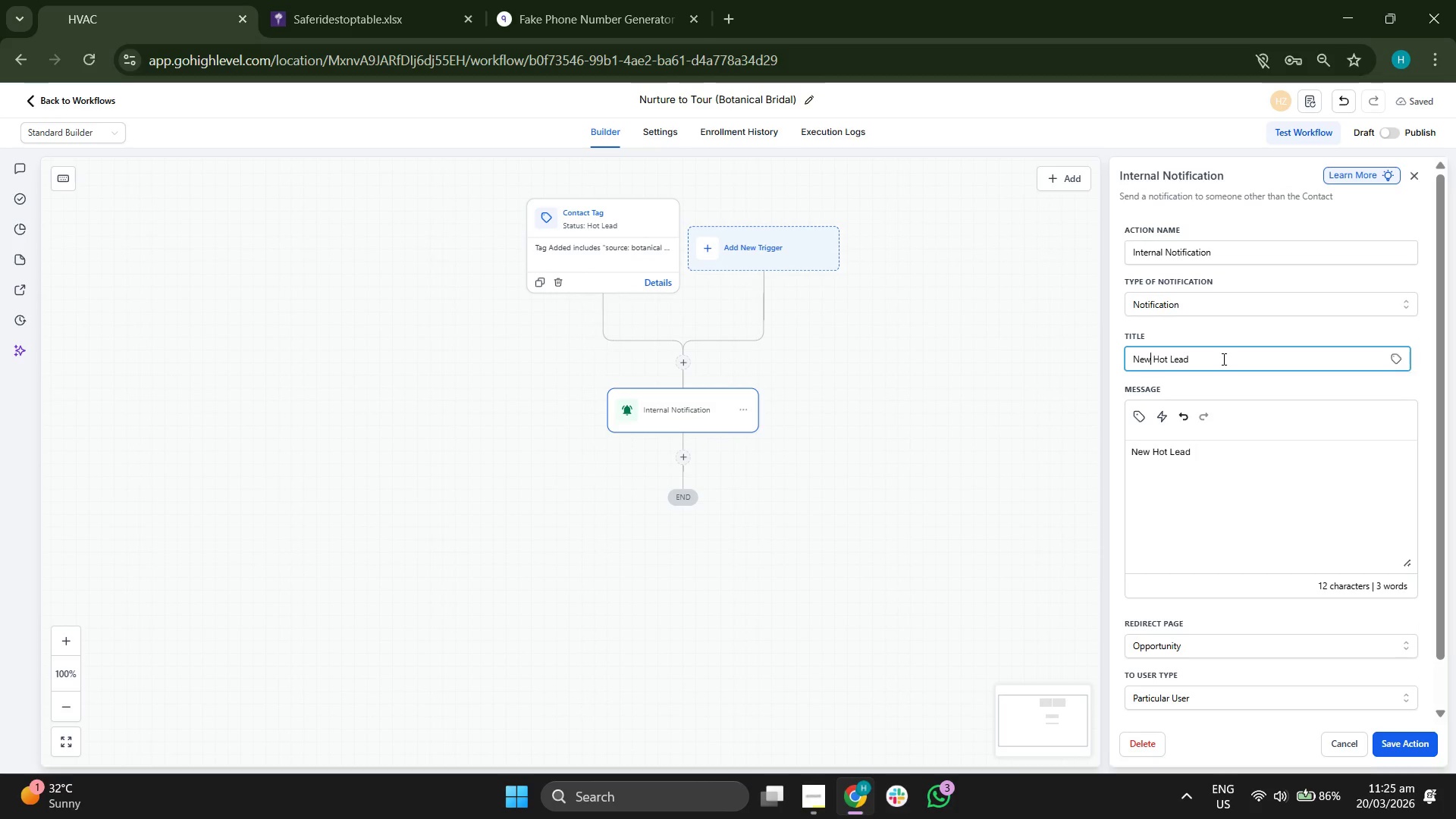 
hold_key(key=ArrowRight, duration=0.77)
 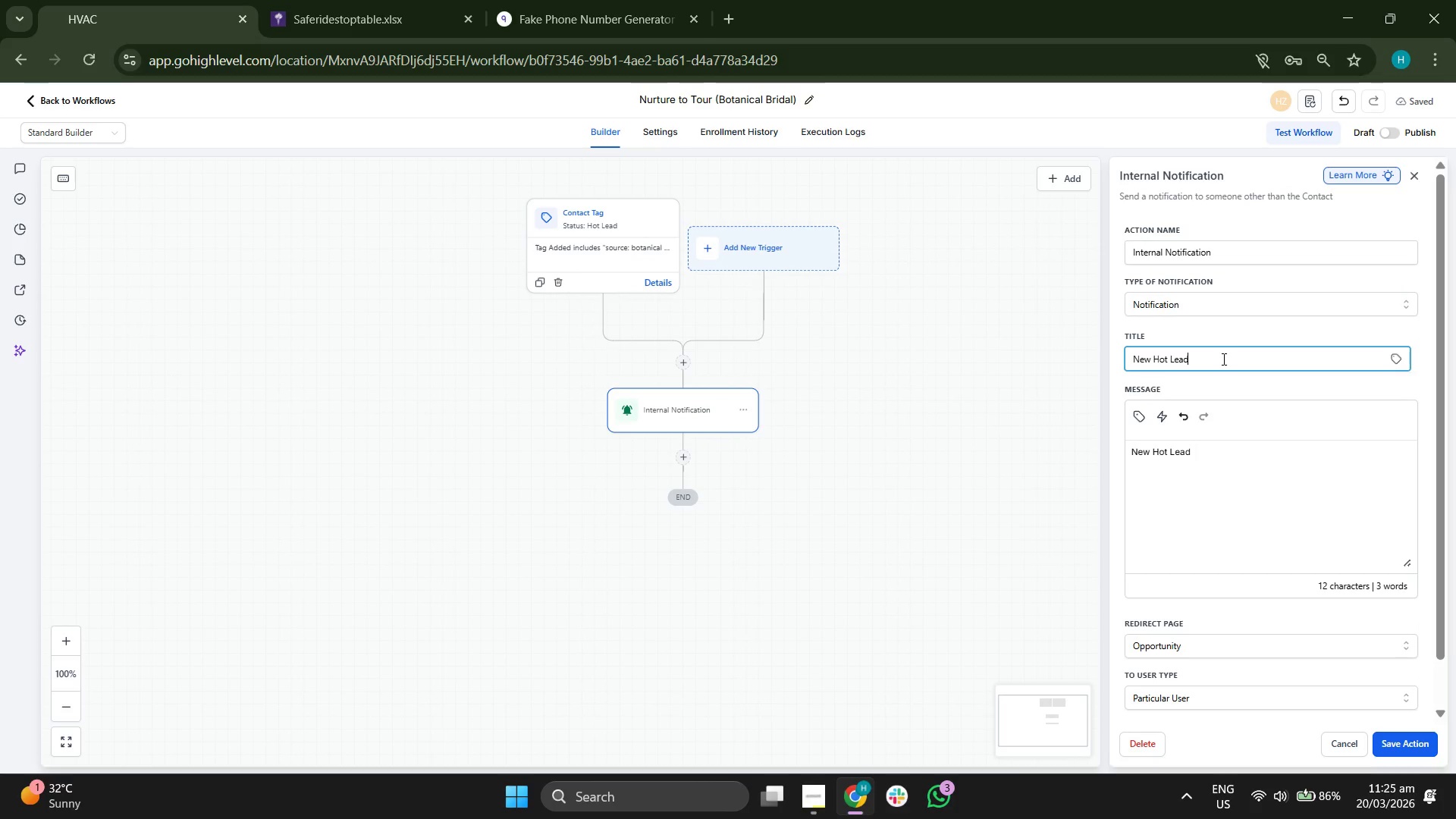 
key(ArrowRight)
 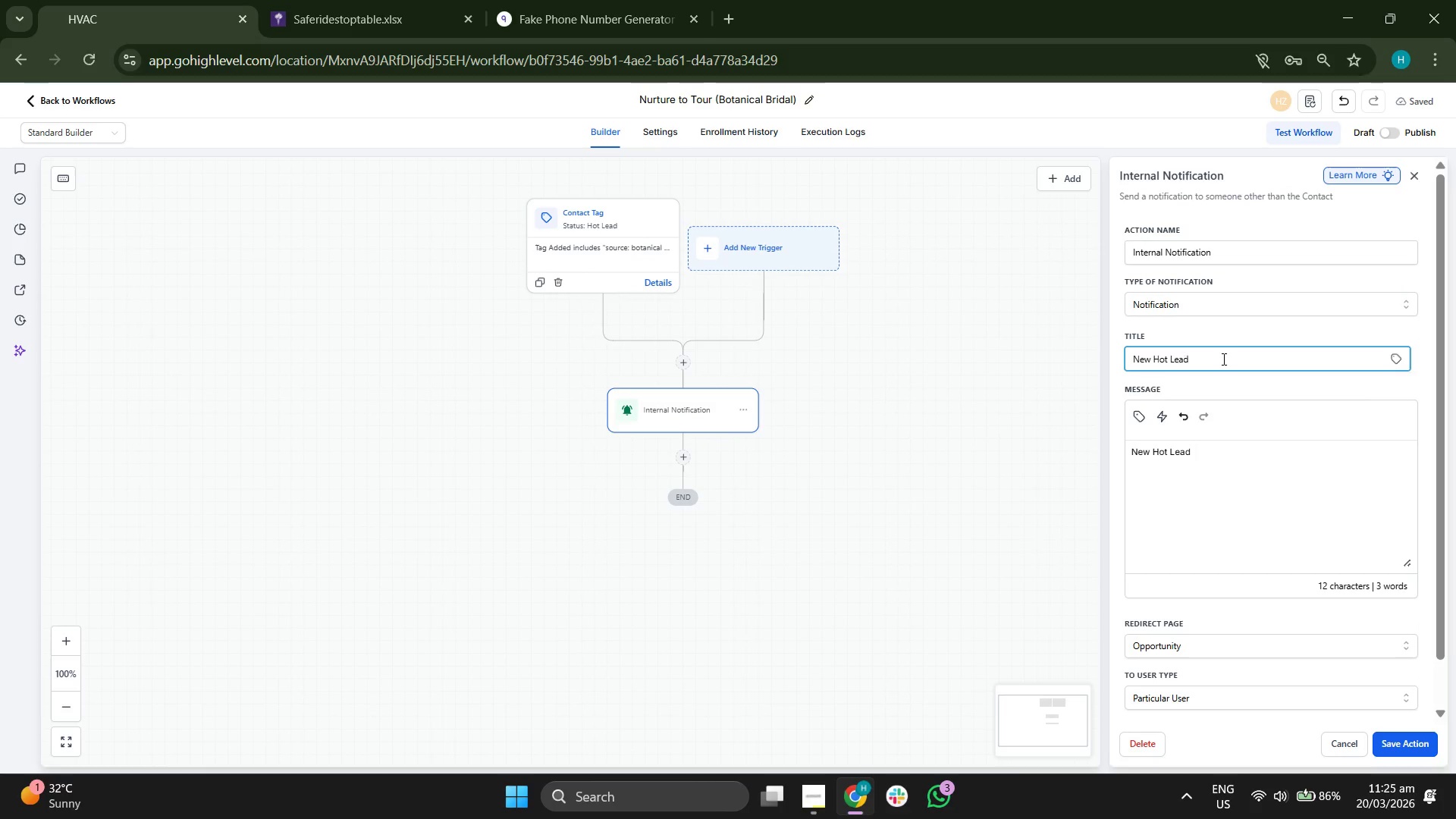 
hold_key(key=Backspace, duration=0.64)
 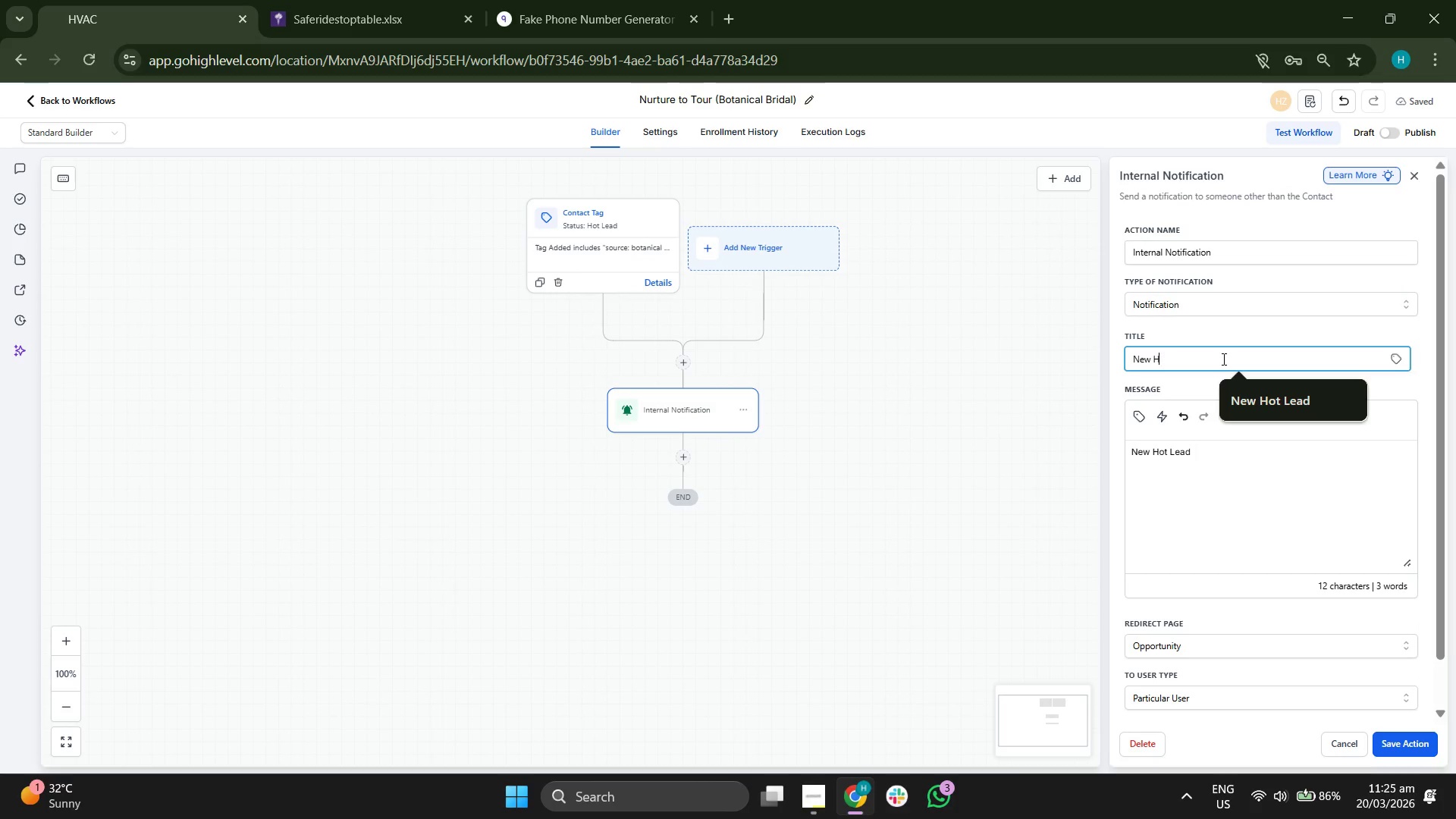 
key(Backspace)
key(Backspace)
key(Backspace)
key(Backspace)
key(Backspace)
type(ot )
key(Backspace)
key(Backspace)
type(tify )
 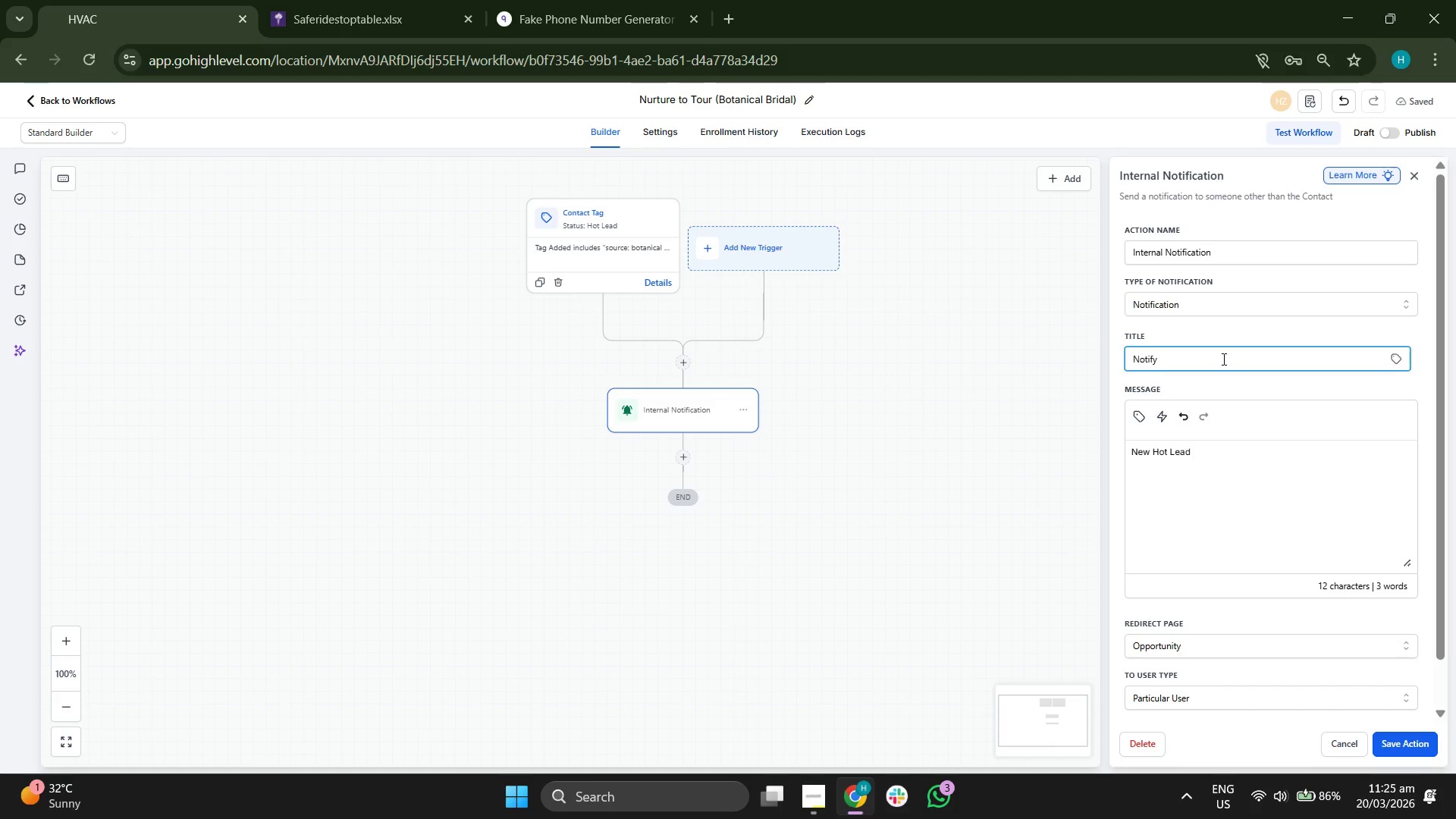 
type(Sales Manager)
 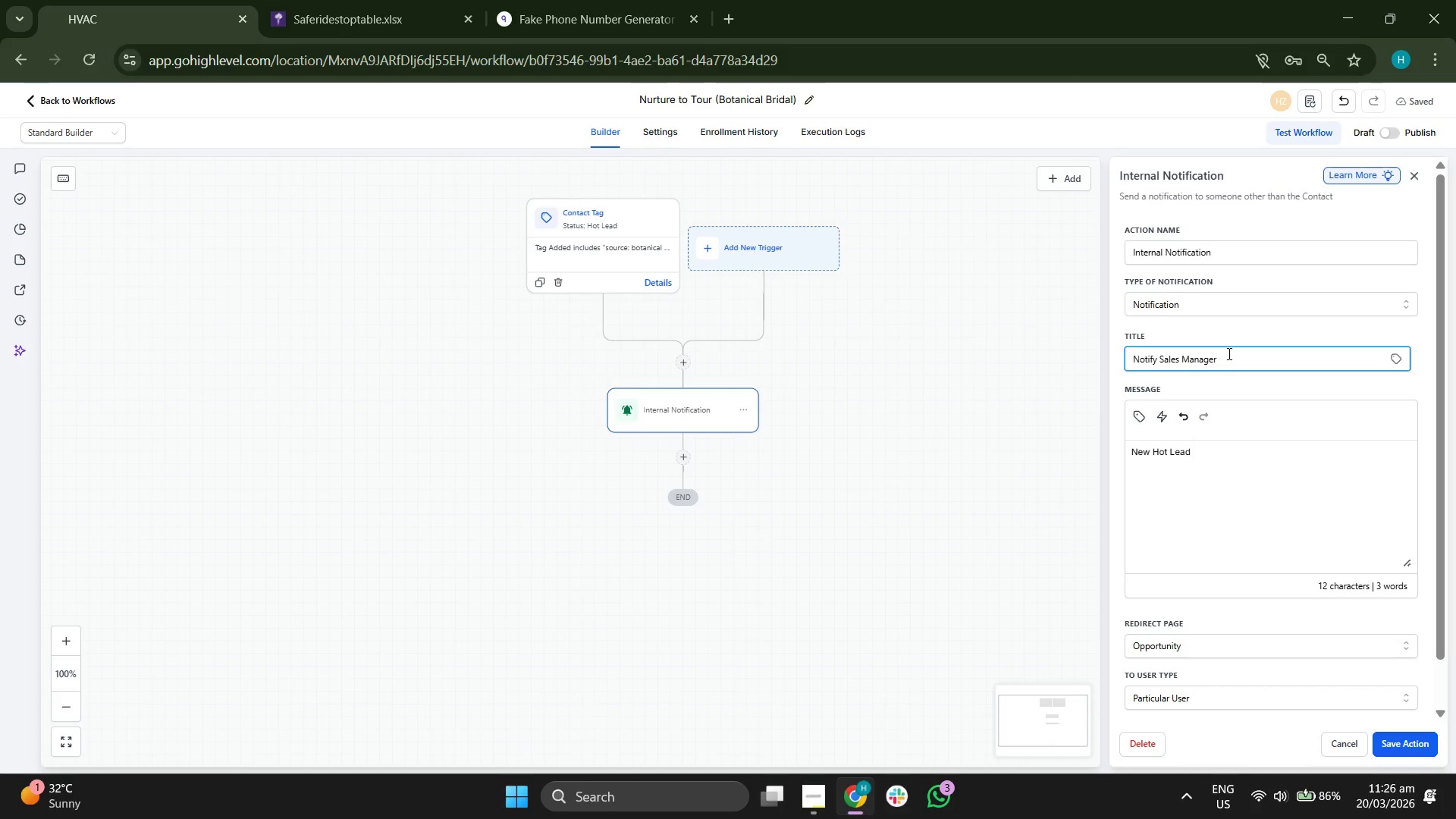 
left_click_drag(start_coordinate=[917, 461], to_coordinate=[943, 452])
 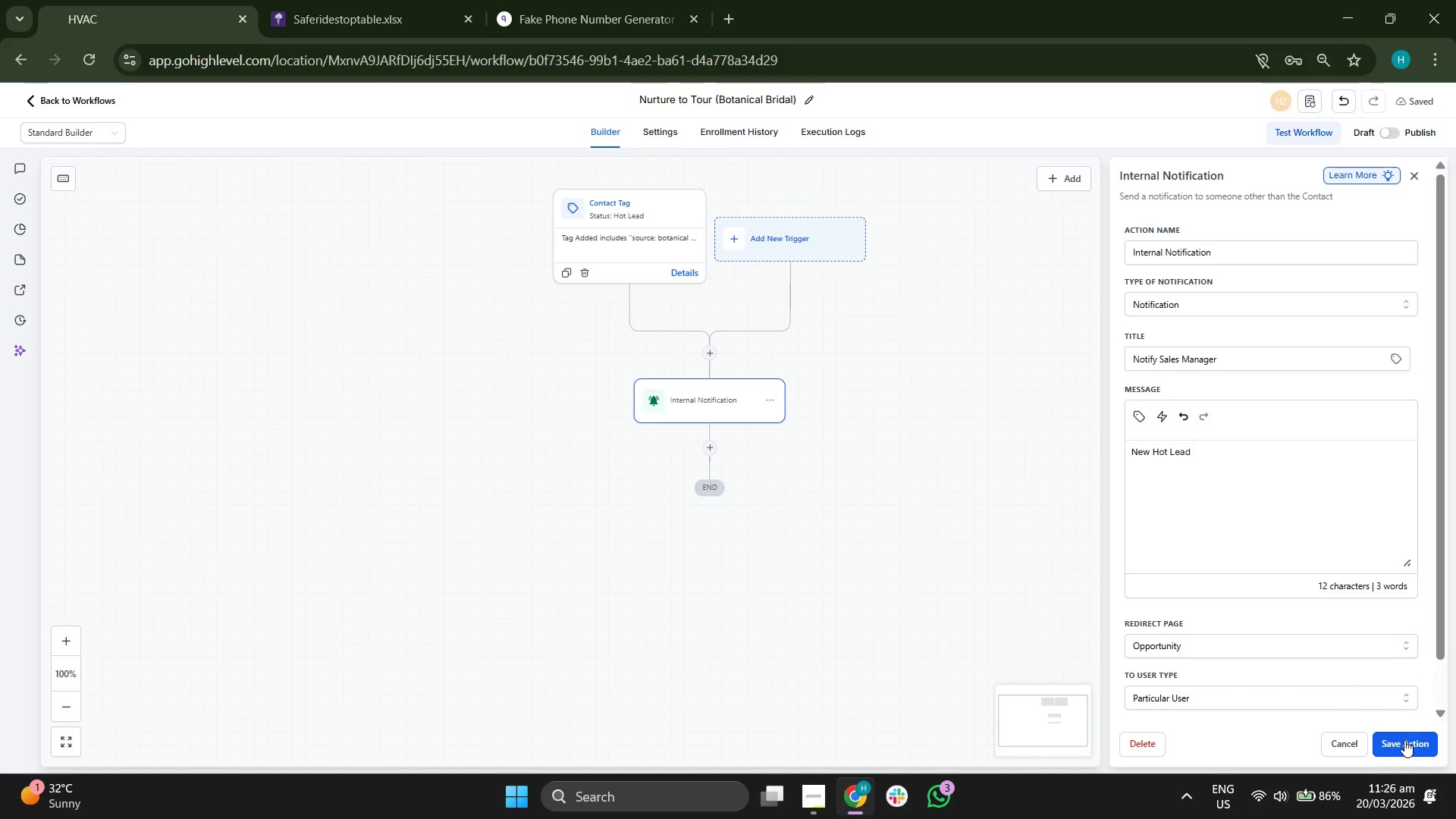 
left_click([1404, 735])
 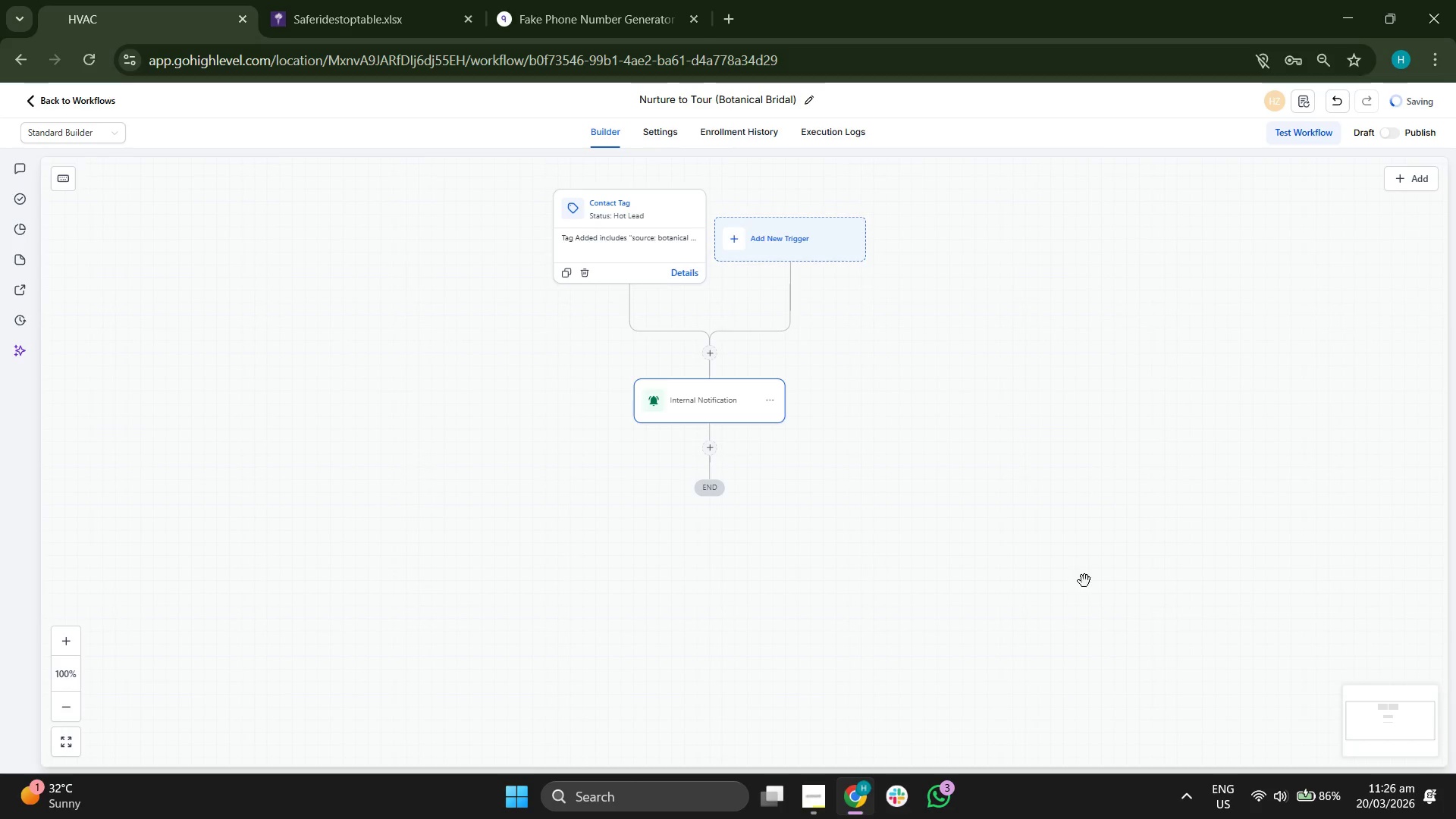 
left_click_drag(start_coordinate=[1073, 566], to_coordinate=[1081, 510])
 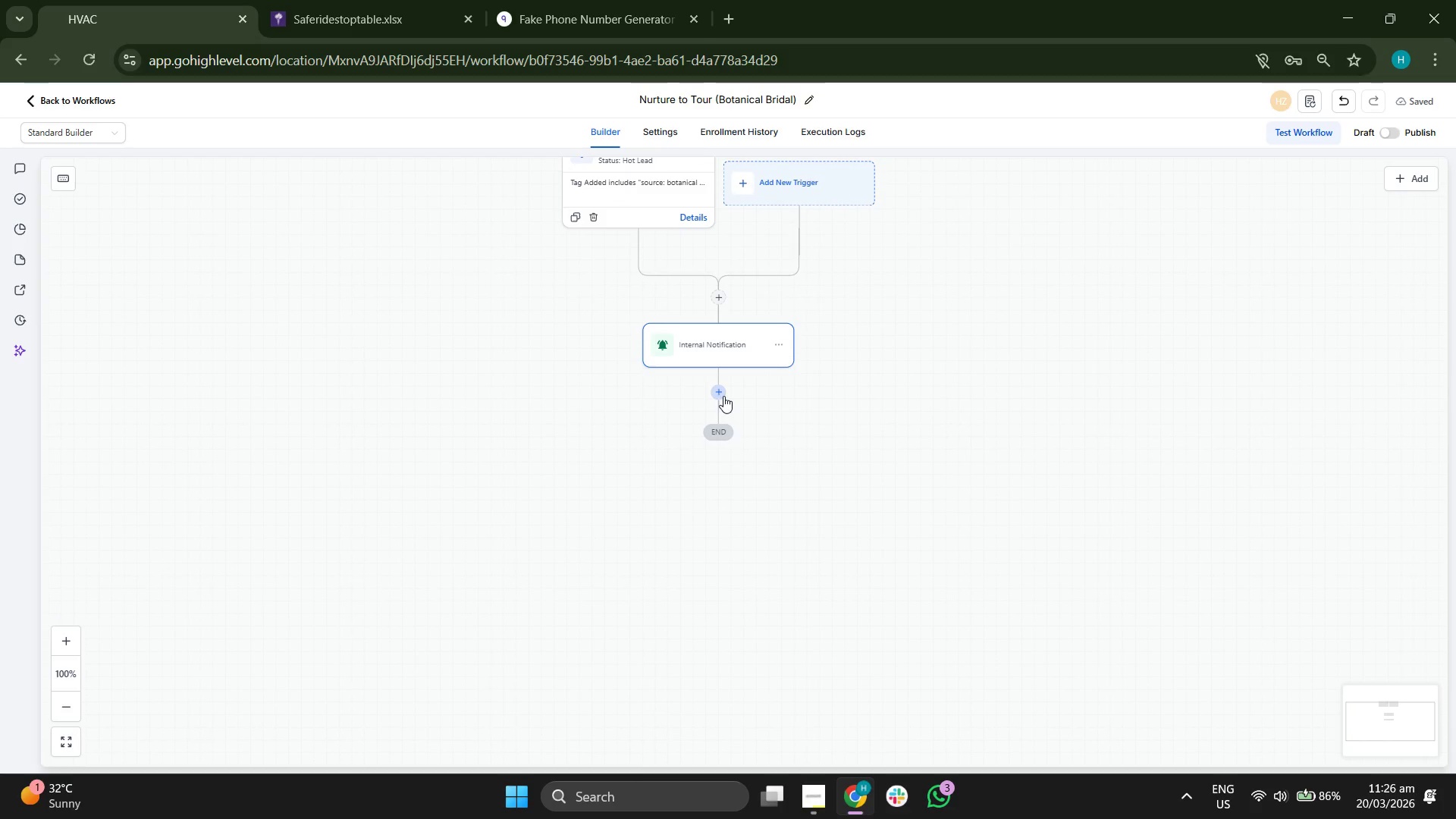 
left_click([721, 396])
 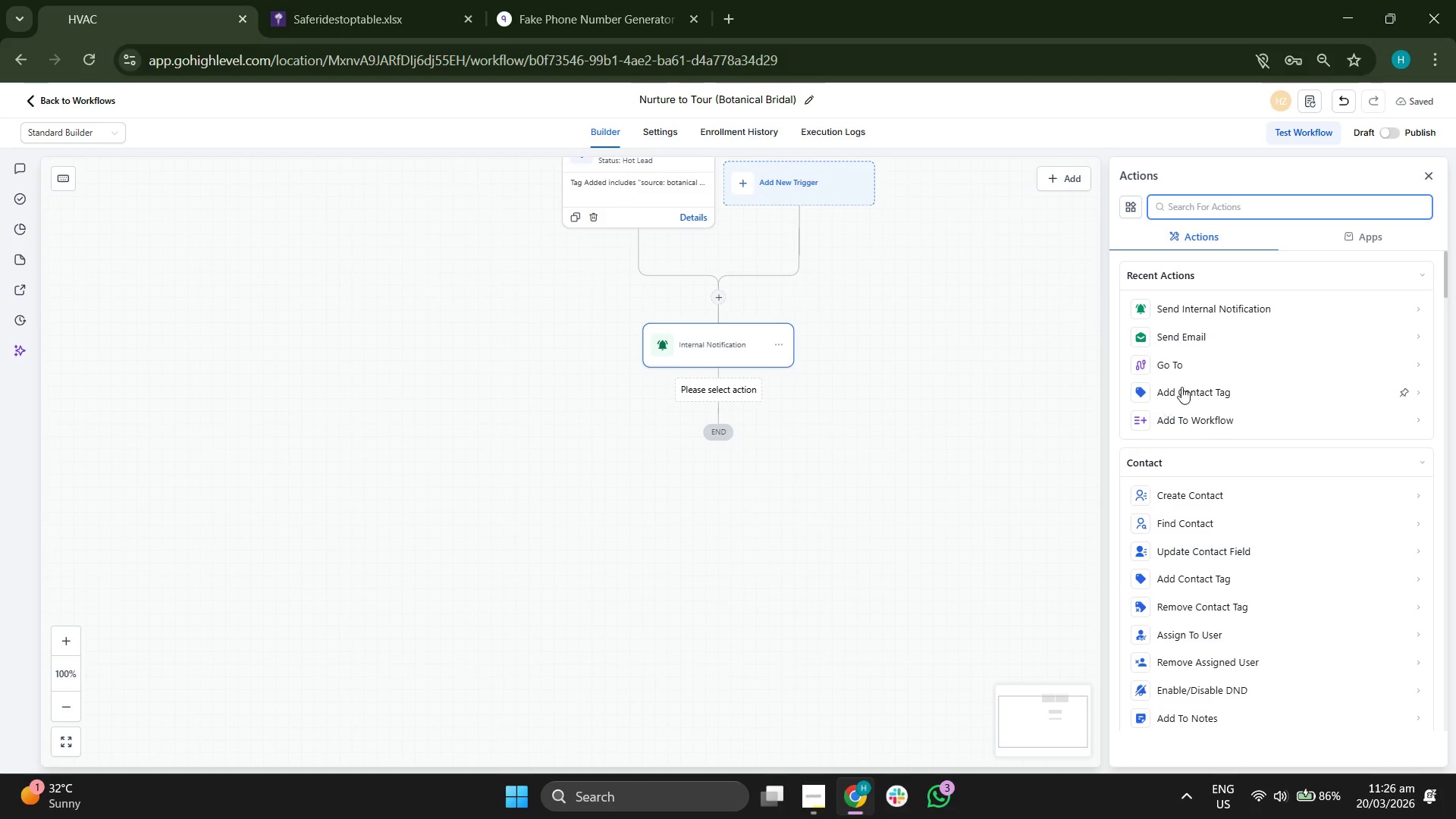 
left_click([1218, 334])
 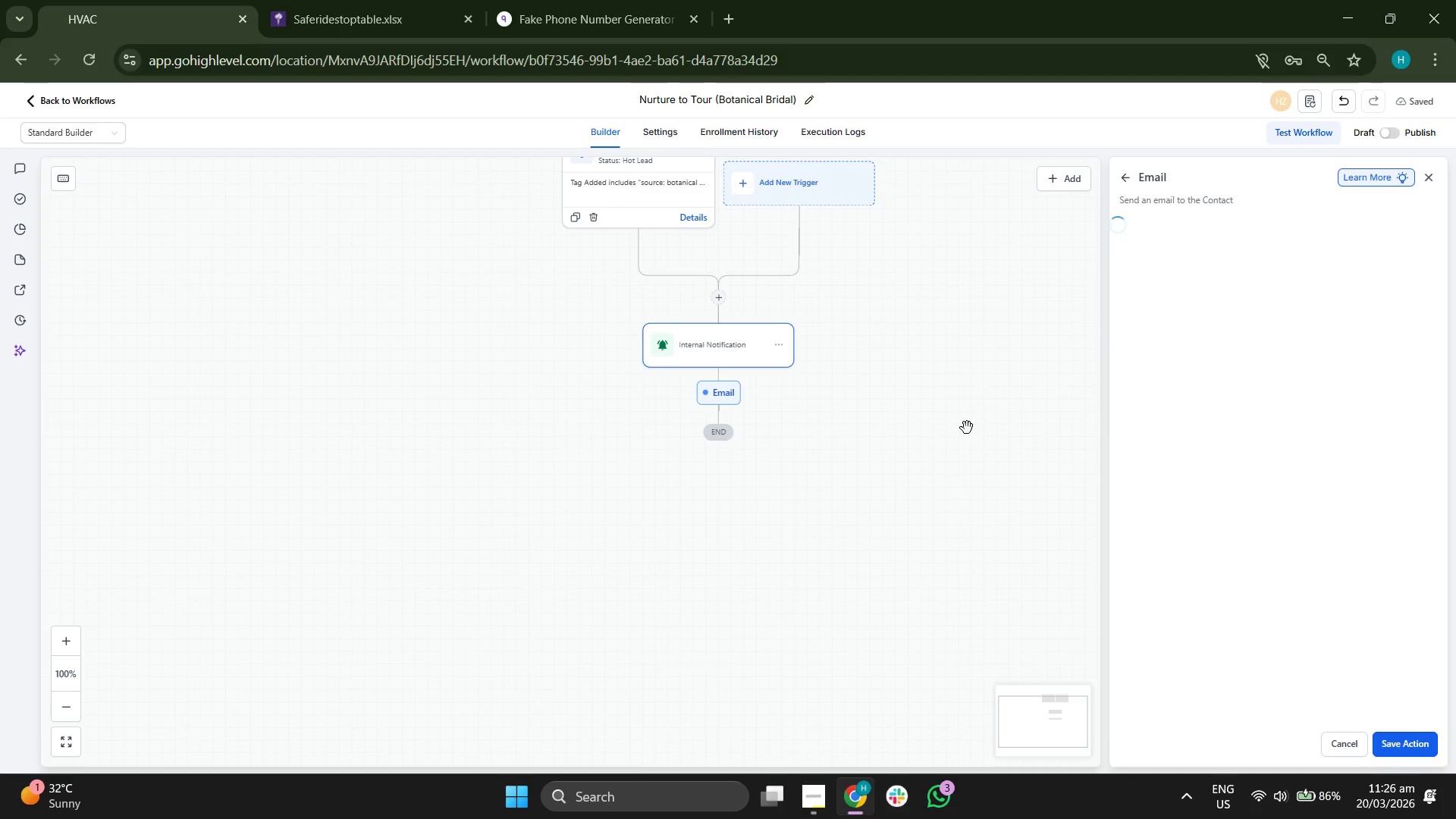 
left_click_drag(start_coordinate=[916, 482], to_coordinate=[896, 432])
 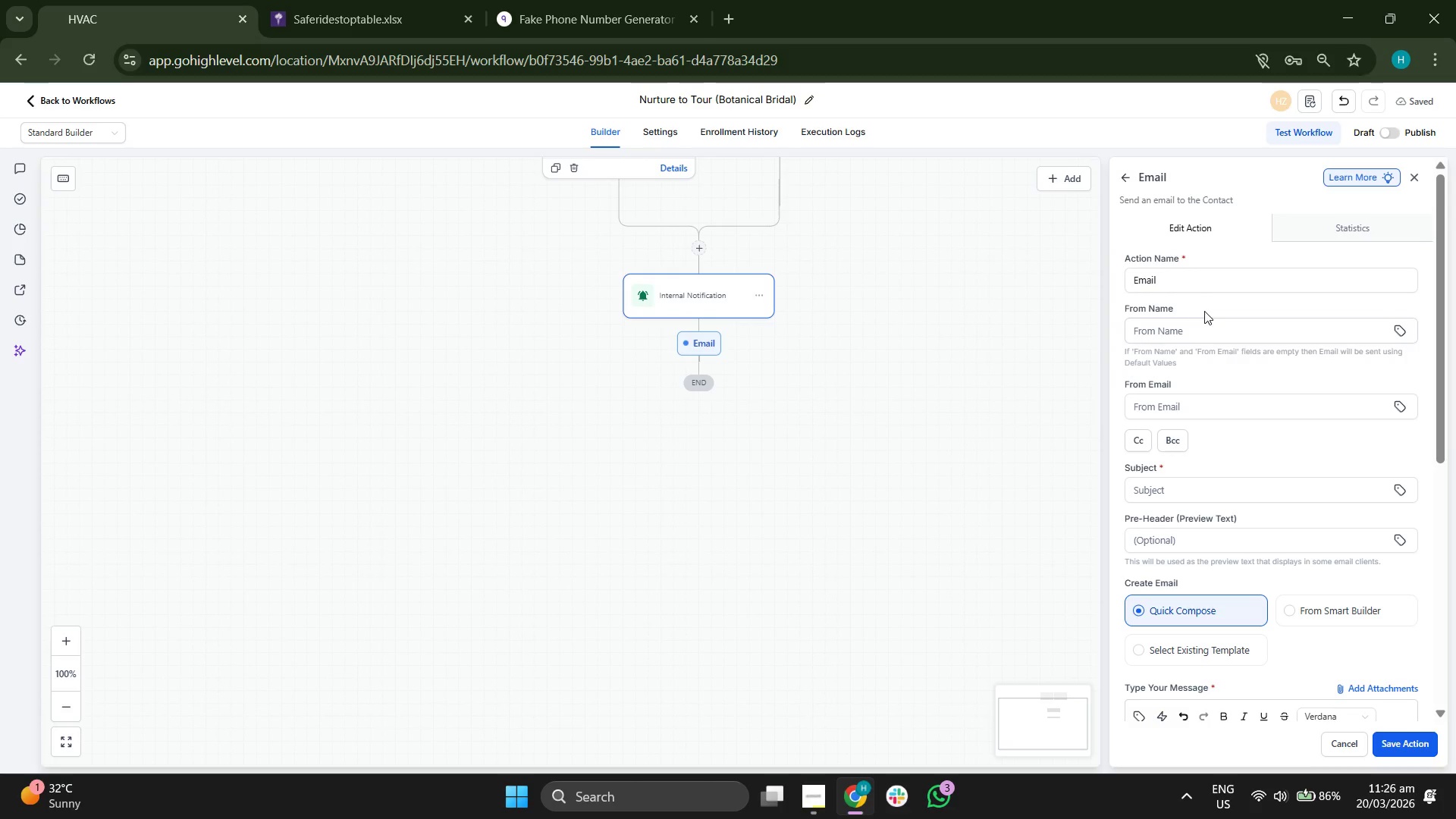 
left_click_drag(start_coordinate=[943, 337], to_coordinate=[943, 382])
 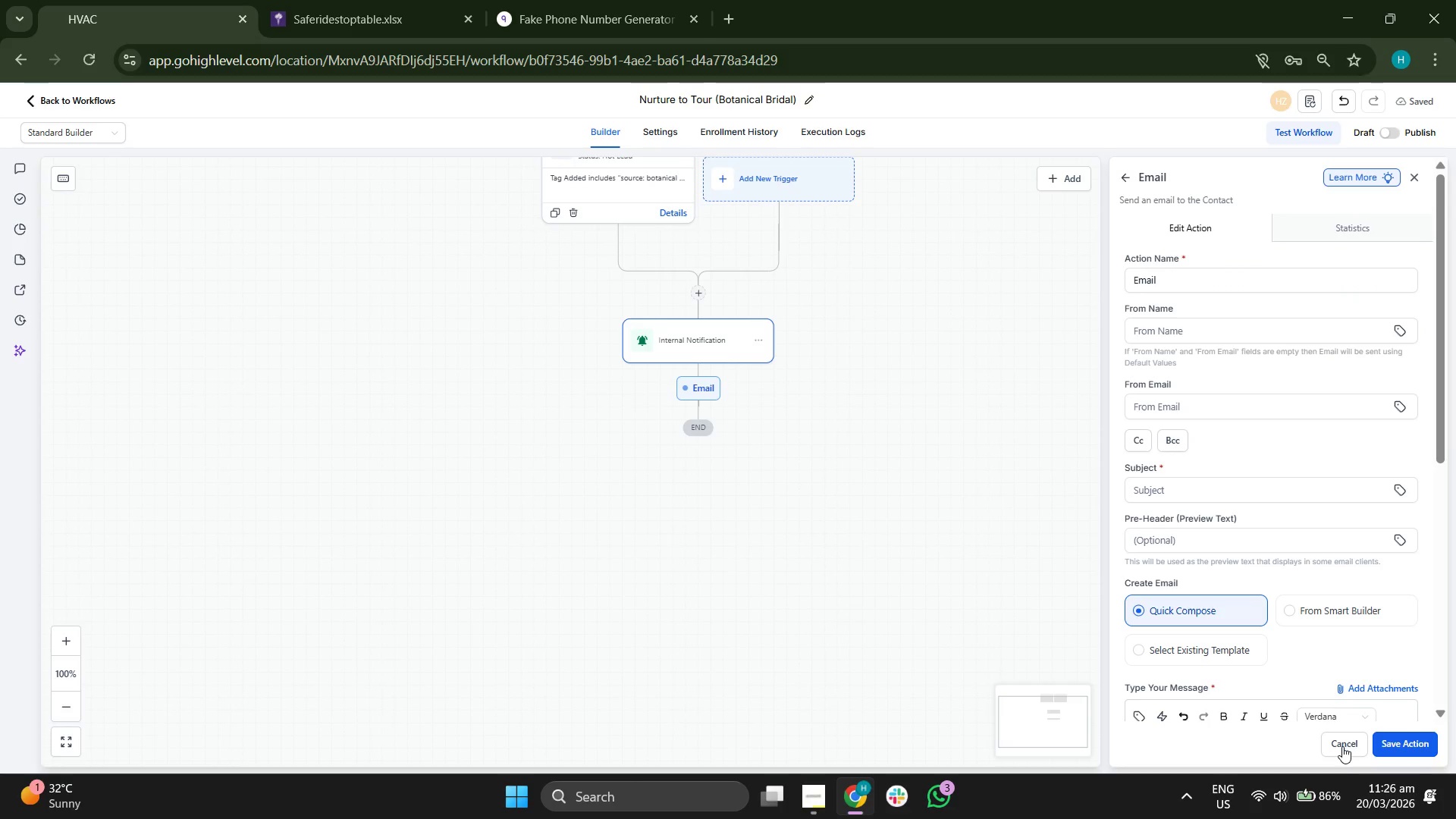 
left_click([1341, 749])
 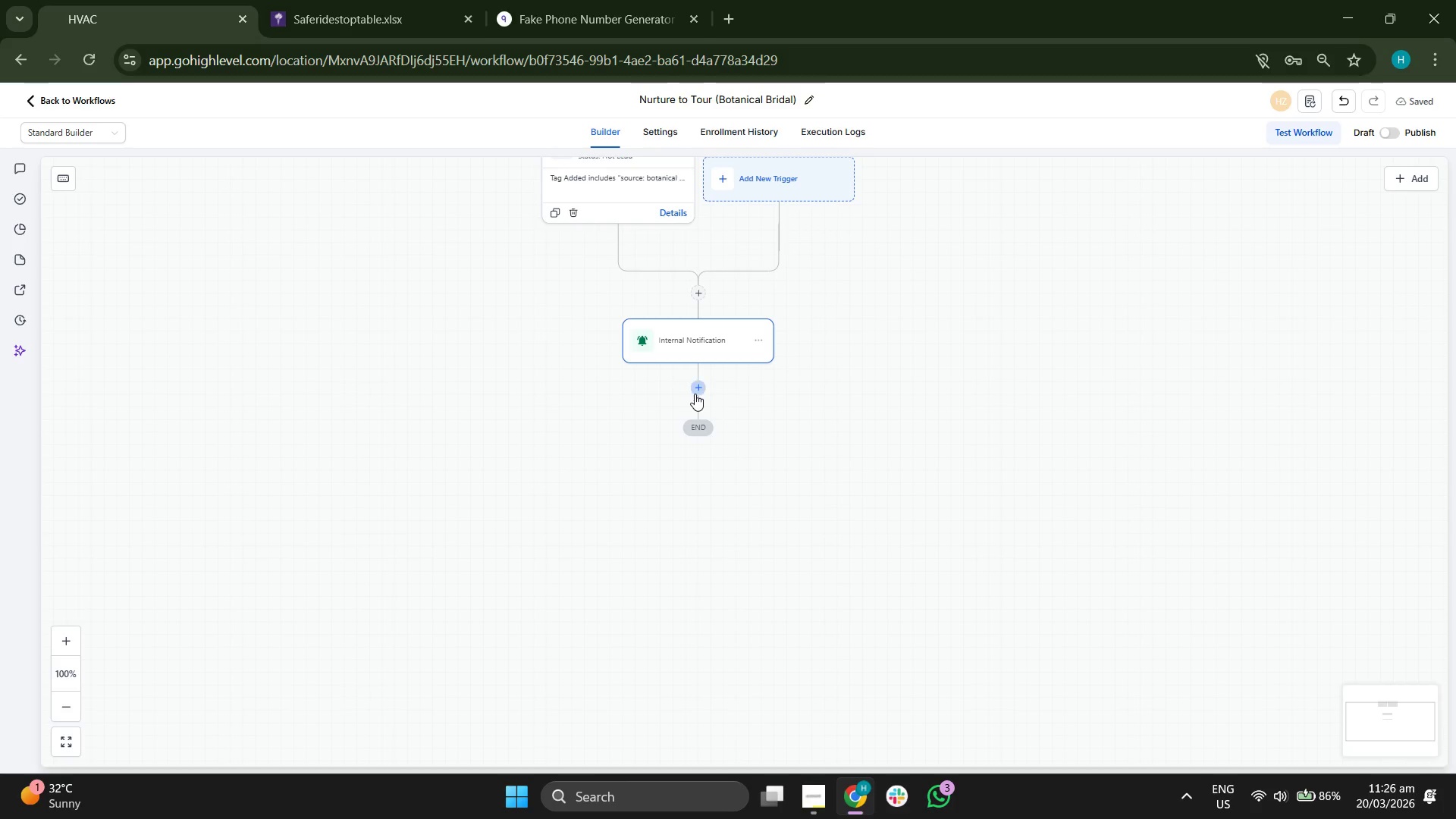 
left_click([699, 389])
 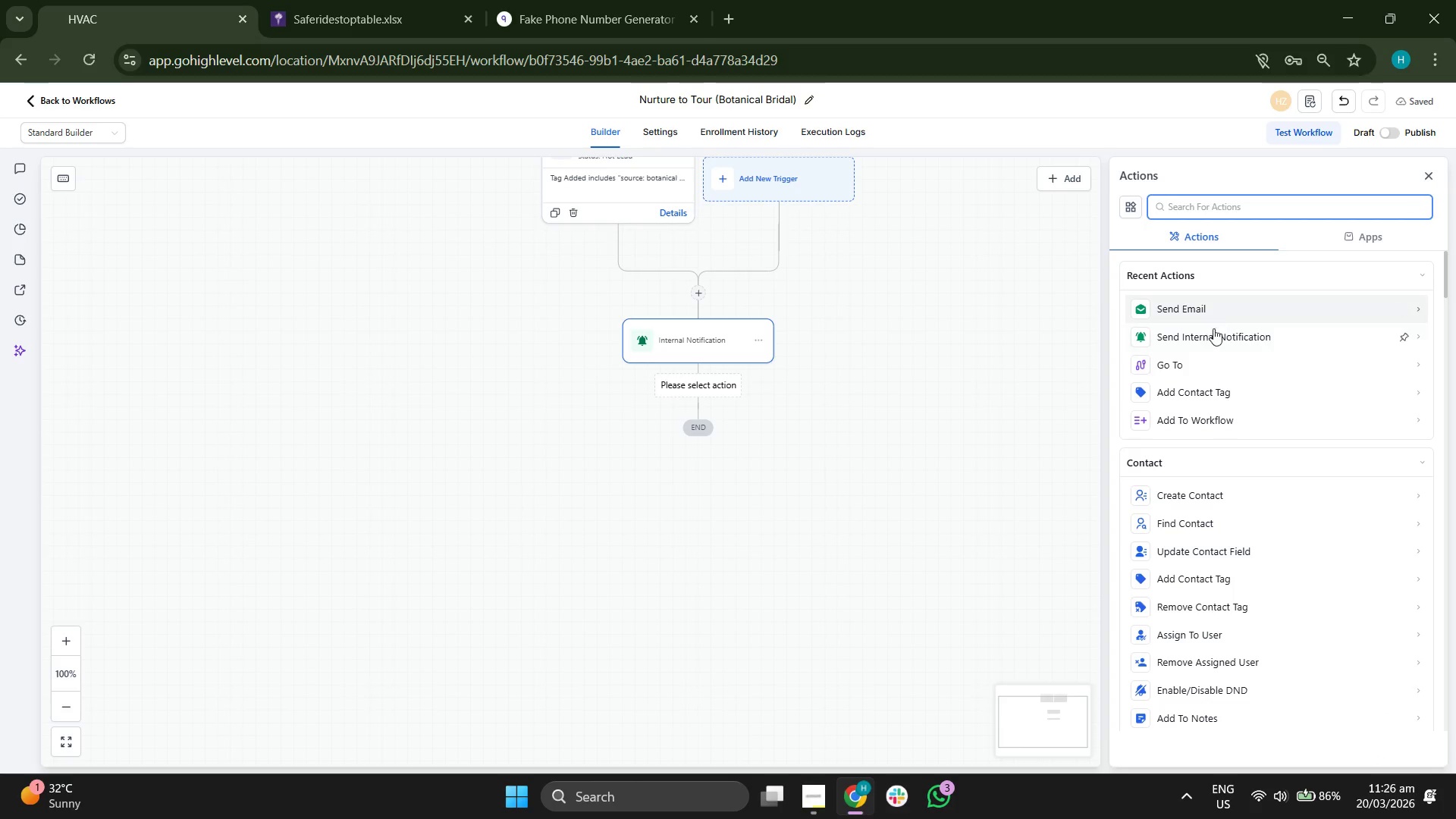 
left_click([1218, 339])
 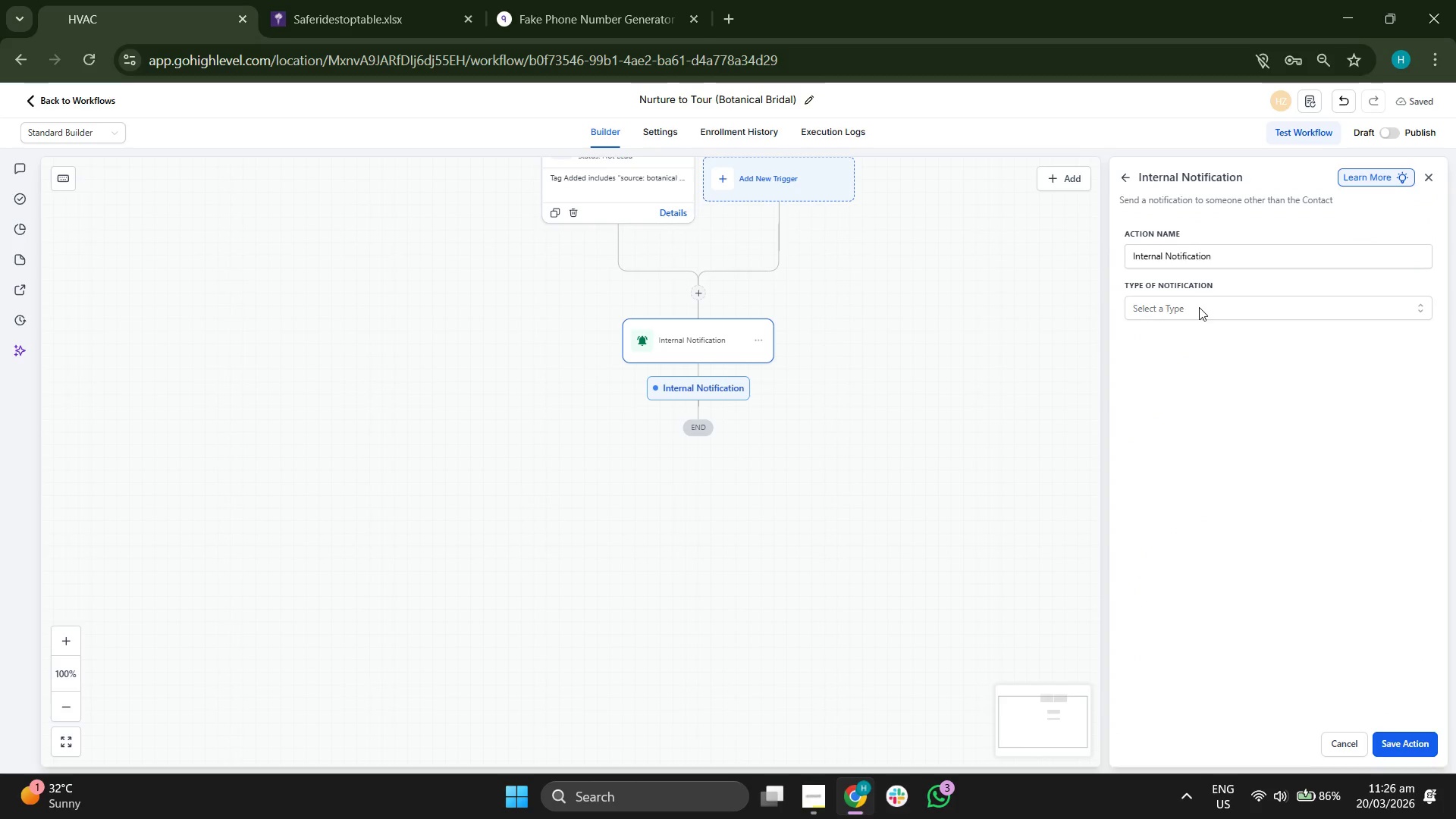 
left_click([1197, 303])
 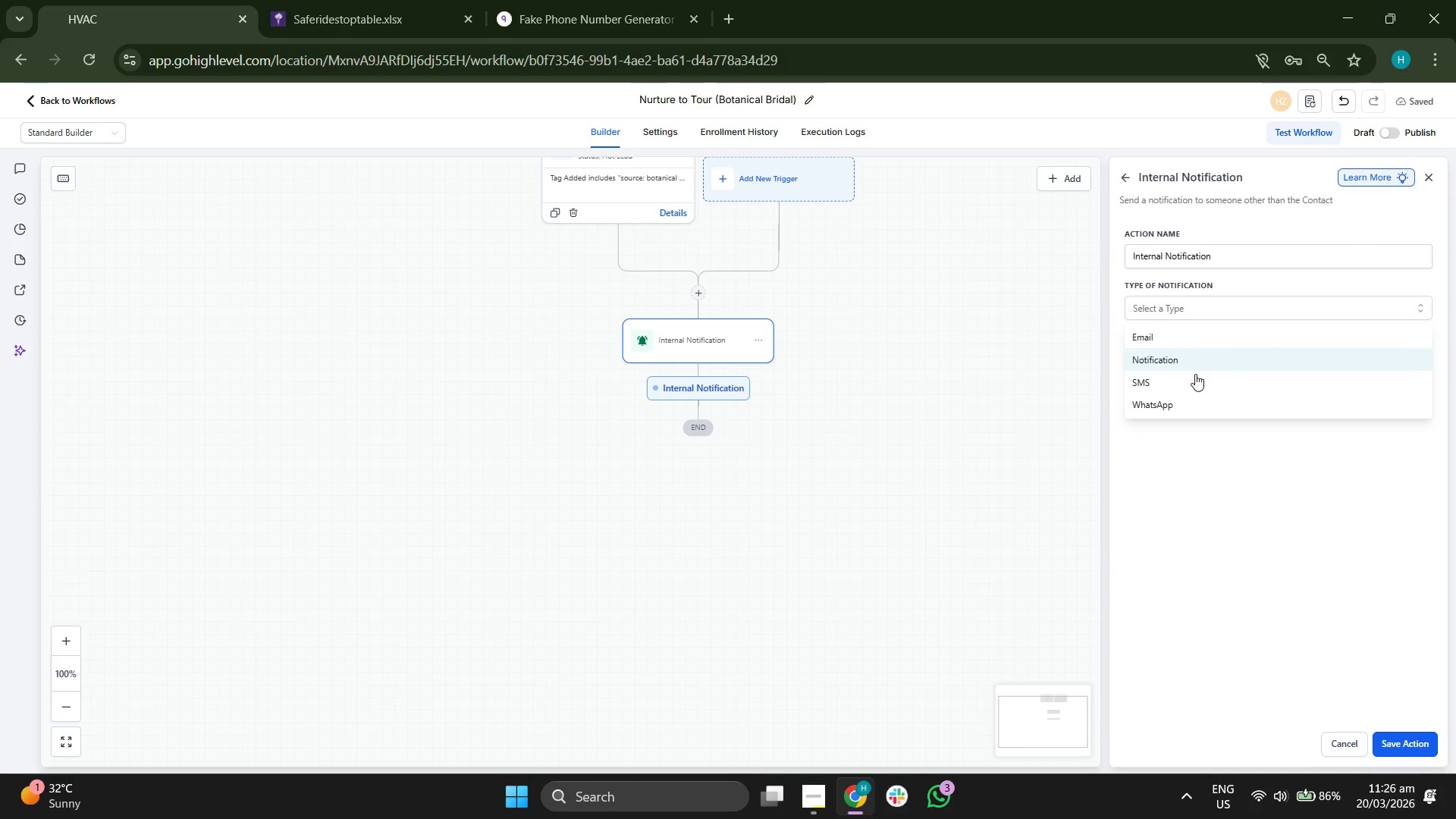 
left_click([1192, 384])
 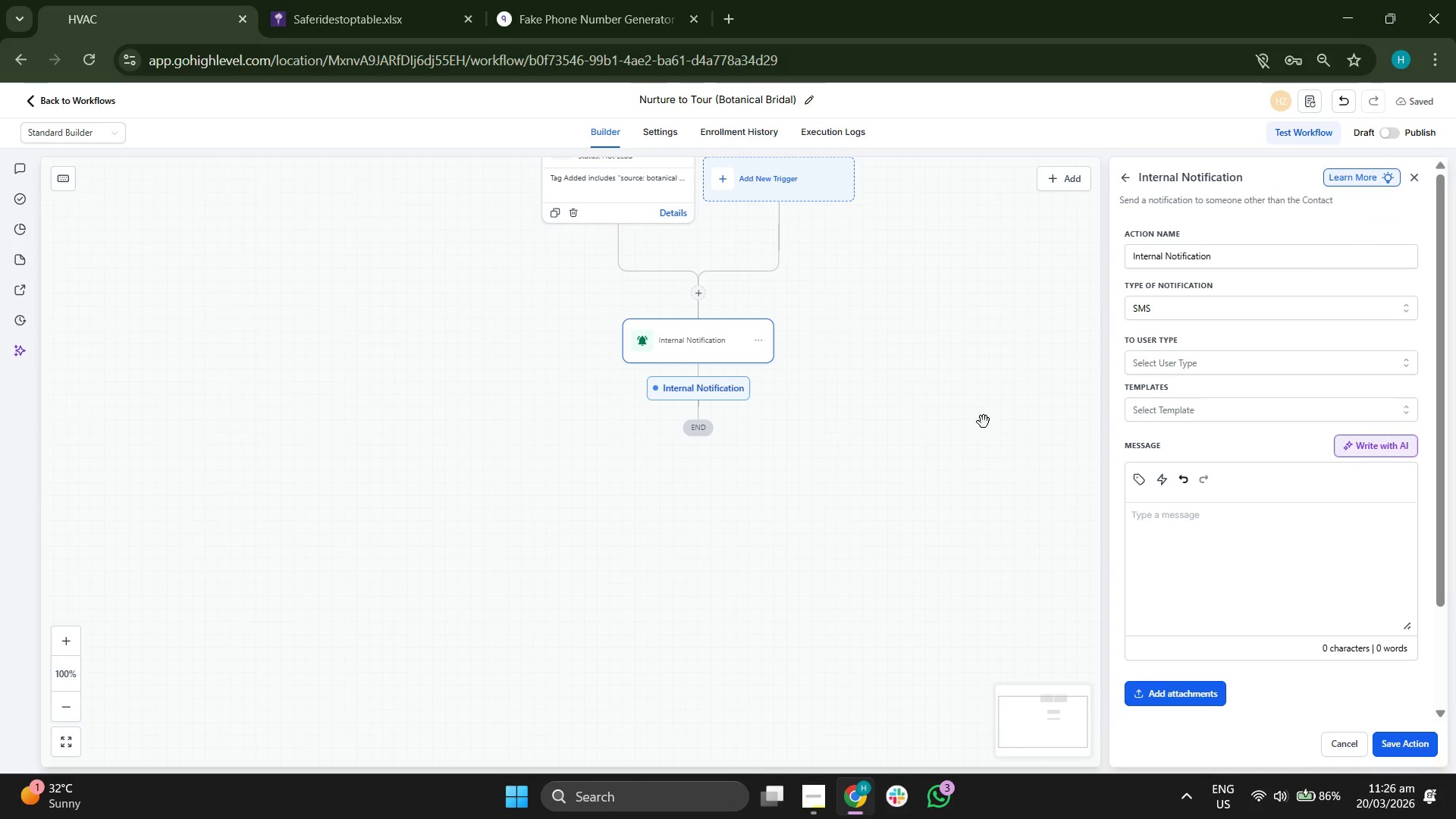 
left_click_drag(start_coordinate=[962, 427], to_coordinate=[968, 419])
 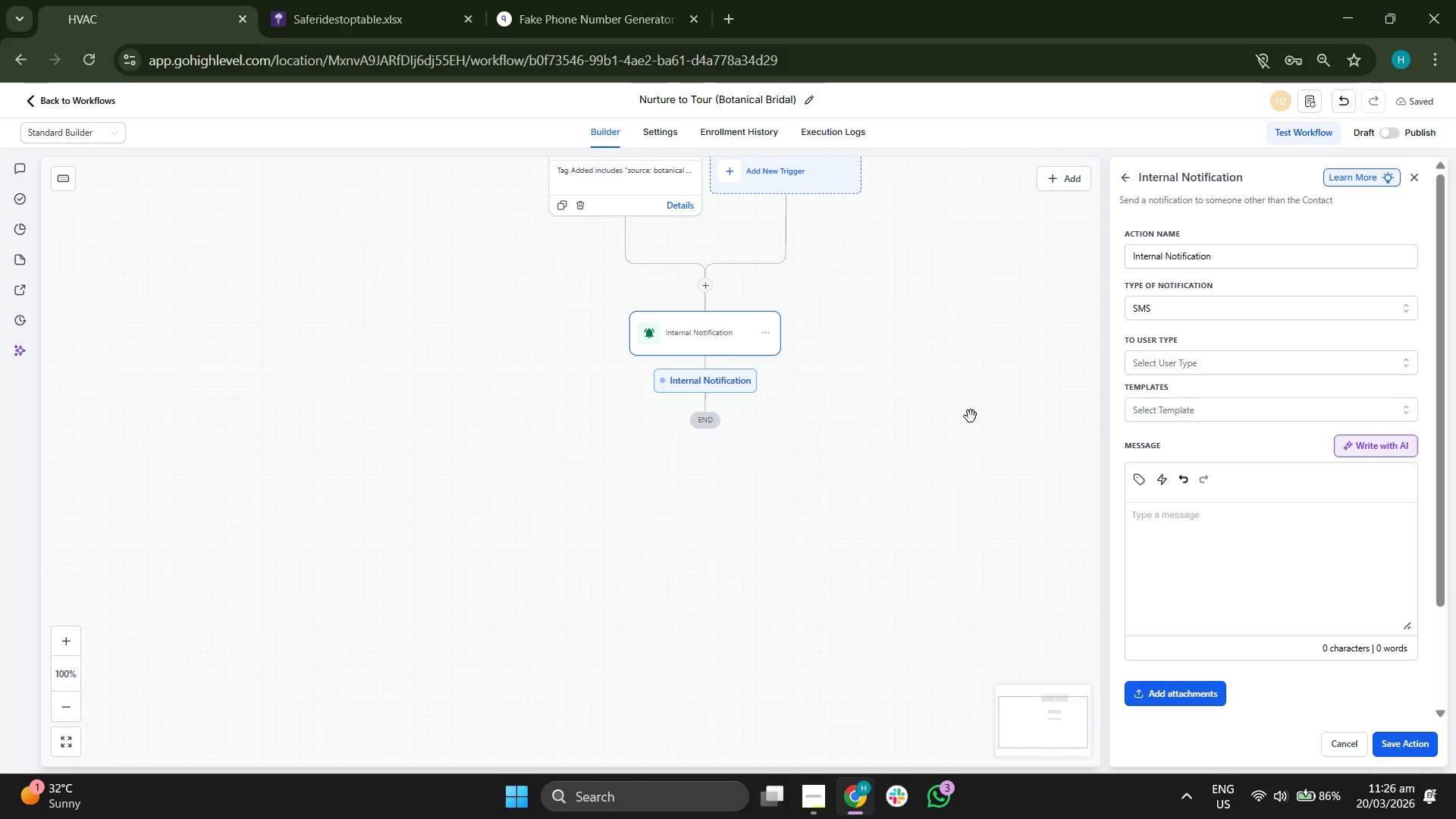 
left_click_drag(start_coordinate=[971, 416], to_coordinate=[942, 437])
 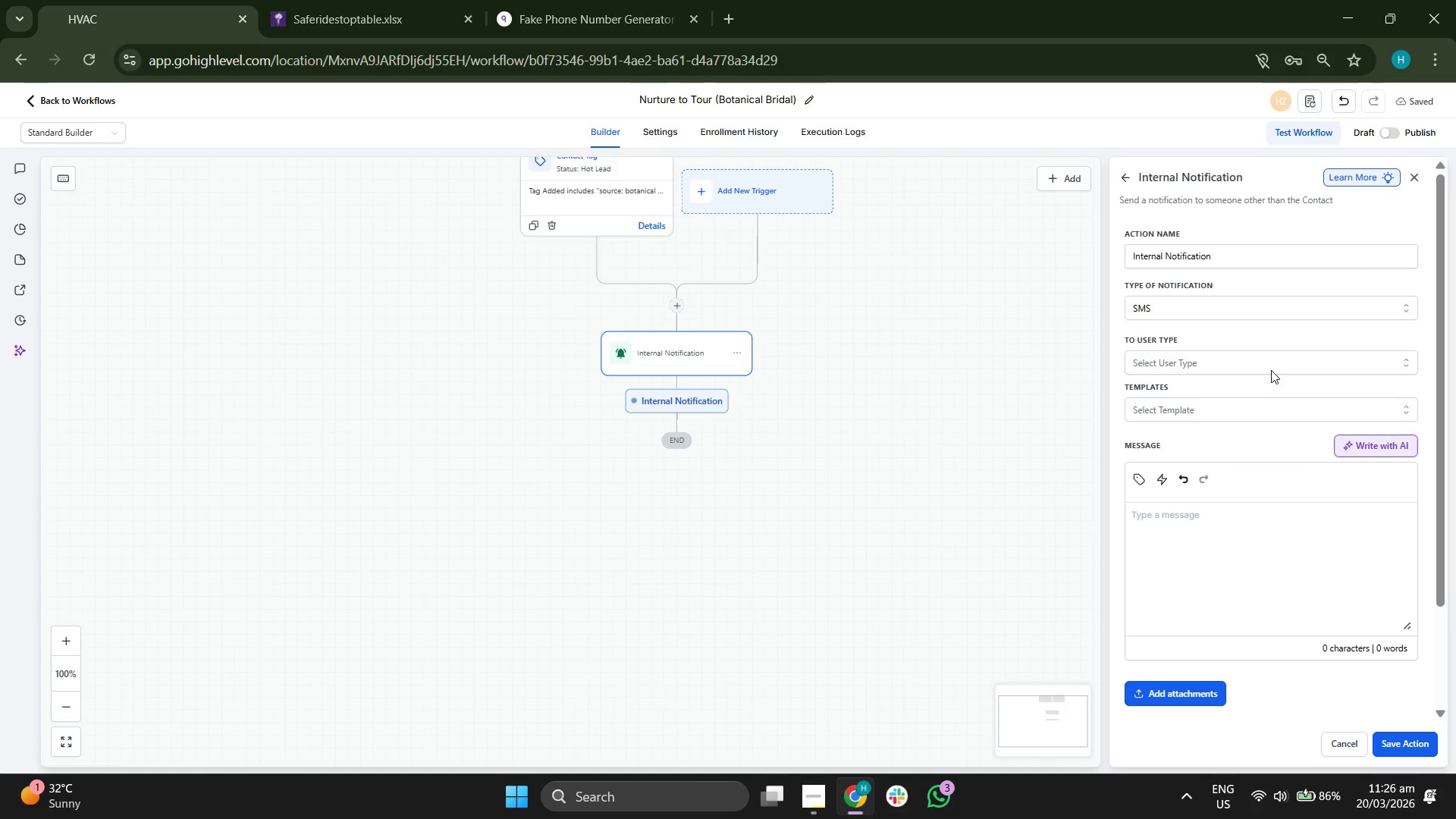 
left_click([1271, 366])
 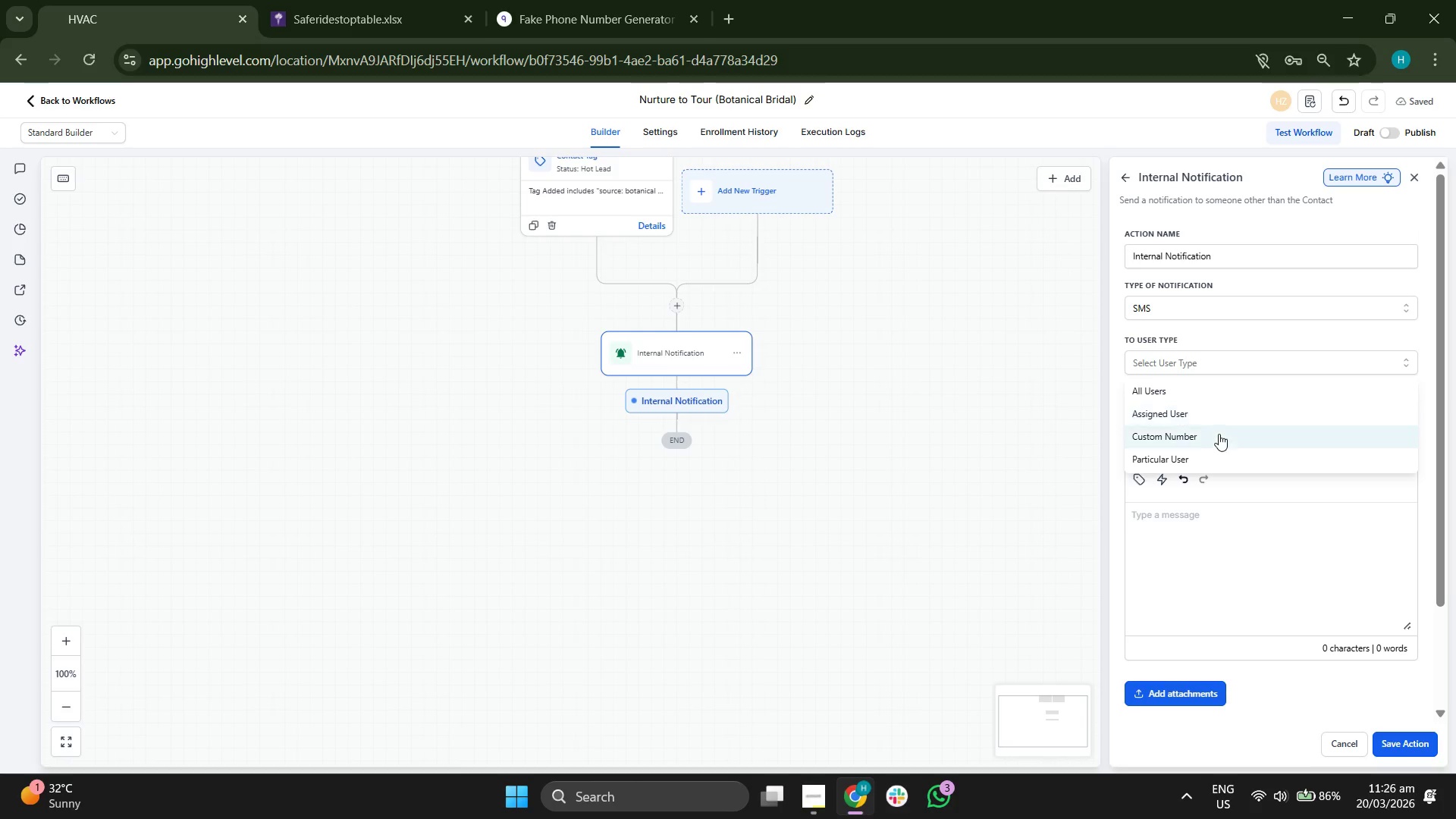 
left_click([1213, 456])
 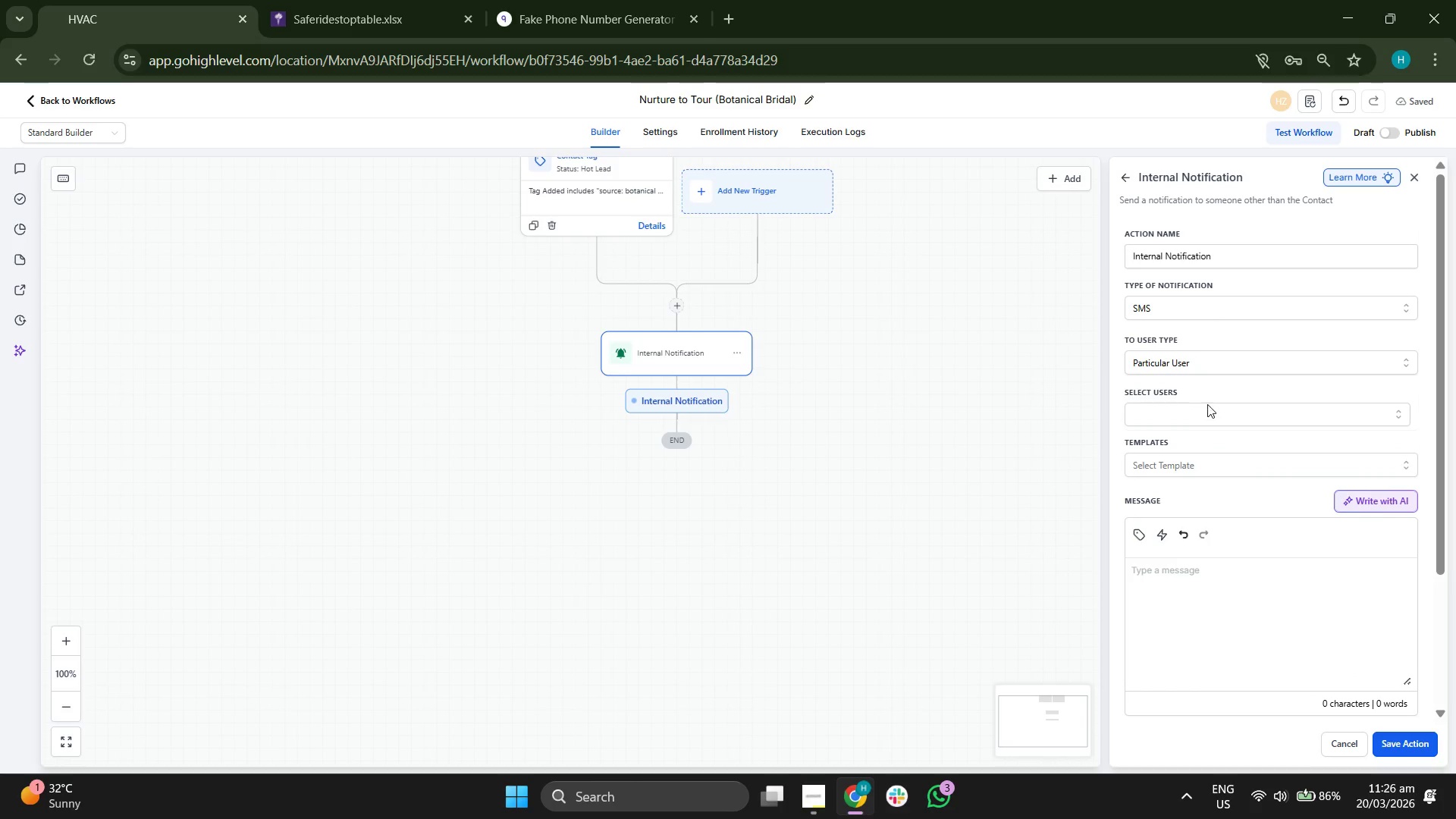 
left_click([1207, 400])
 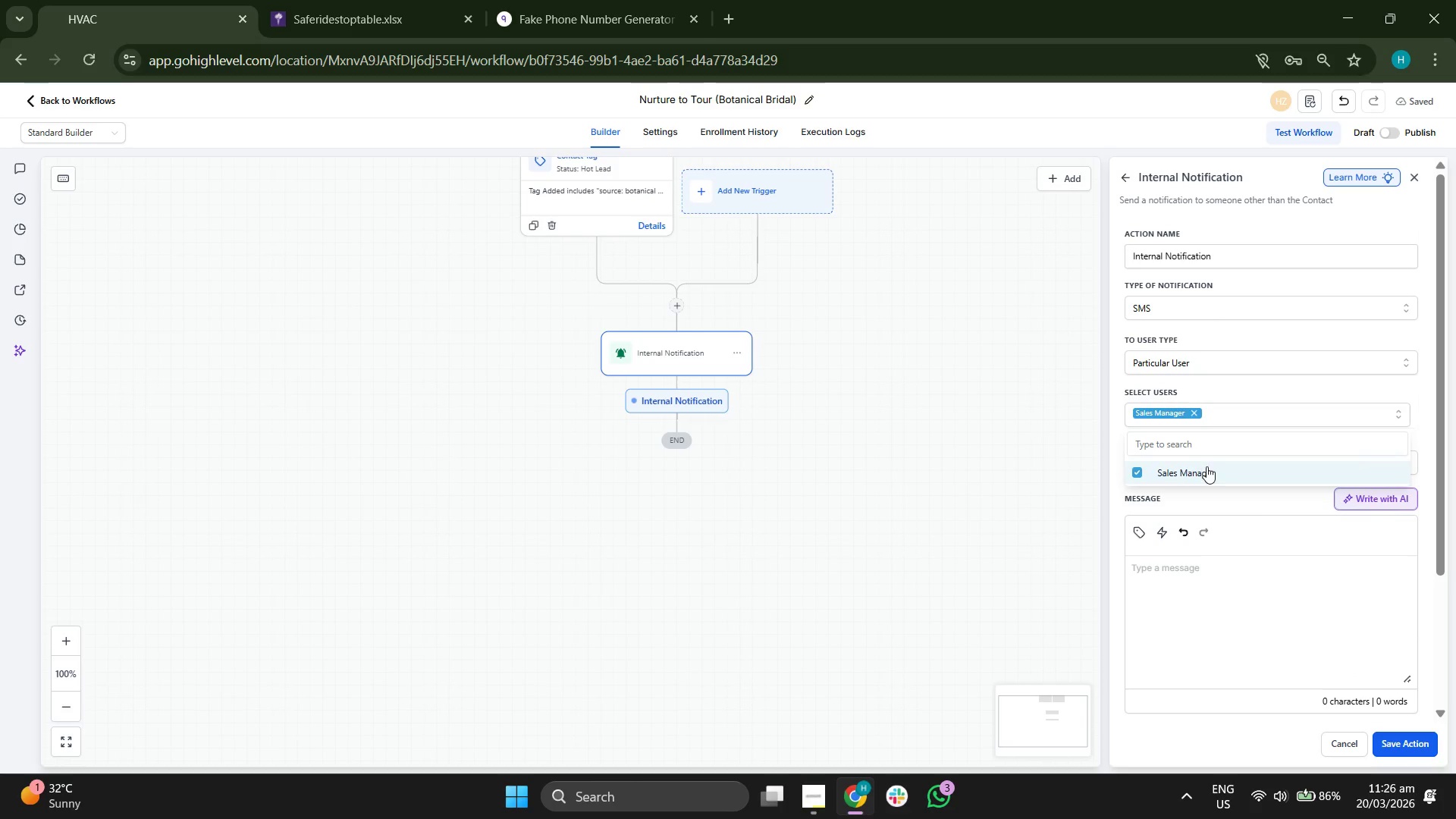 
scroll: coordinate [1225, 422], scroll_direction: down, amount: 1.0
 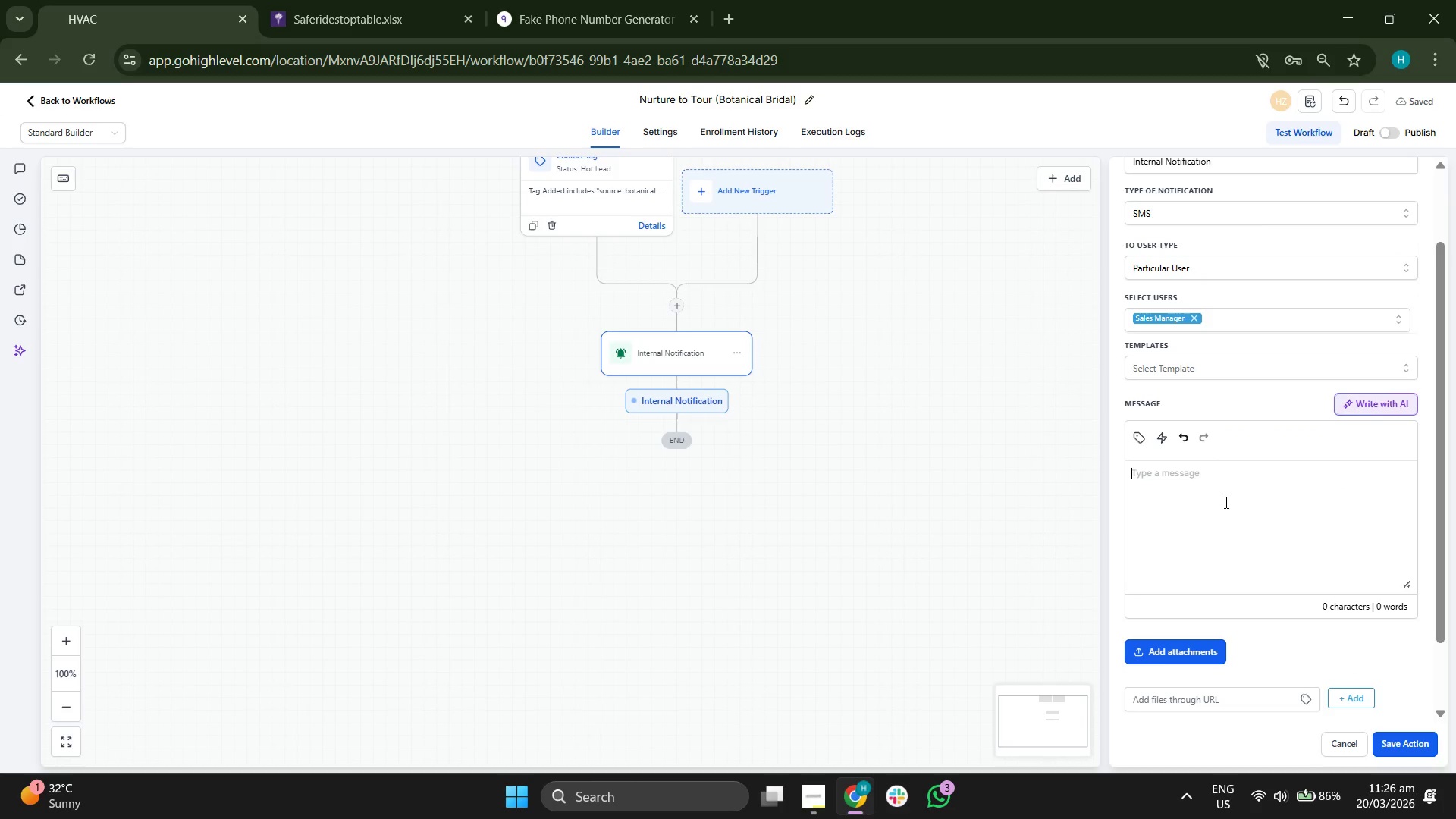 
key(CapsLock)
 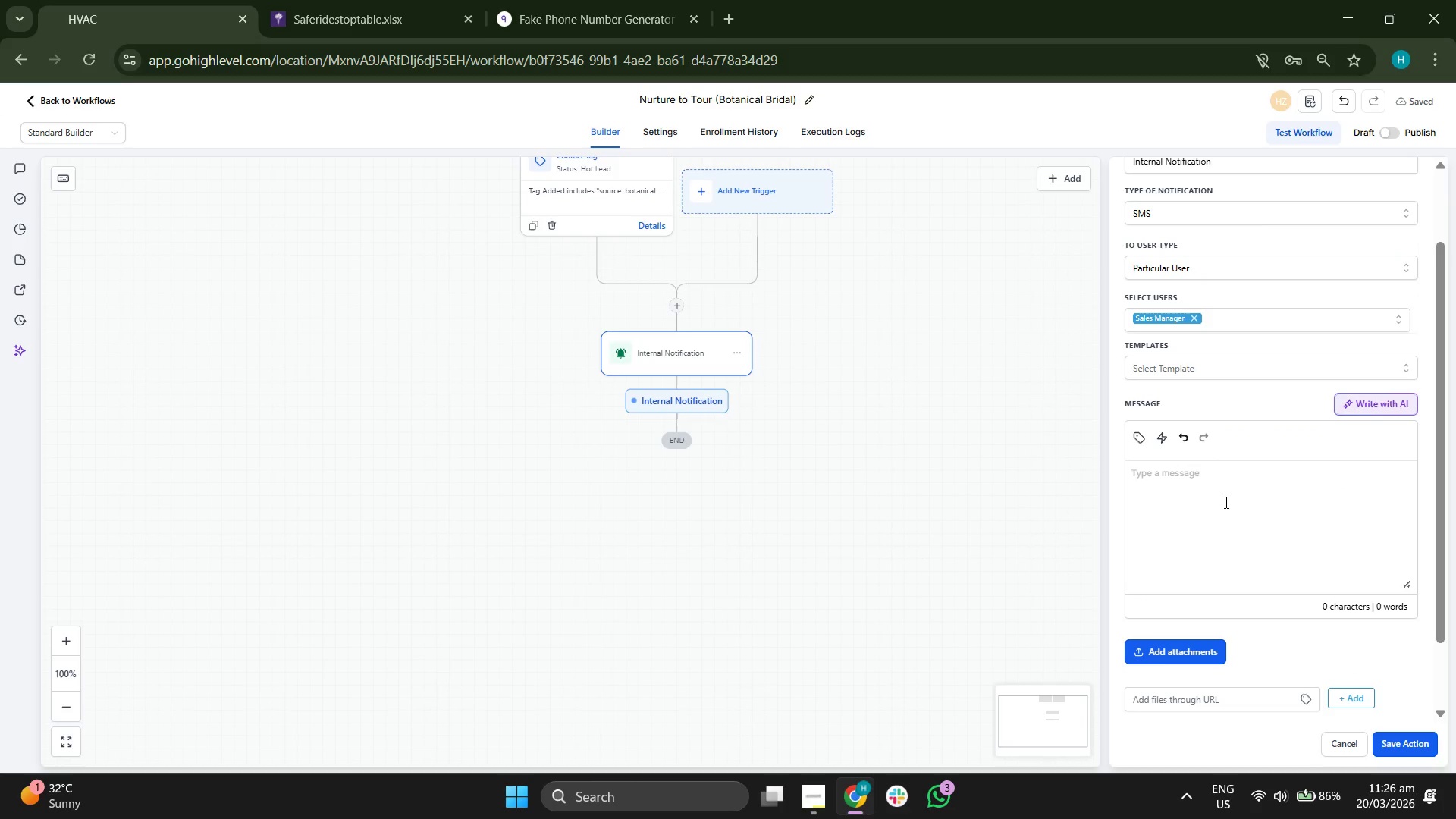 
key(H)
 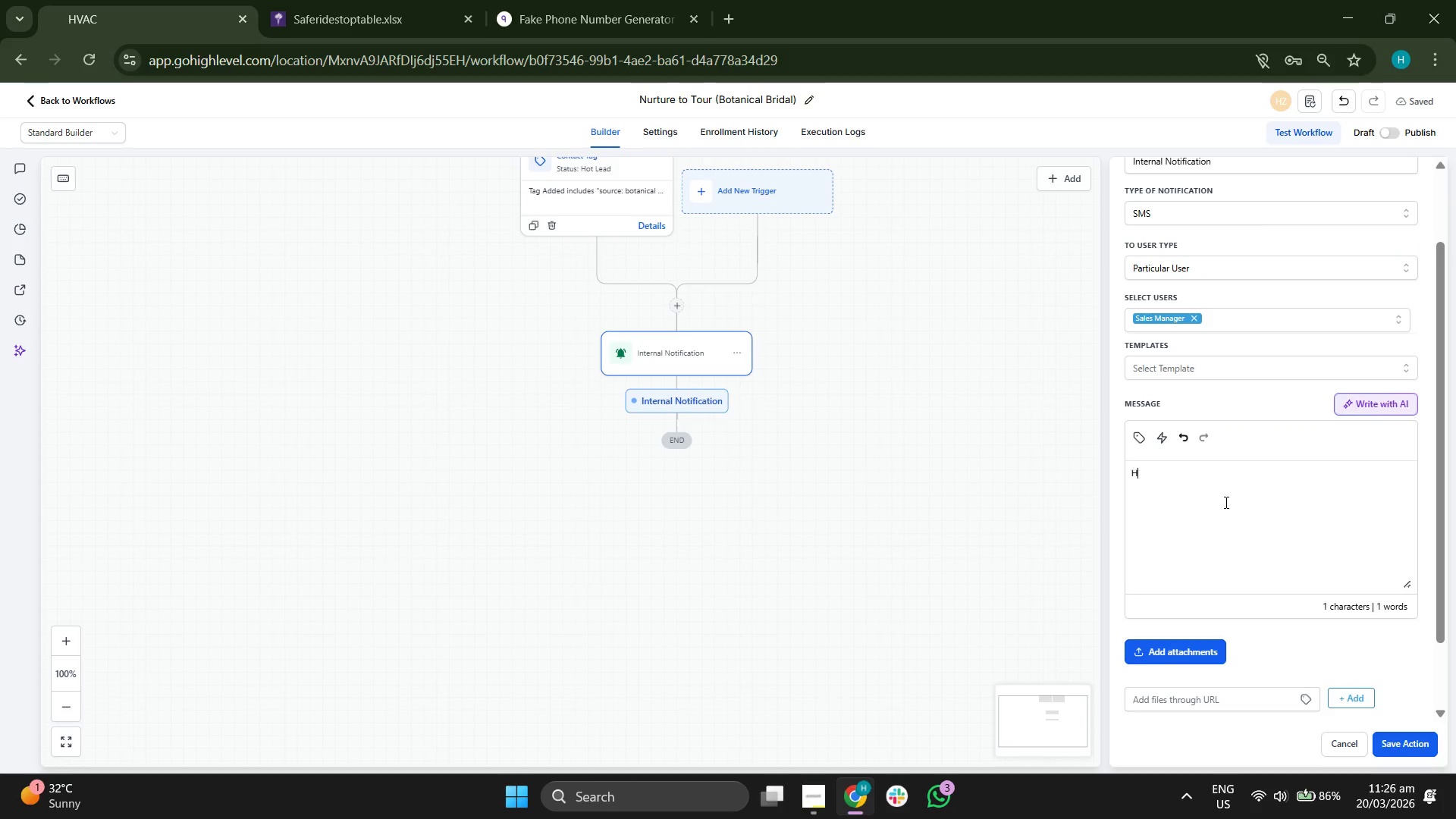 
key(CapsLock)
 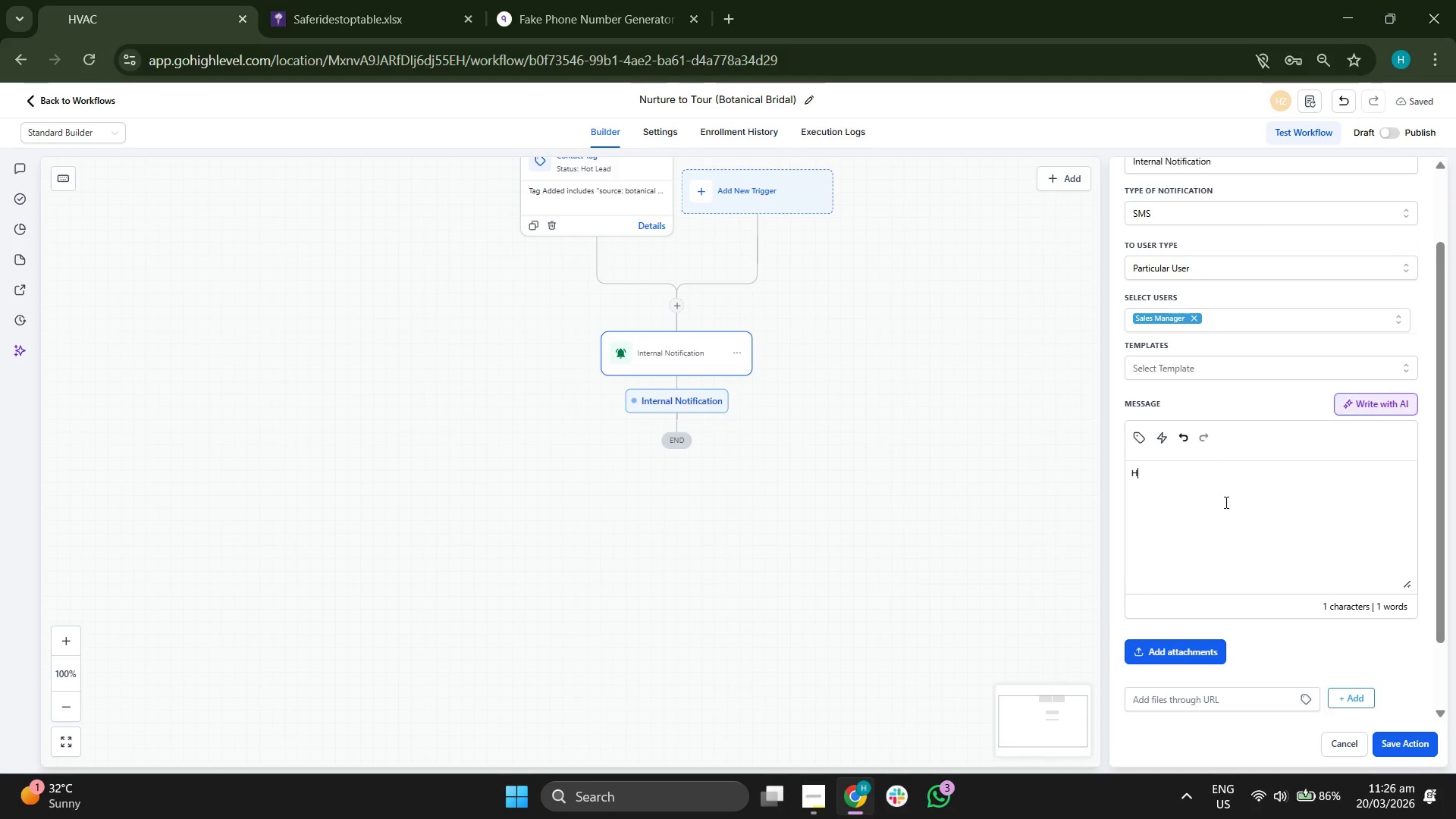 
key(I)
 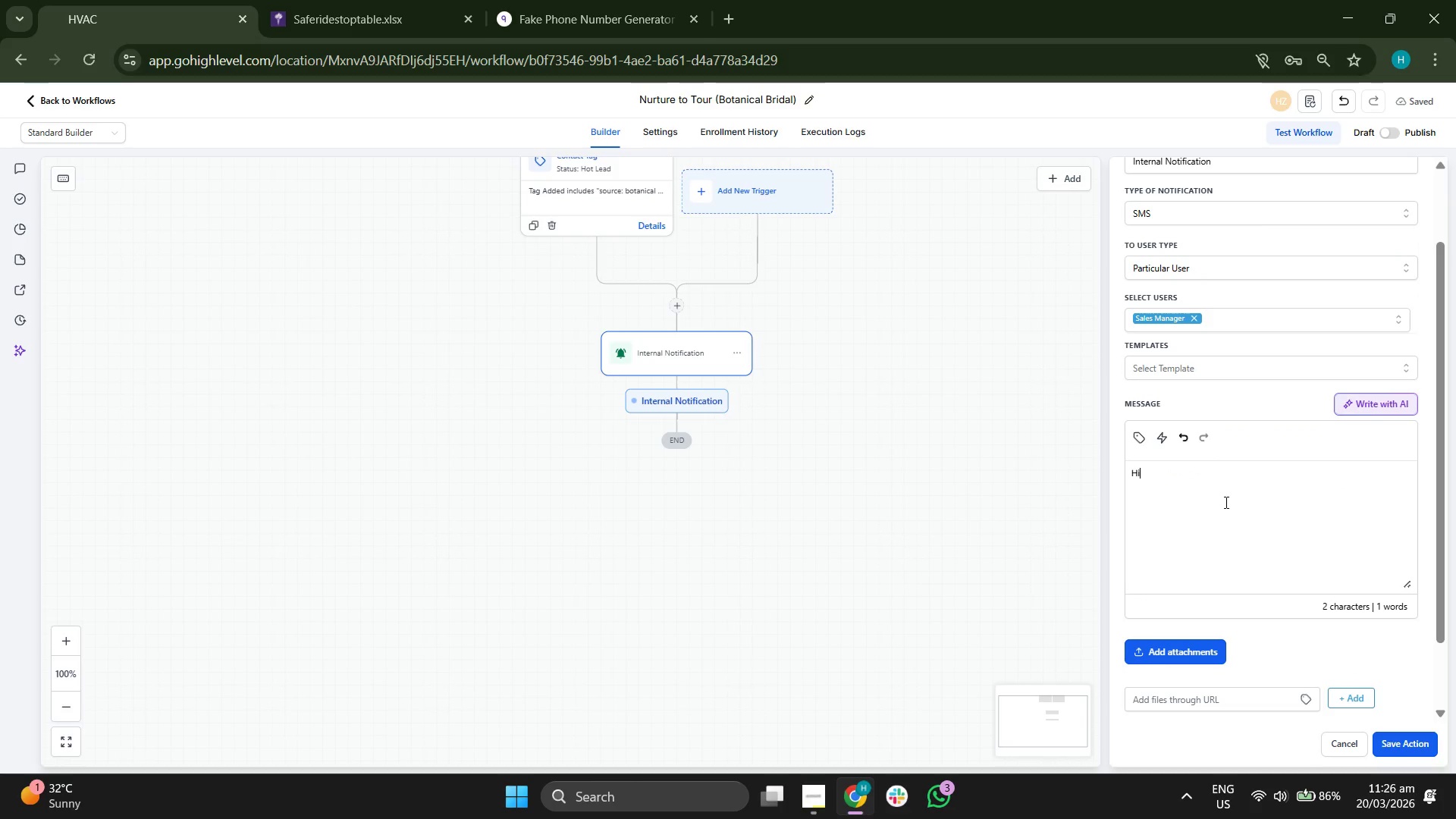 
key(Space)
 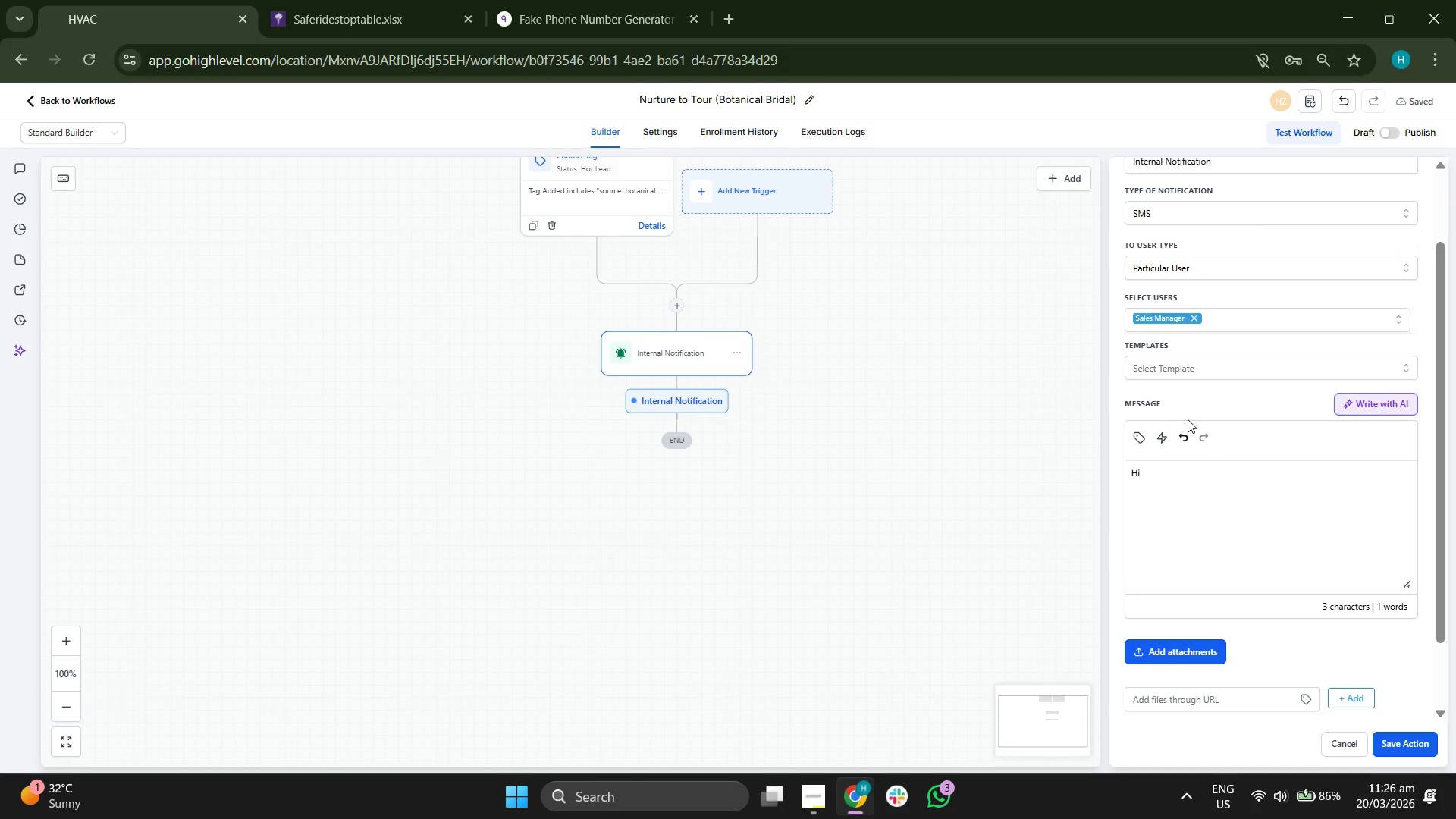 
left_click([1129, 434])
 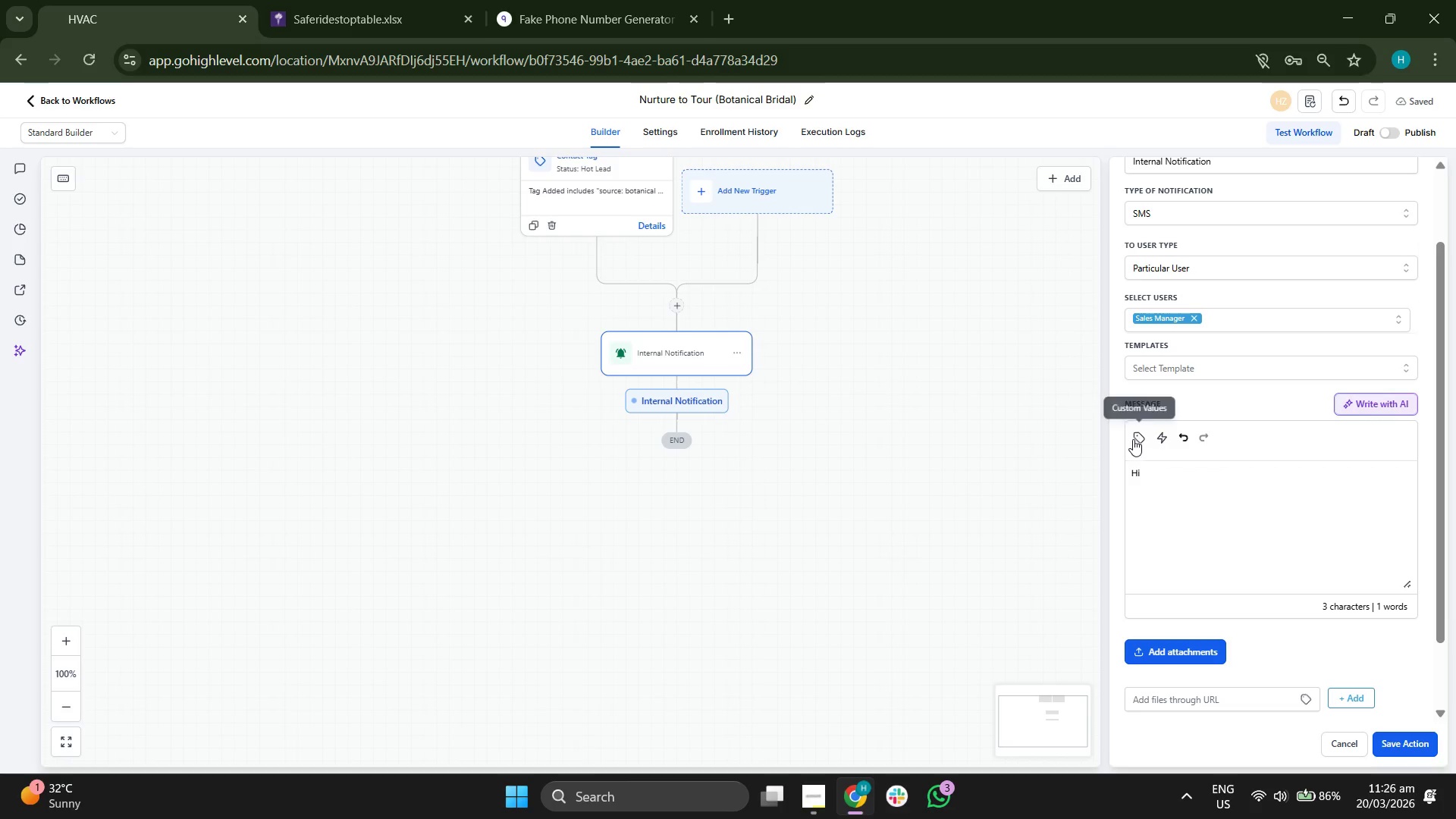 
left_click([1134, 439])
 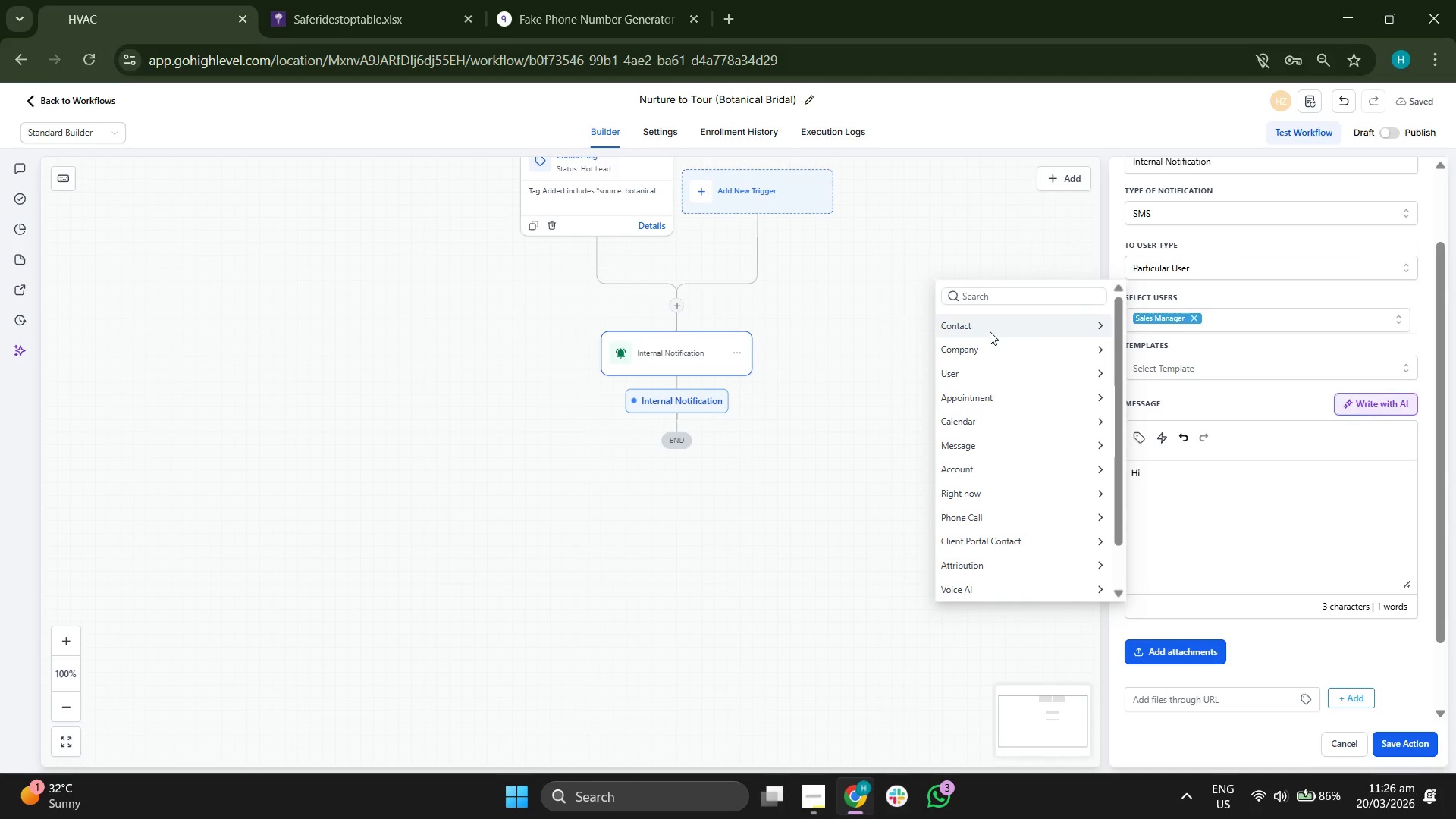 
left_click([991, 331])
 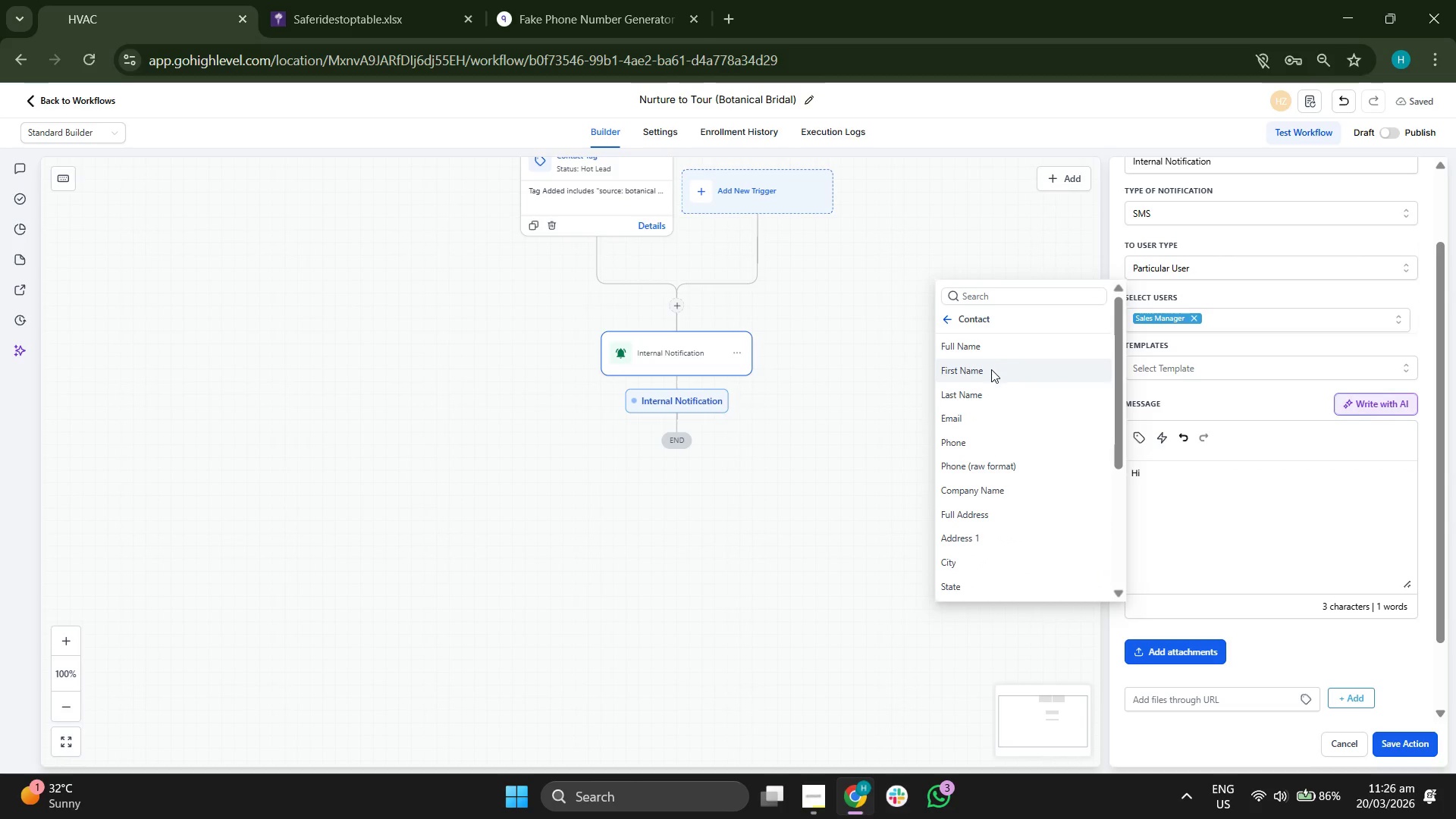 
left_click([990, 372])
 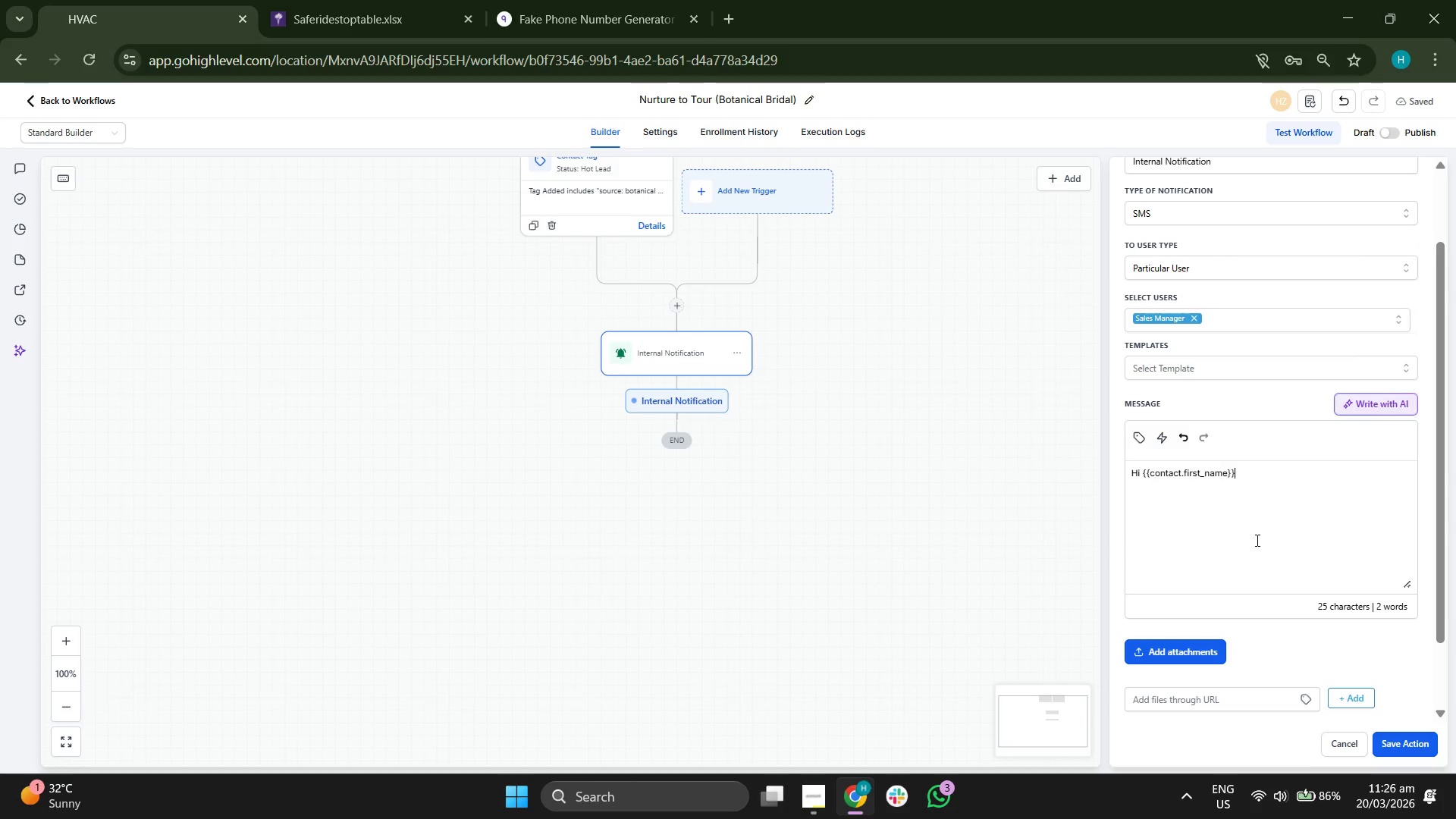 
type(! I)
key(Backspace)
type( iT)
key(Backspace)
type(t was wonderful meet )
key(Backspace)
type(ing you at the Botanical Bier)
key(Backspace)
key(Backspace)
key(Backspace)
type(rioda)
key(Backspace)
key(Backspace)
key(Backspace)
type(dal )
key(Backspace)
type( pop-up! We'vesa )
key(Backspace)
key(Backspace)
key(Backspace)
type( saved yyo)
key(Backspace)
key(Backspace)
type(our )
 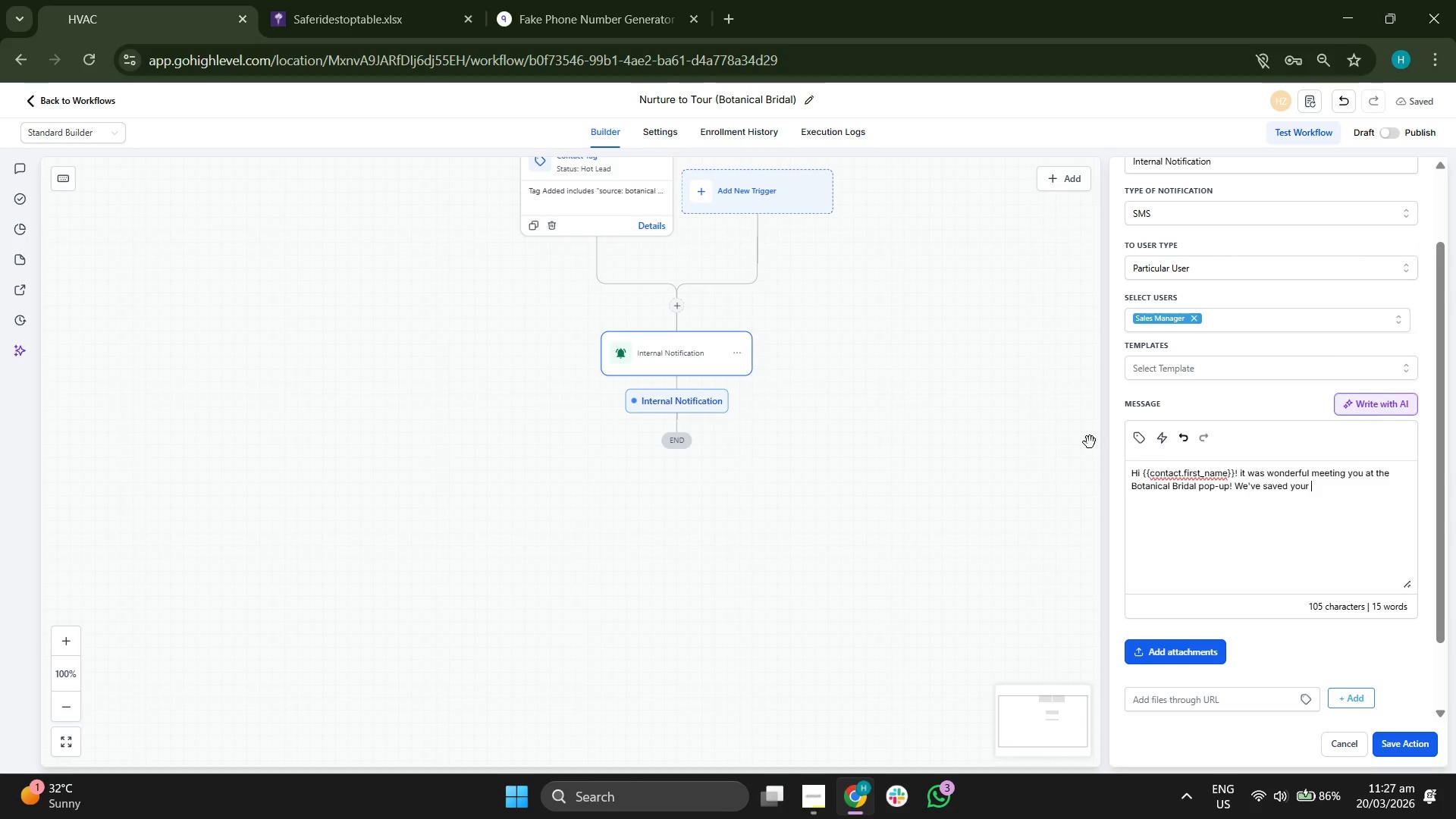 
left_click([1138, 435])
 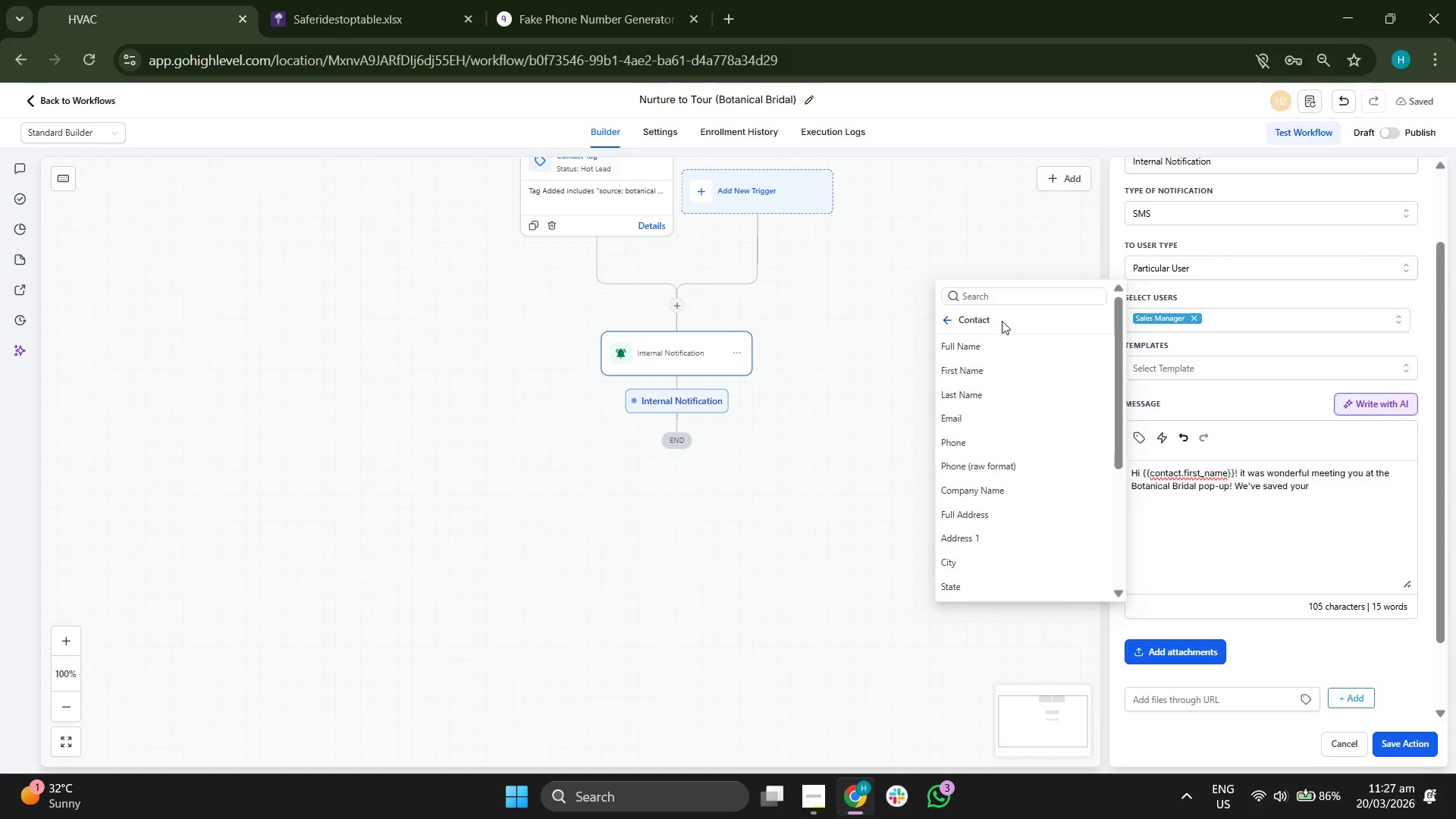 
scroll: coordinate [1031, 528], scroll_direction: down, amount: 9.0
 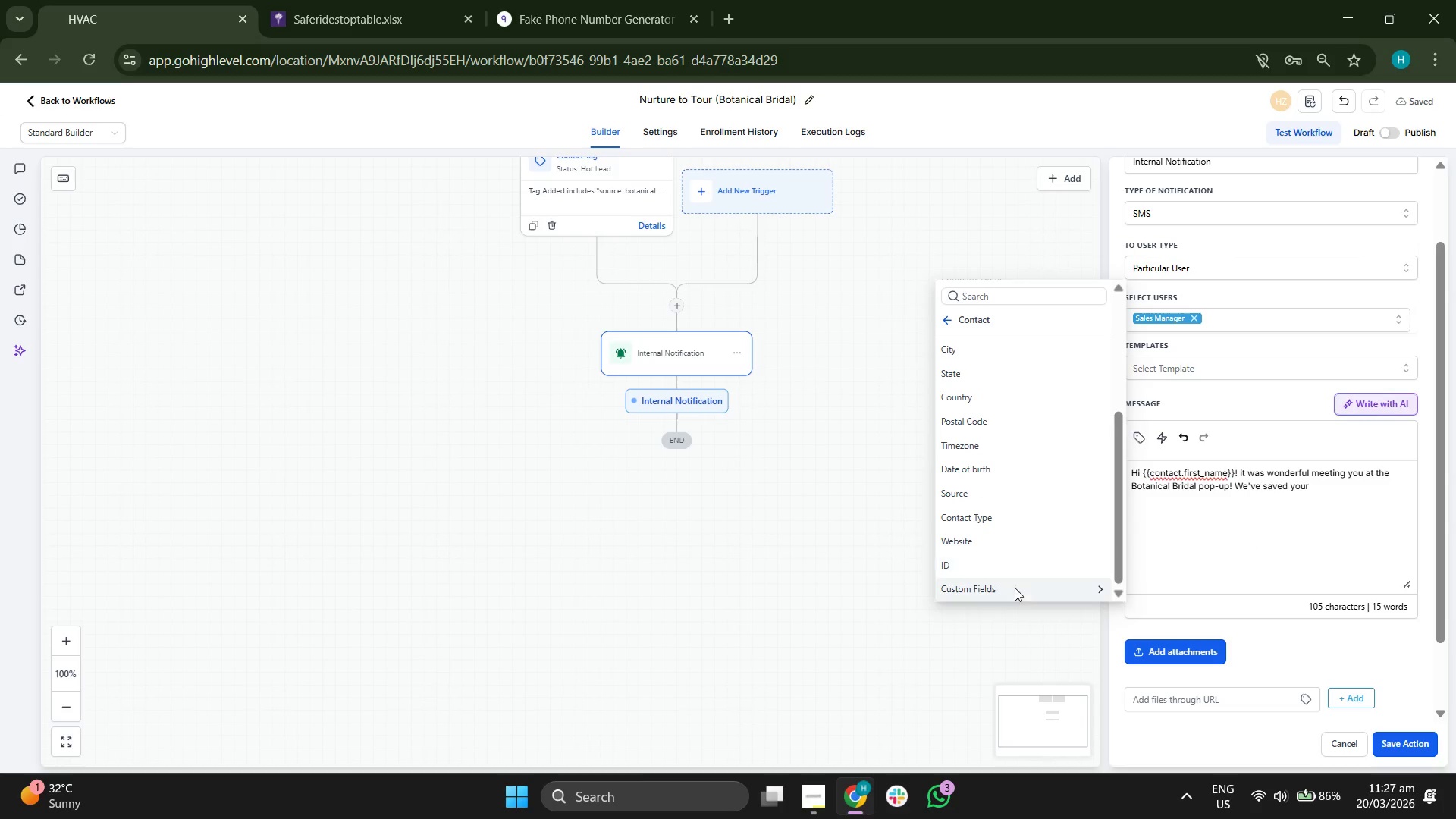 
left_click([1015, 593])
 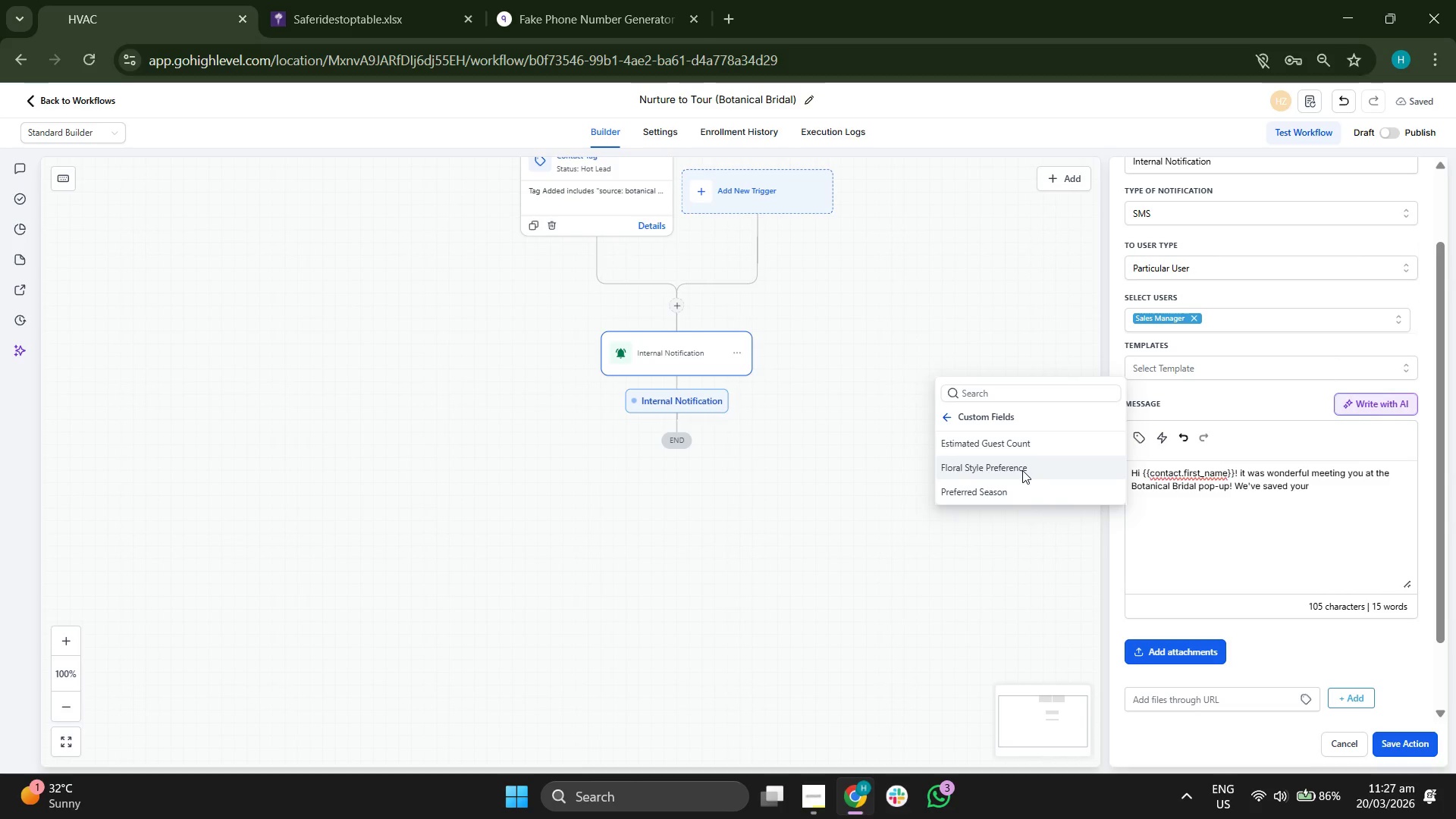 
left_click([1021, 487])
 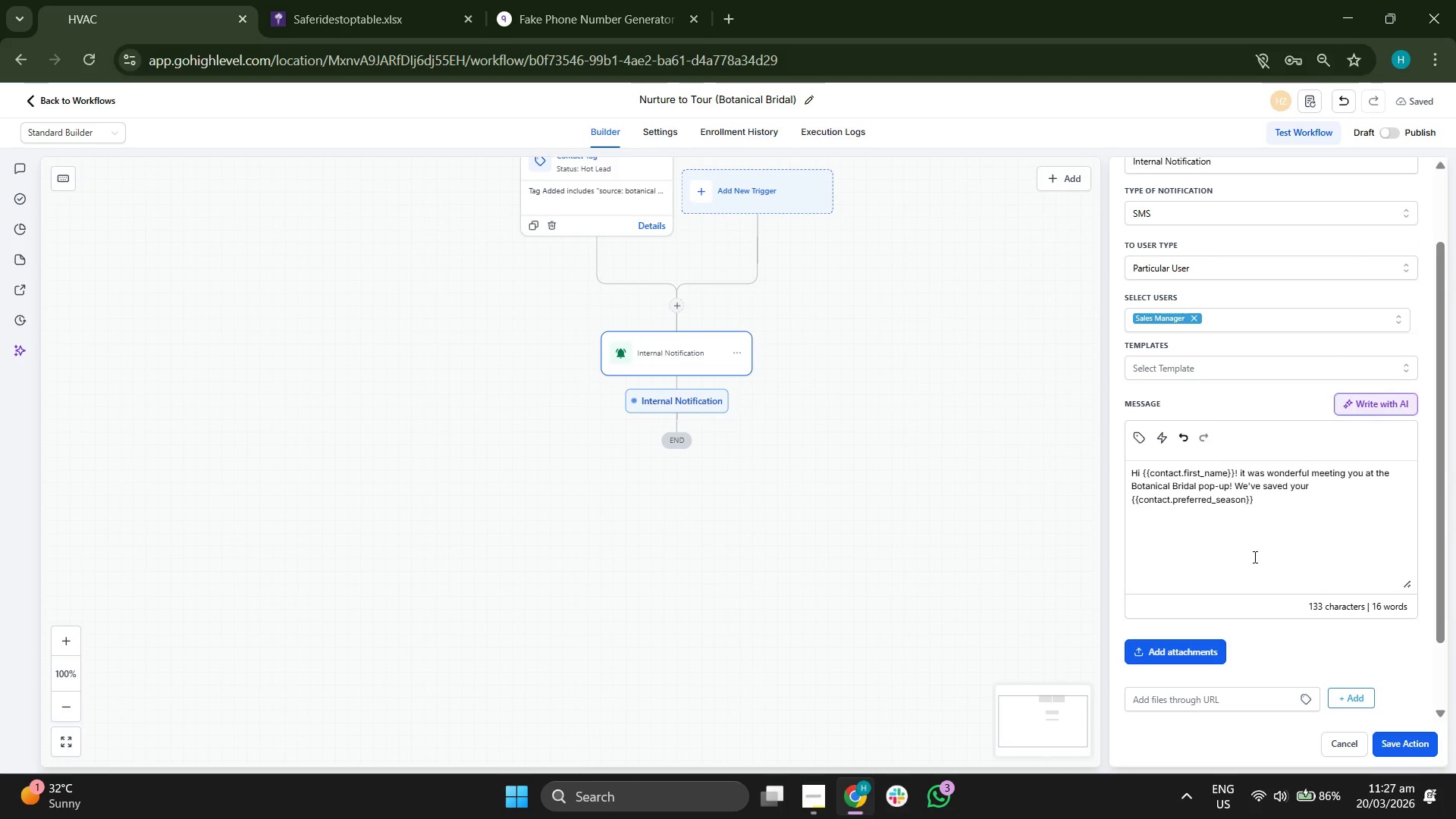 
type( preference for the Conservatour.)
key(Backspace)
key(Backspace)
key(Backspace)
type(t)
key(Backspace)
type(ru)
key(Backspace)
type(y. )
 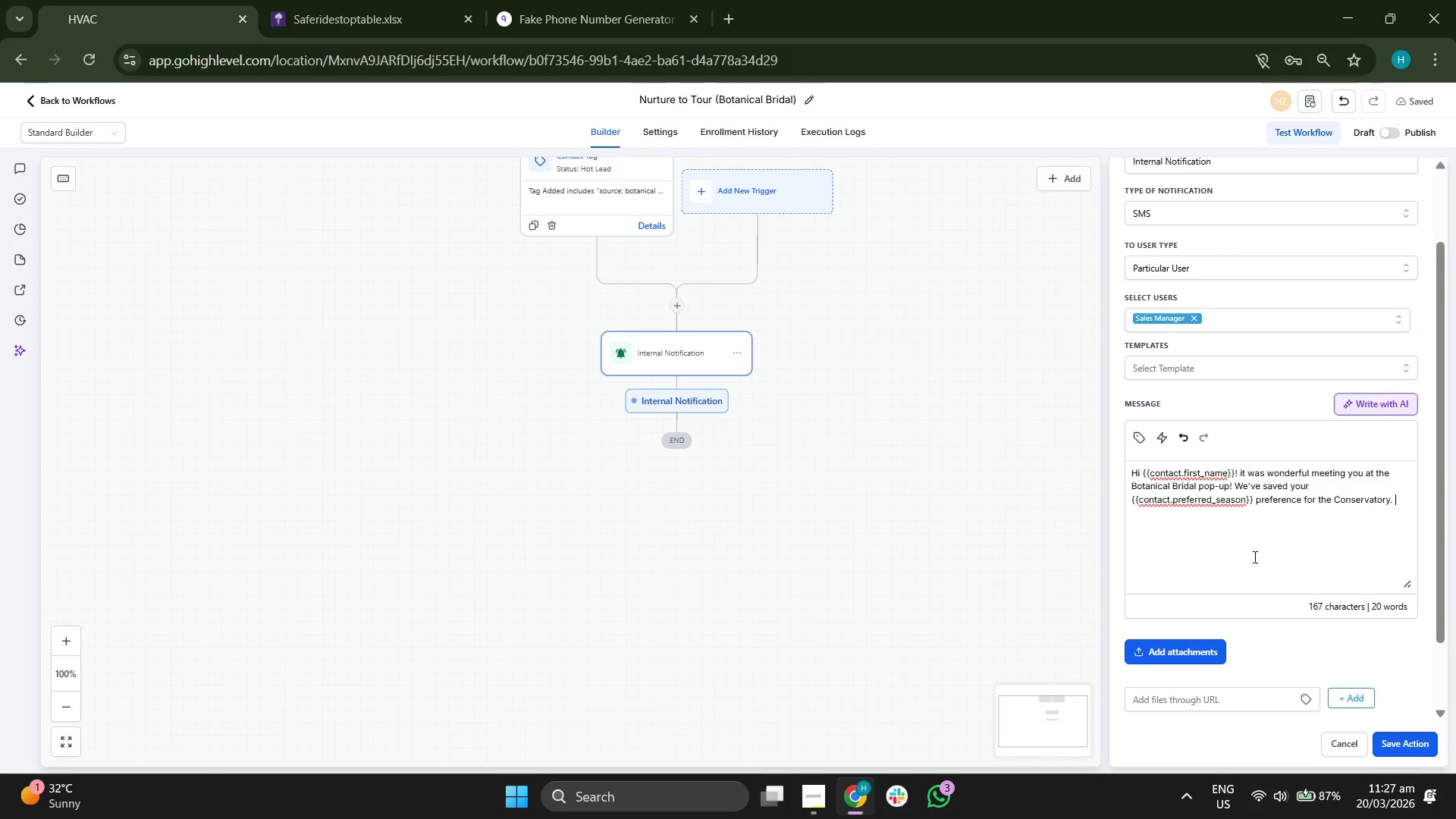 
type(Would you like to see our df)
key(Backspace)
key(Backspace)
type(digital lookbook gfo)
key(Backspace)
key(Backspace)
key(Backspace)
type(for)
 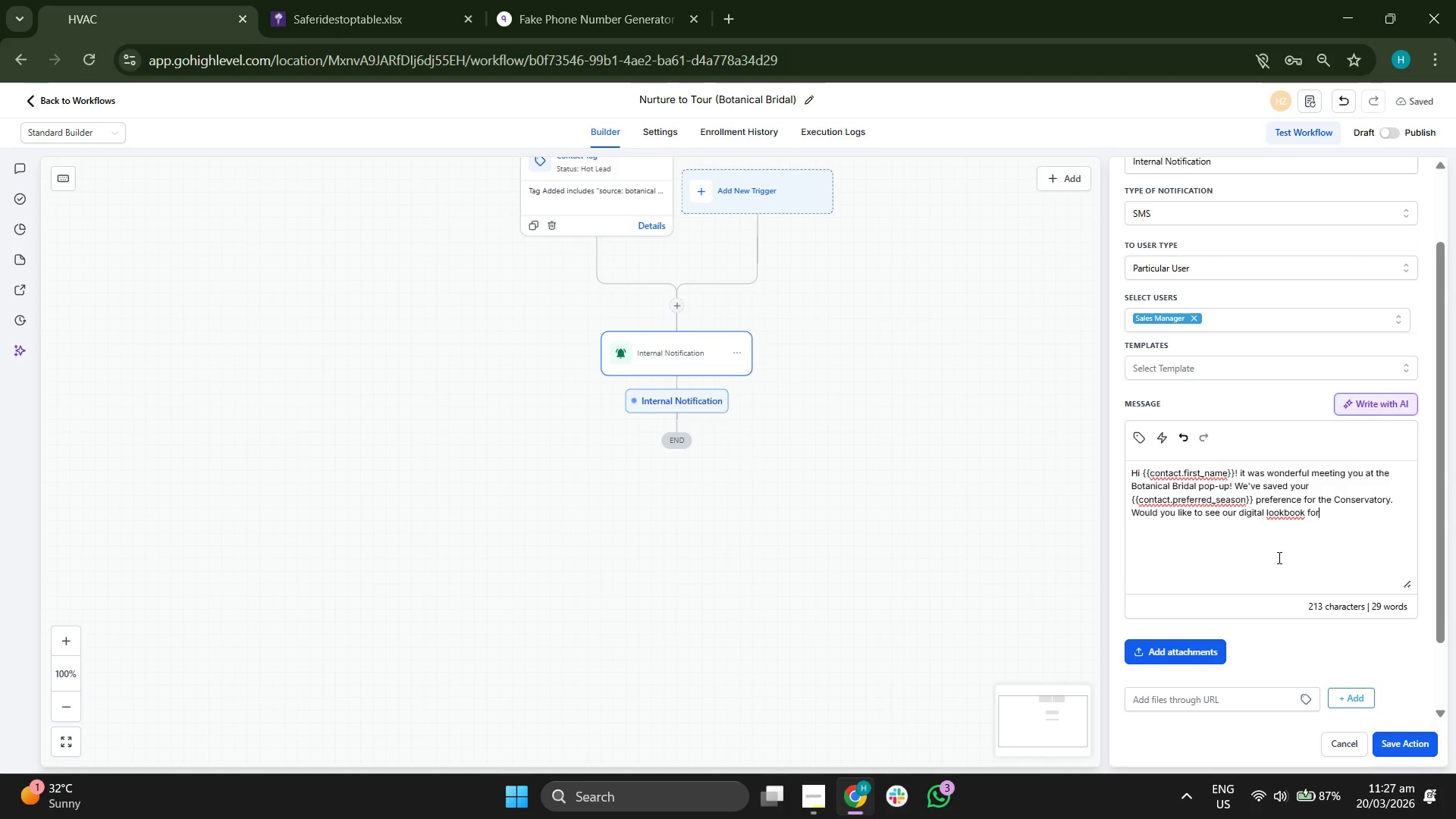 
wait(5.81)
 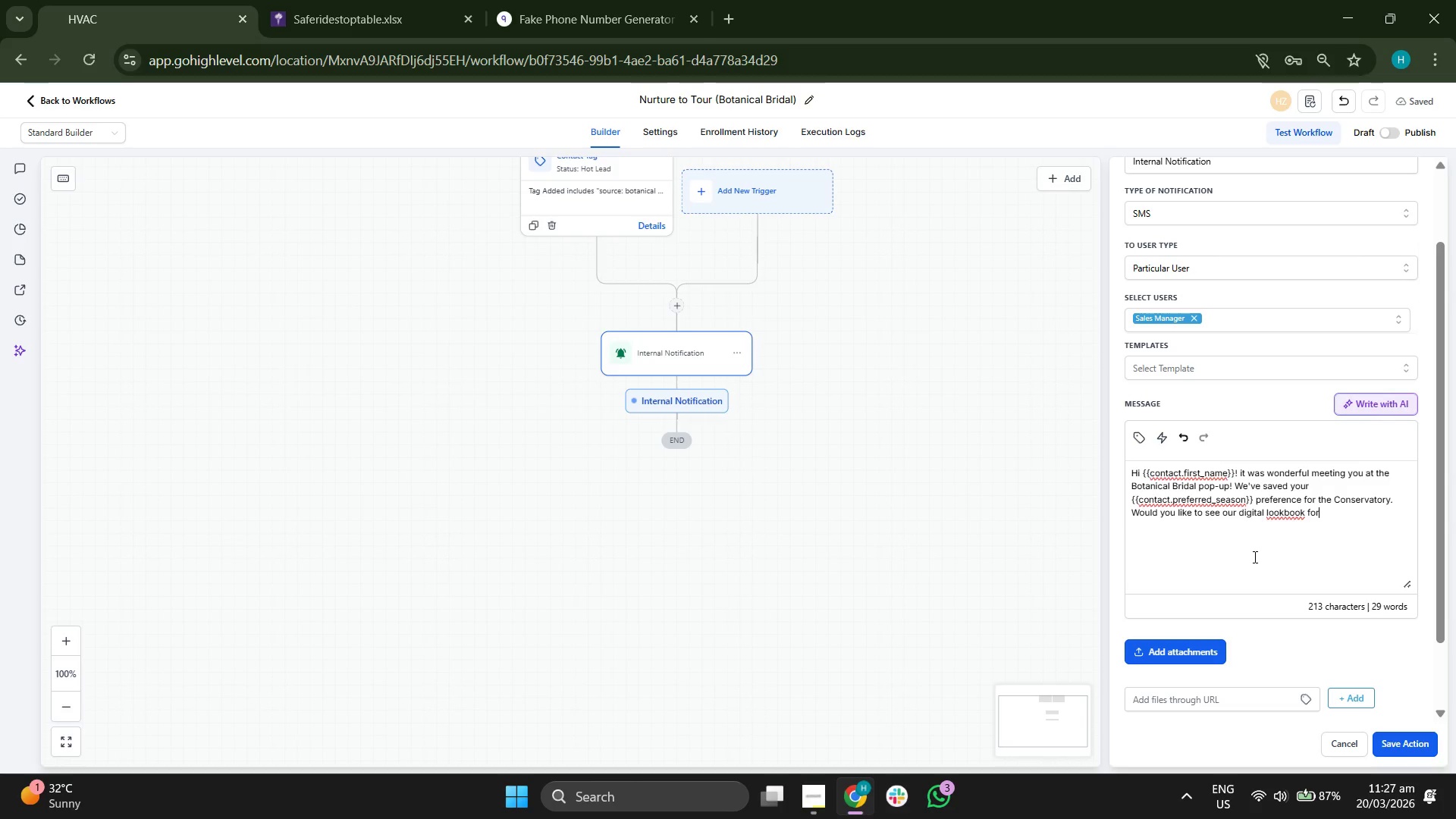 
type( weed)
key(Backspace)
type(dd)
key(Backspace)
key(Backspace)
type(d)
key(Backspace)
key(Backspace)
type(ddings f)
key(Backspace)
type(of )
 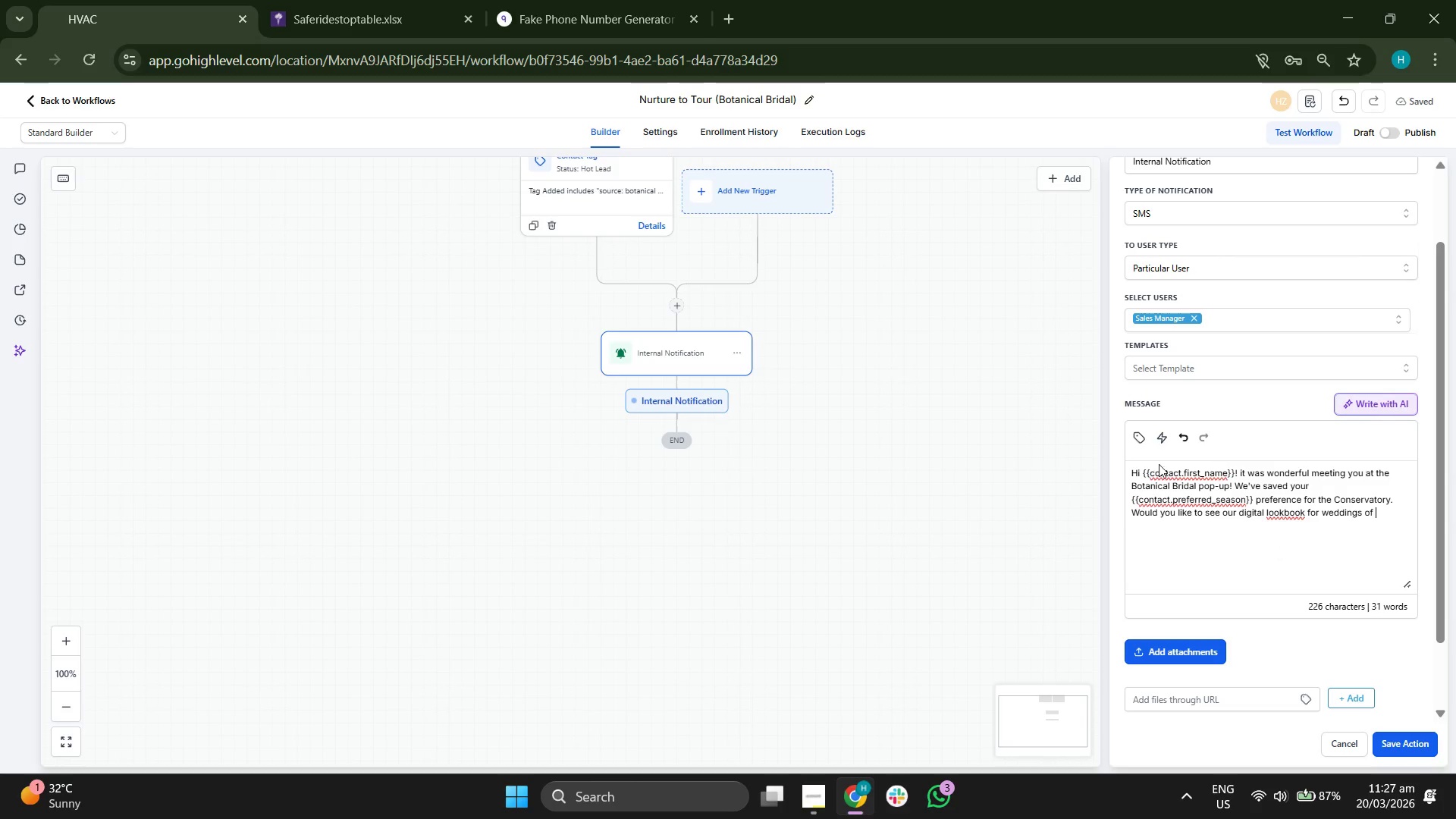 
left_click([1139, 437])
 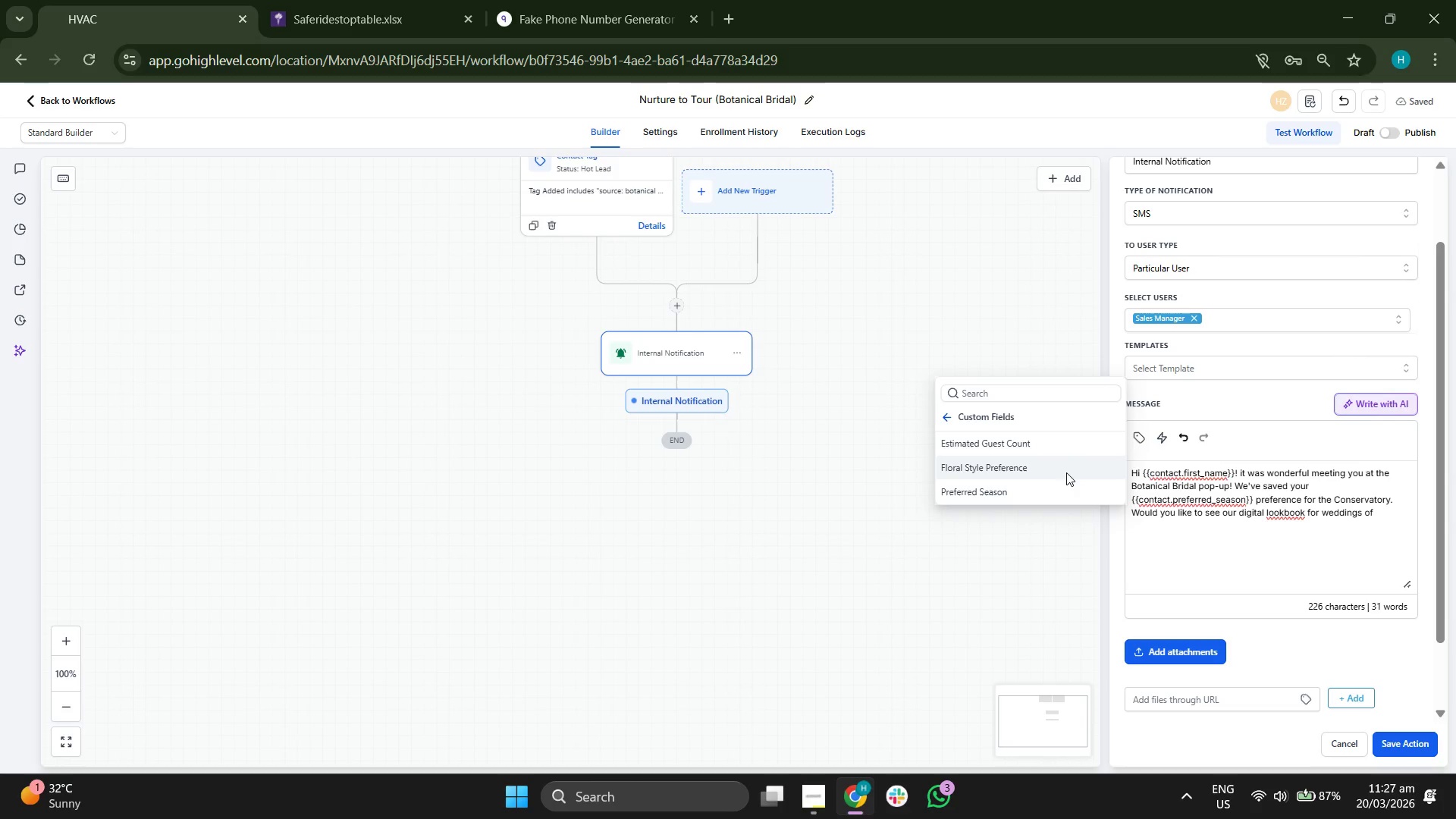 
left_click([1060, 445])
 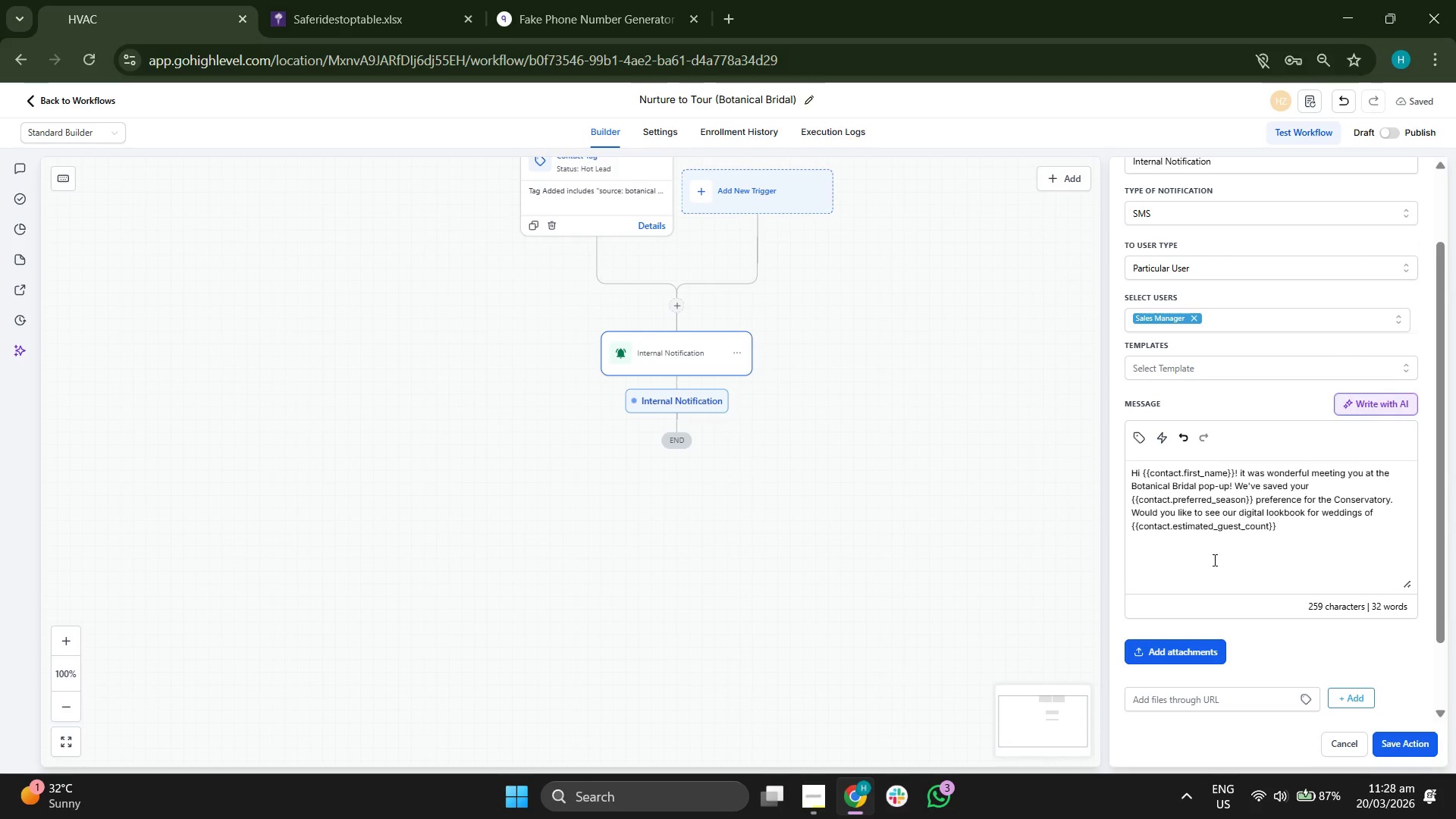 
type( ge)
key(Backspace)
type(uests?)
 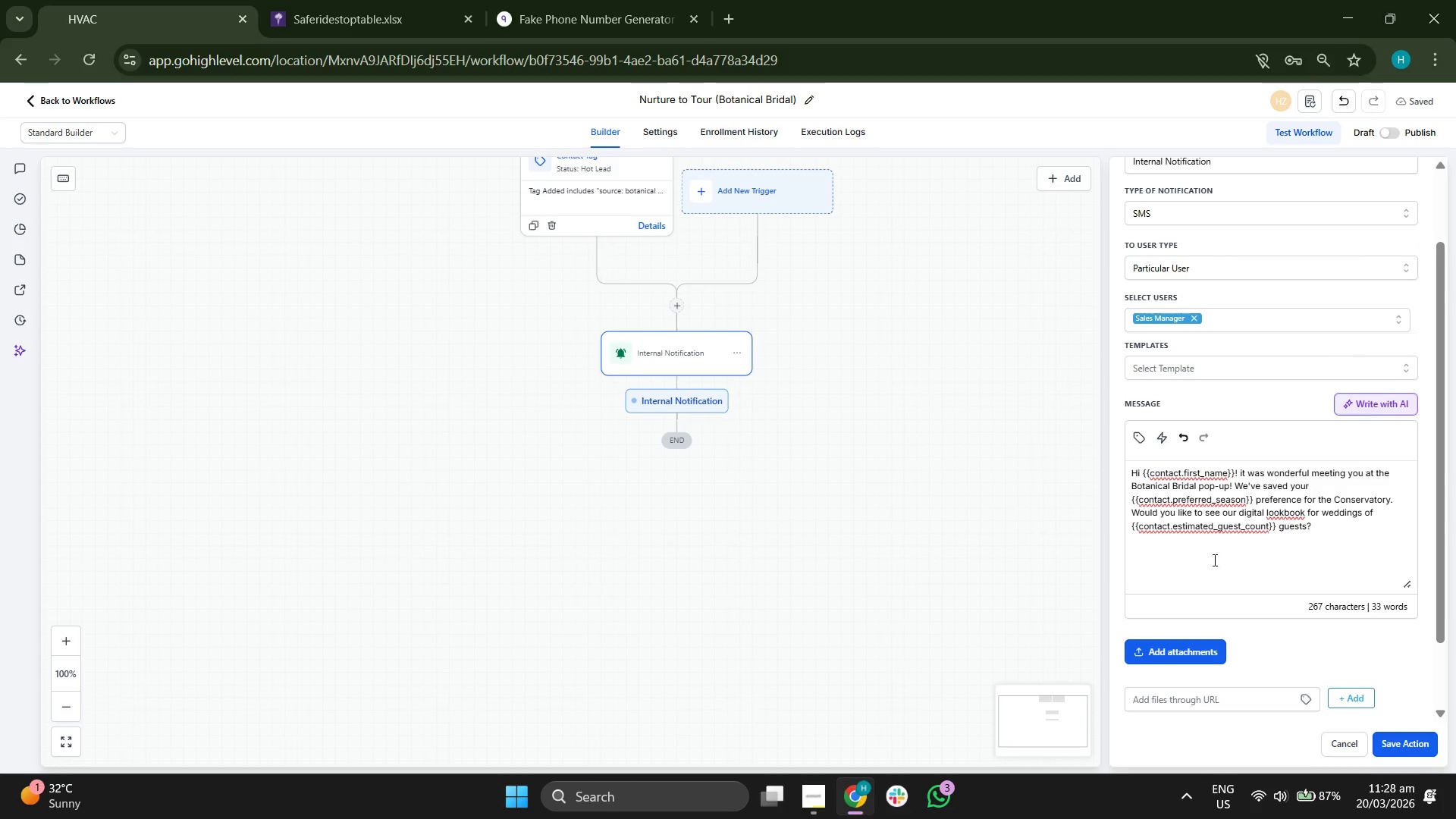 
scroll: coordinate [1326, 613], scroll_direction: down, amount: 1.0
 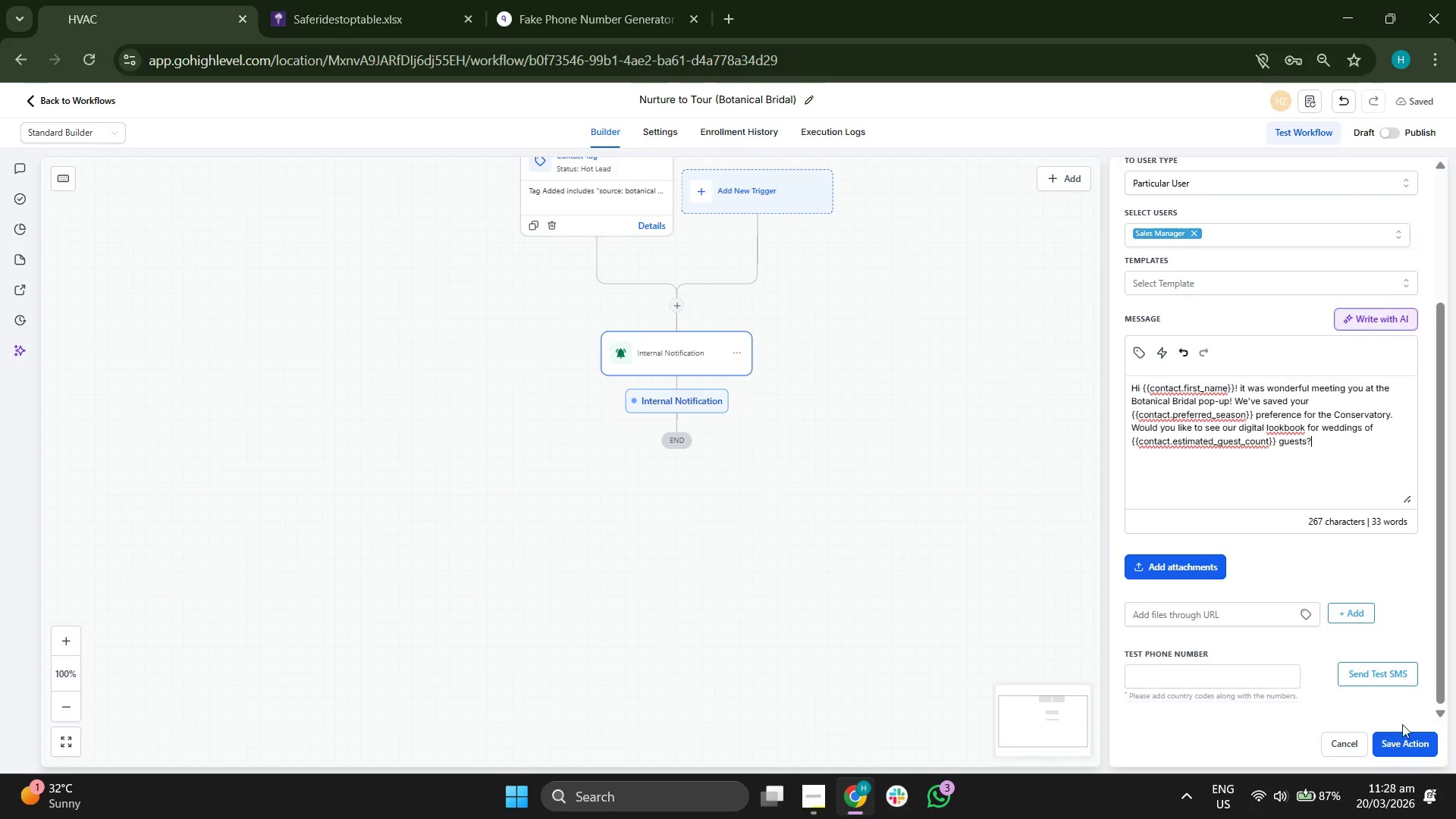 
left_click([1410, 745])
 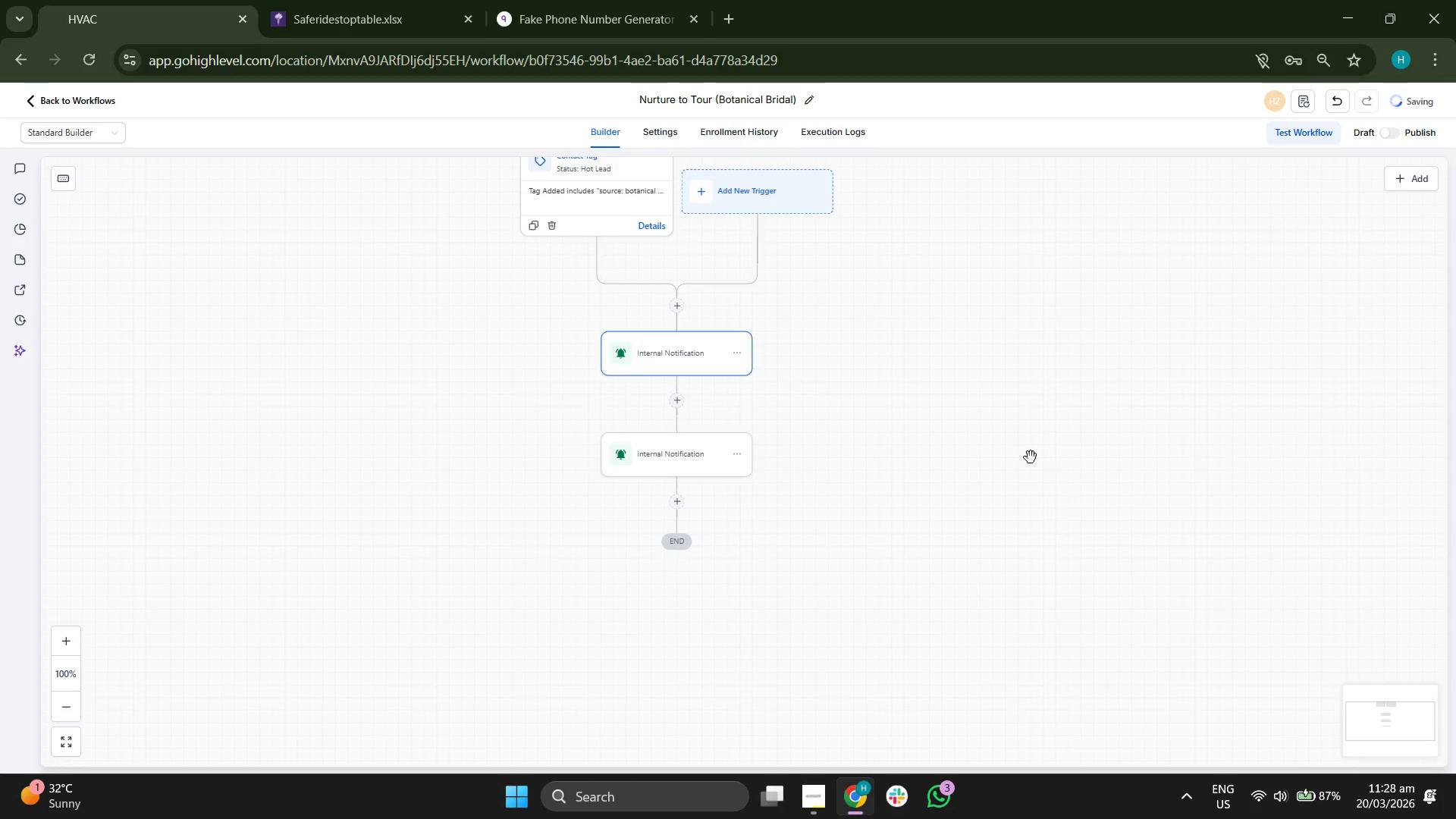 
left_click_drag(start_coordinate=[1031, 453], to_coordinate=[1045, 384])
 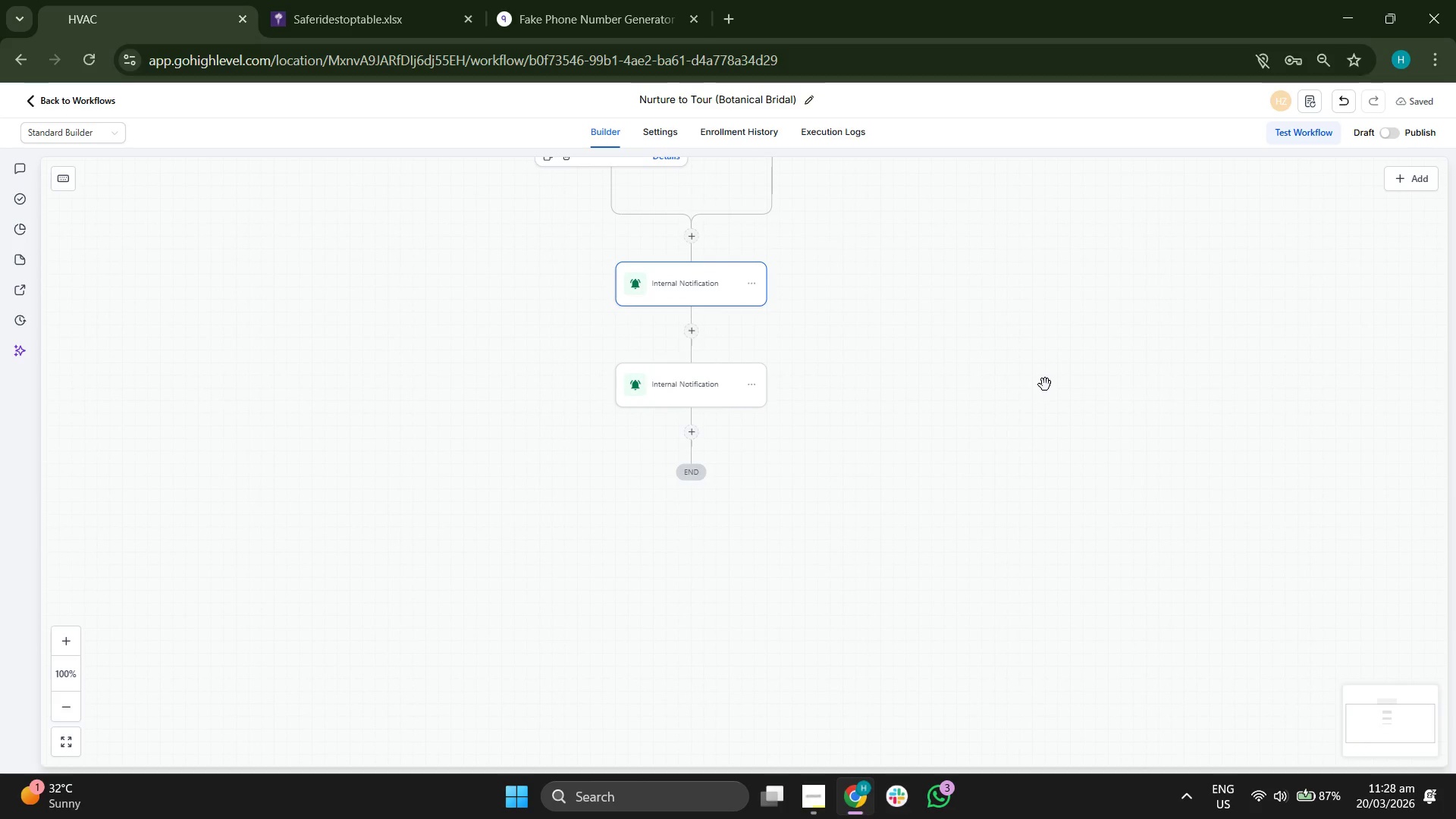 
wait(5.05)
 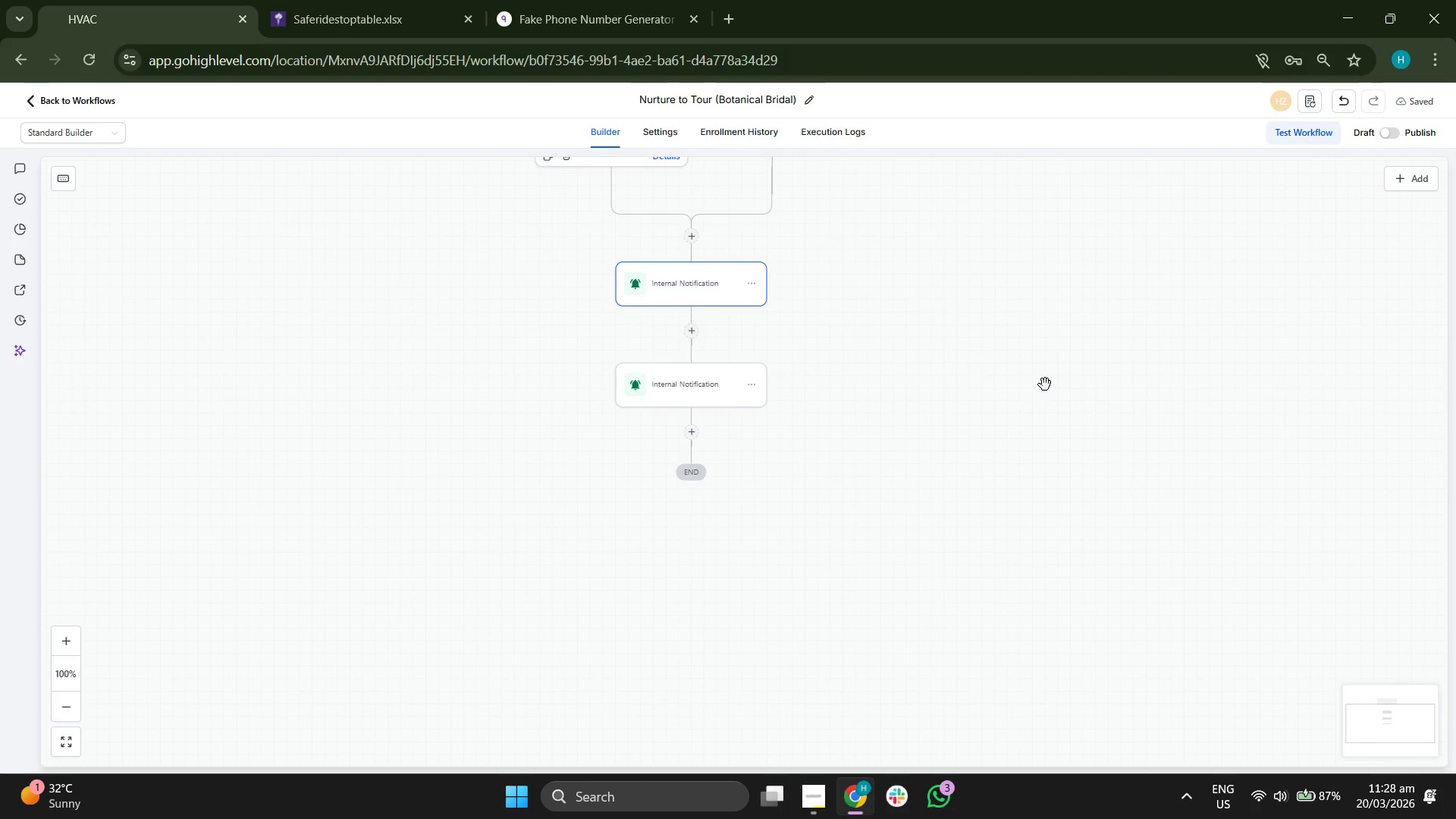 
left_click_drag(start_coordinate=[1034, 524], to_coordinate=[996, 475])
 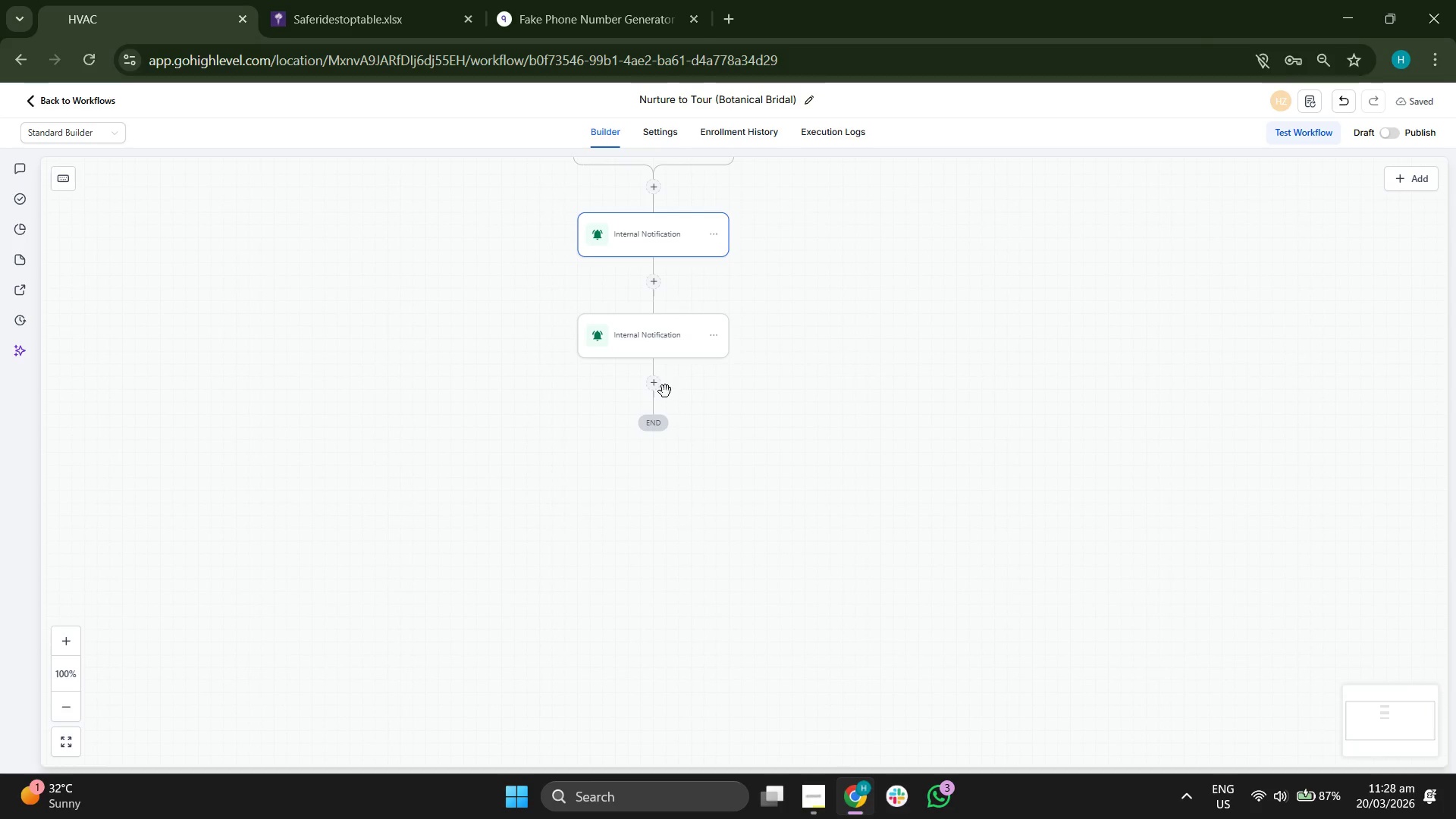 
left_click([656, 386])
 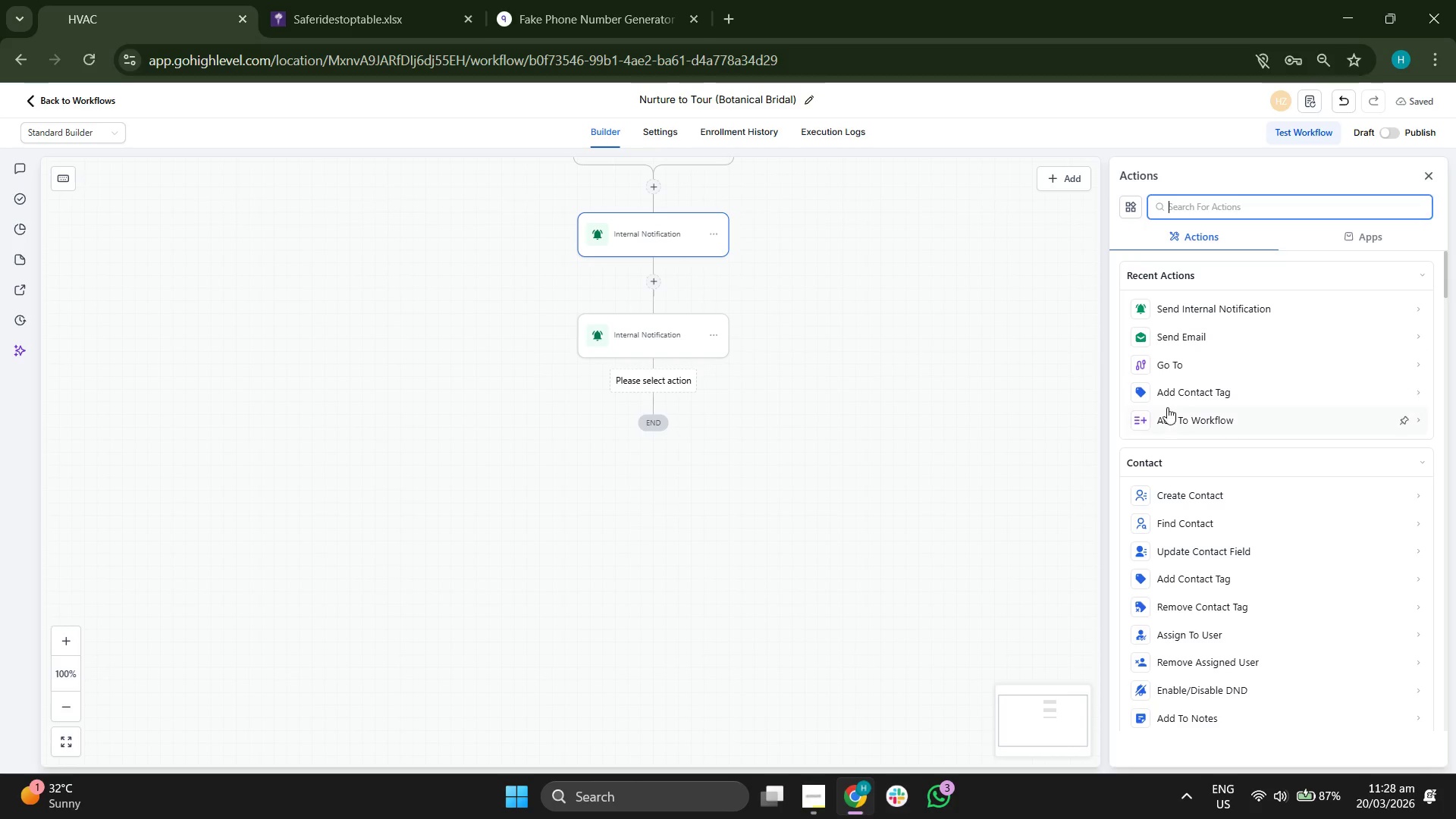 
wait(5.17)
 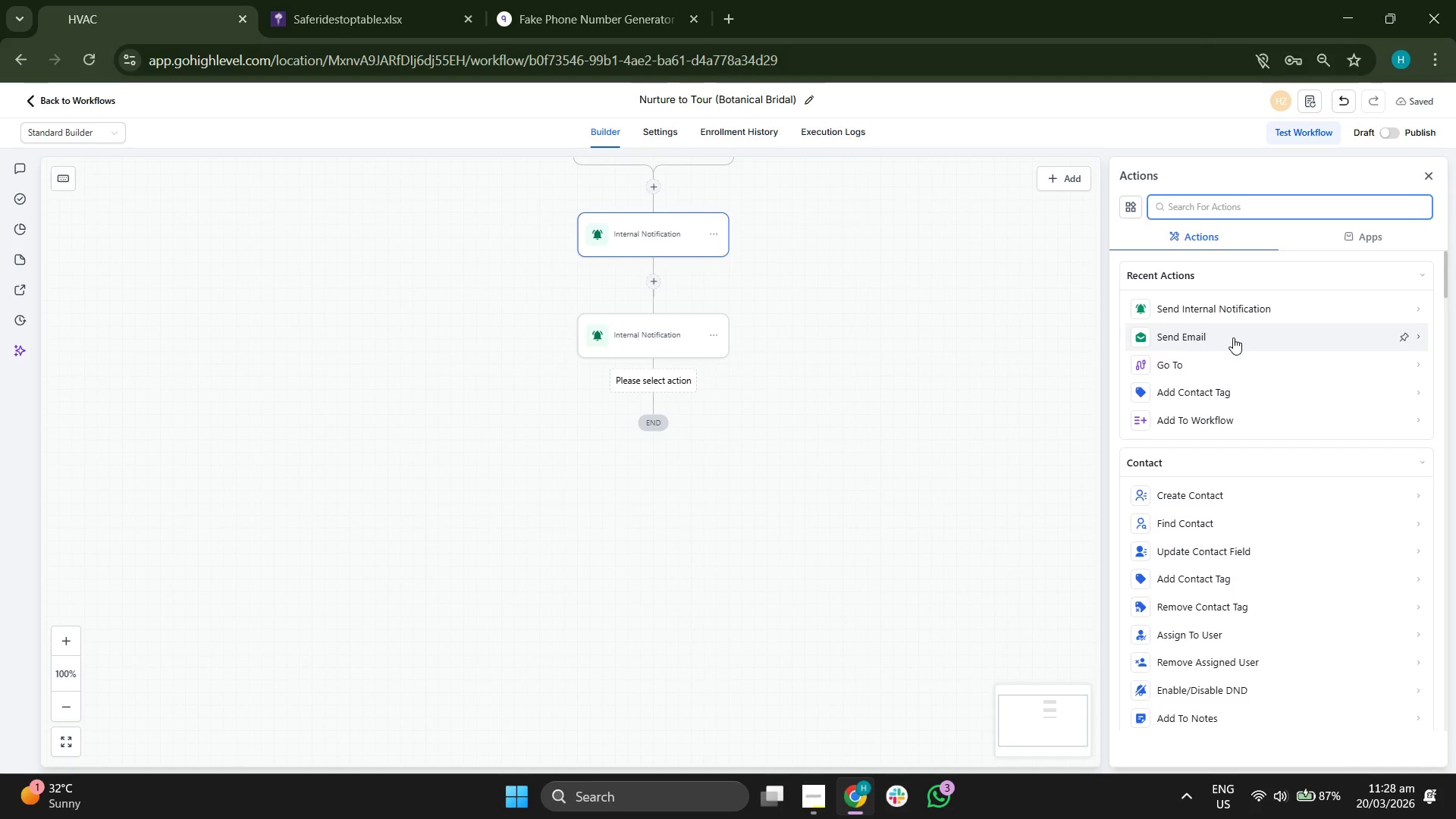 
type(wa)
 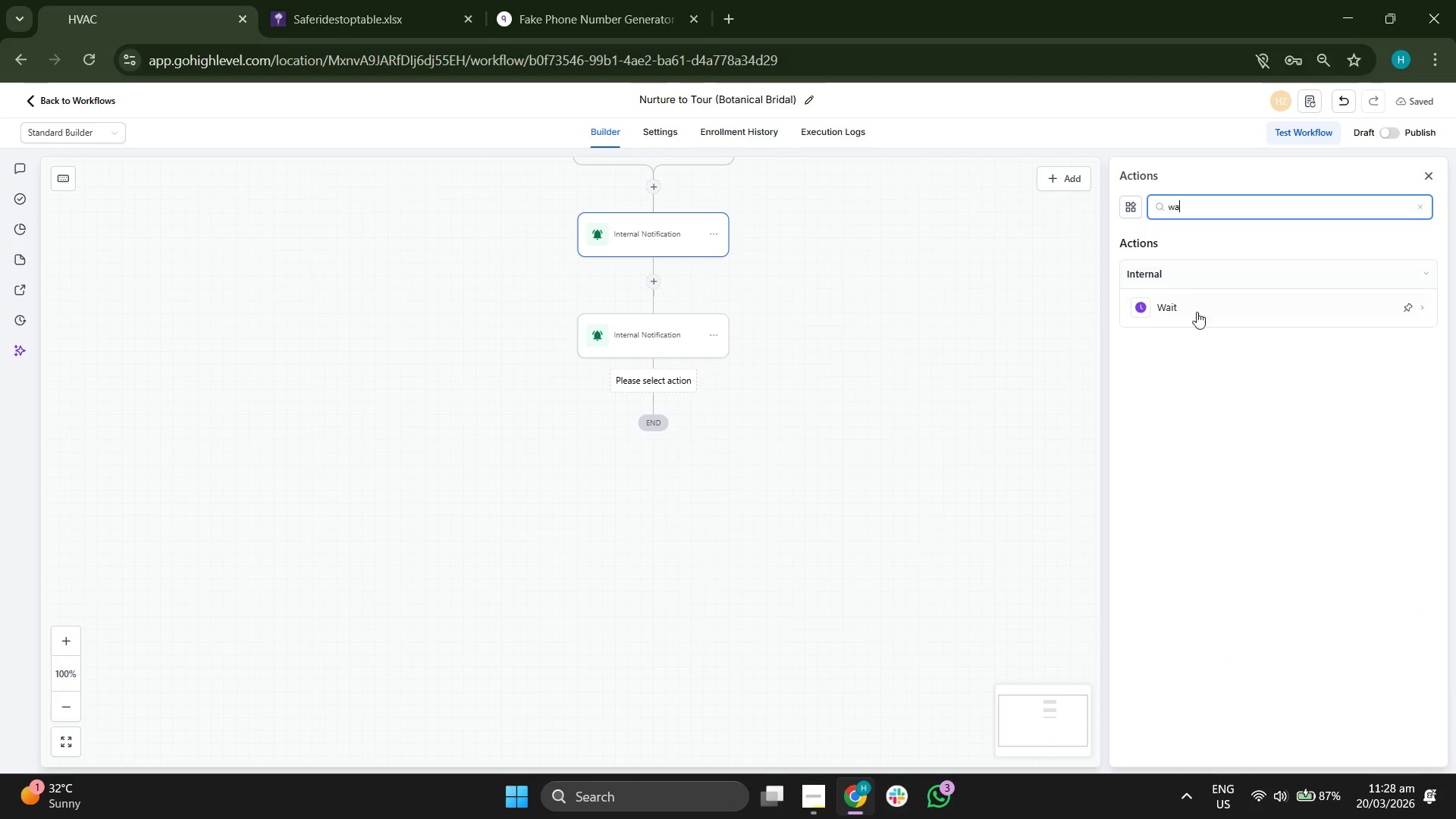 
left_click([1197, 312])
 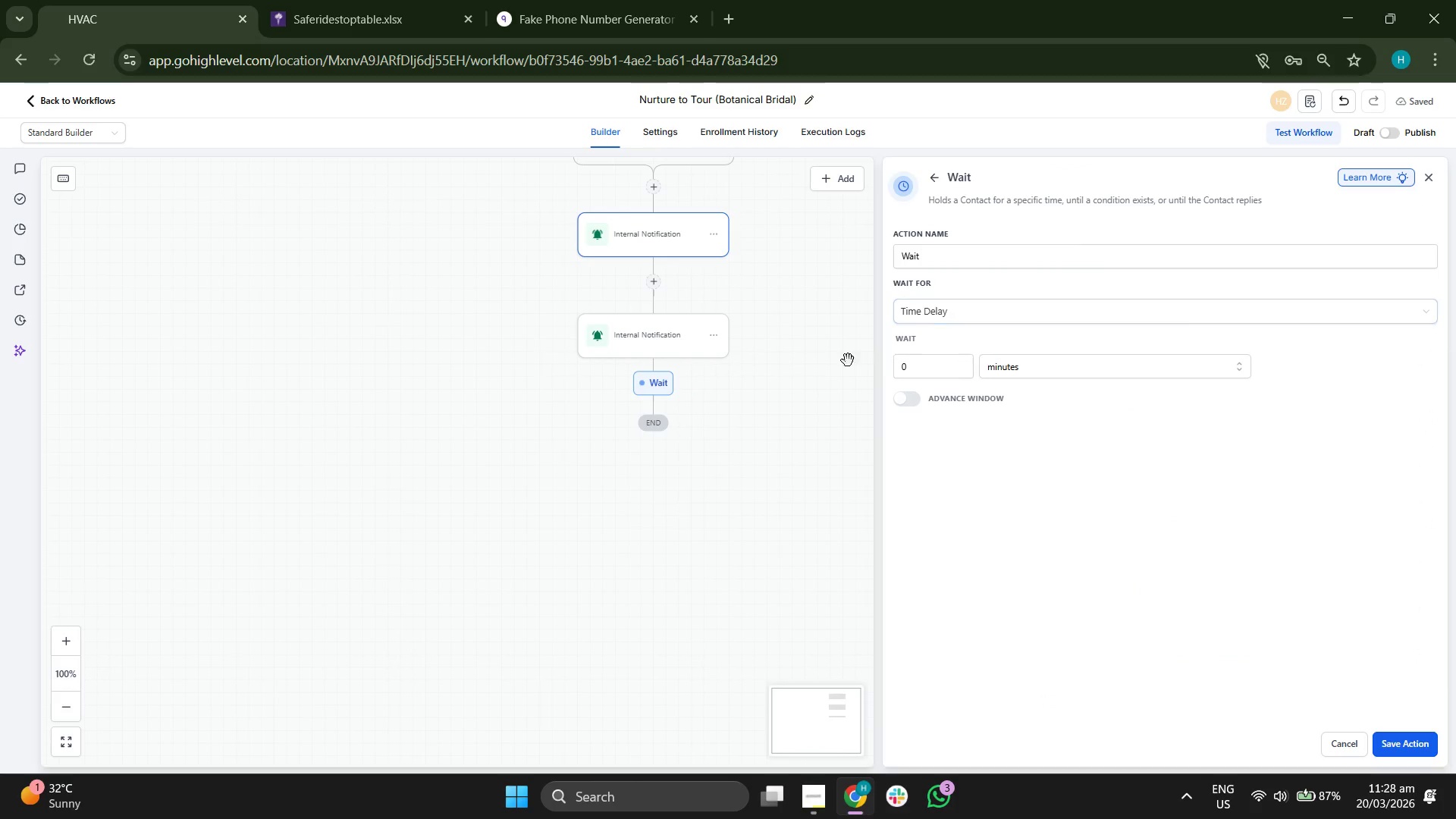 
left_click_drag(start_coordinate=[779, 345], to_coordinate=[748, 399])
 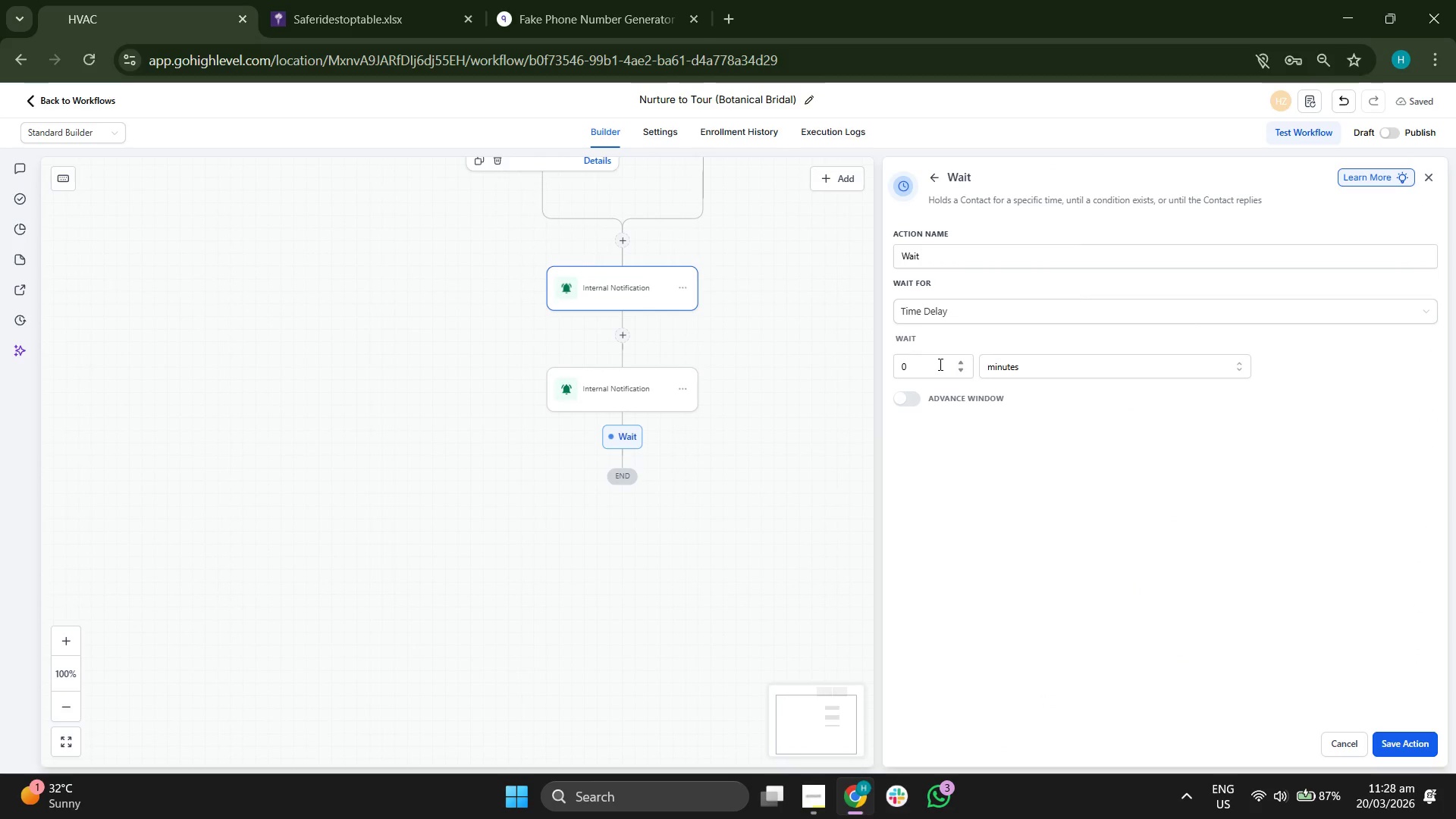 
left_click([926, 364])
 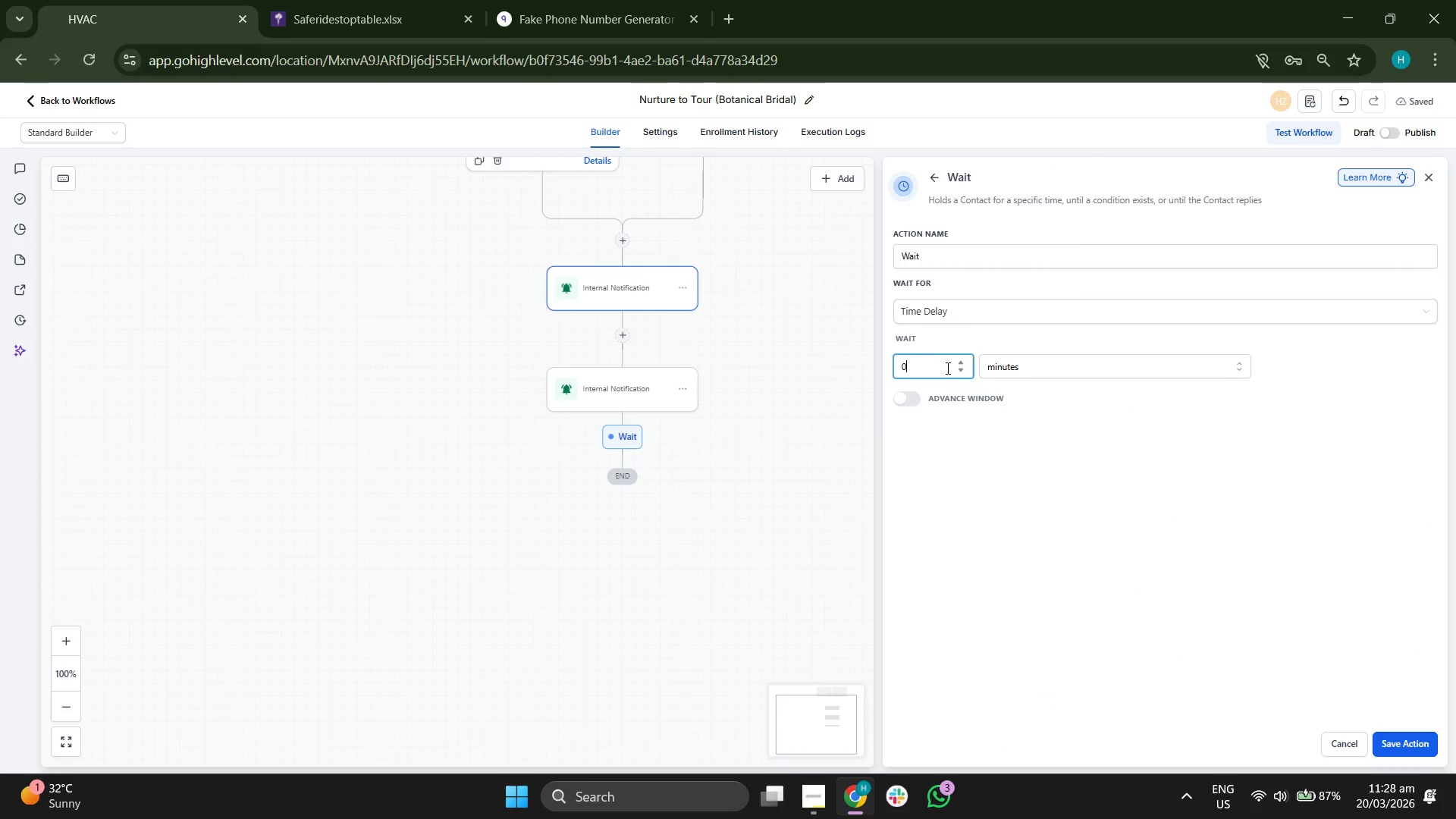 
key(2)
 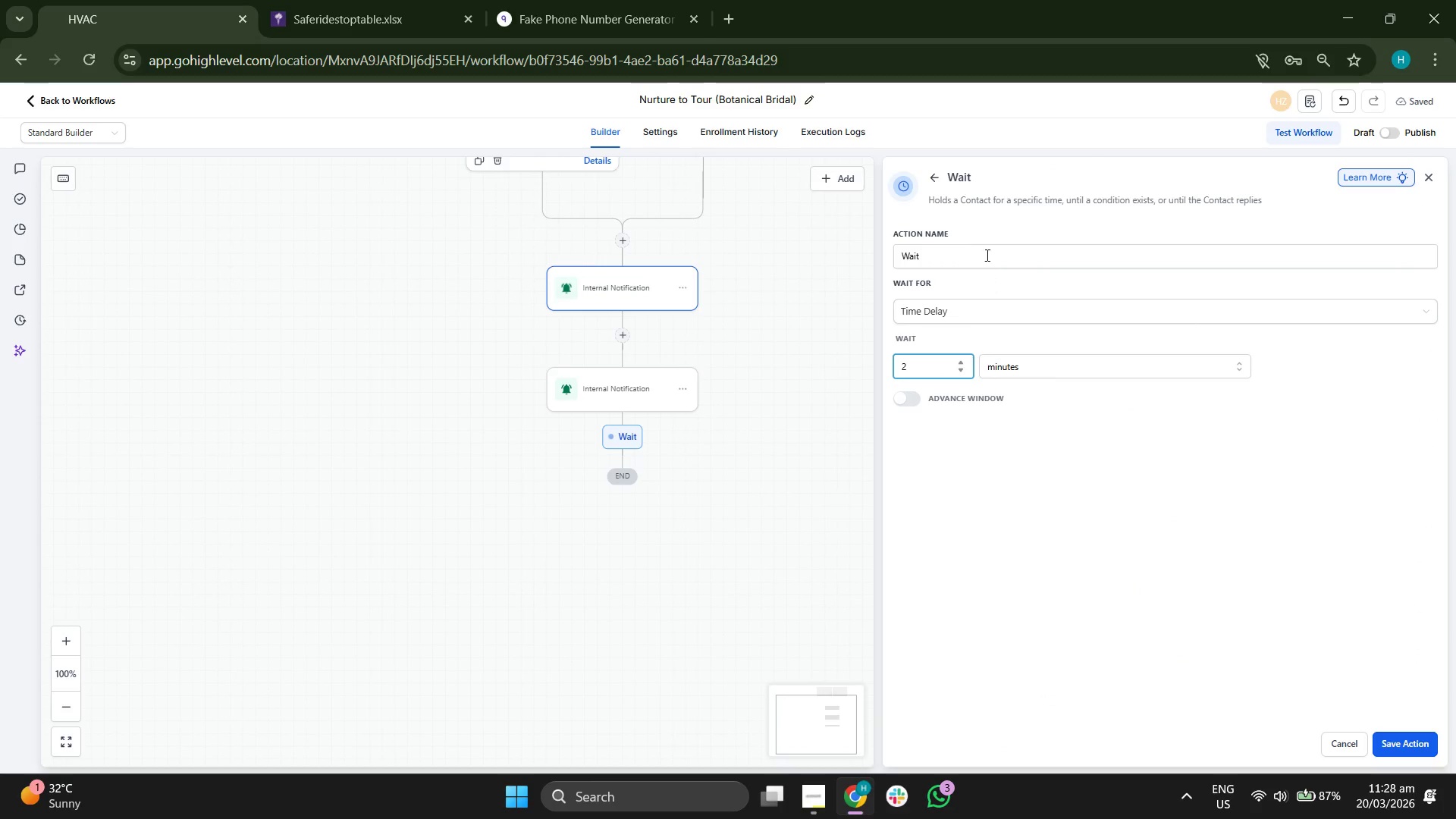 
left_click([993, 249])
 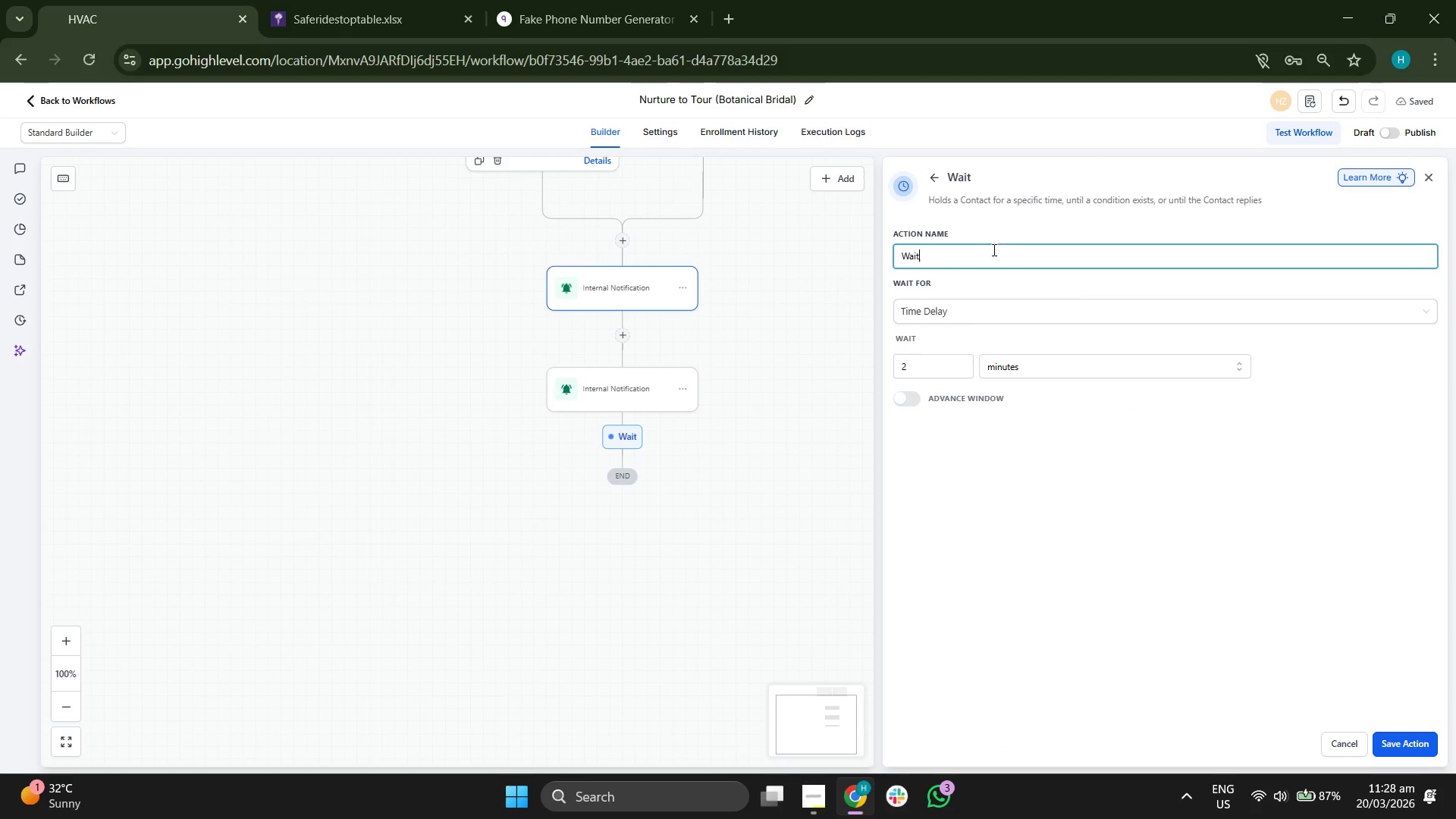 
type( 2 minutes)
 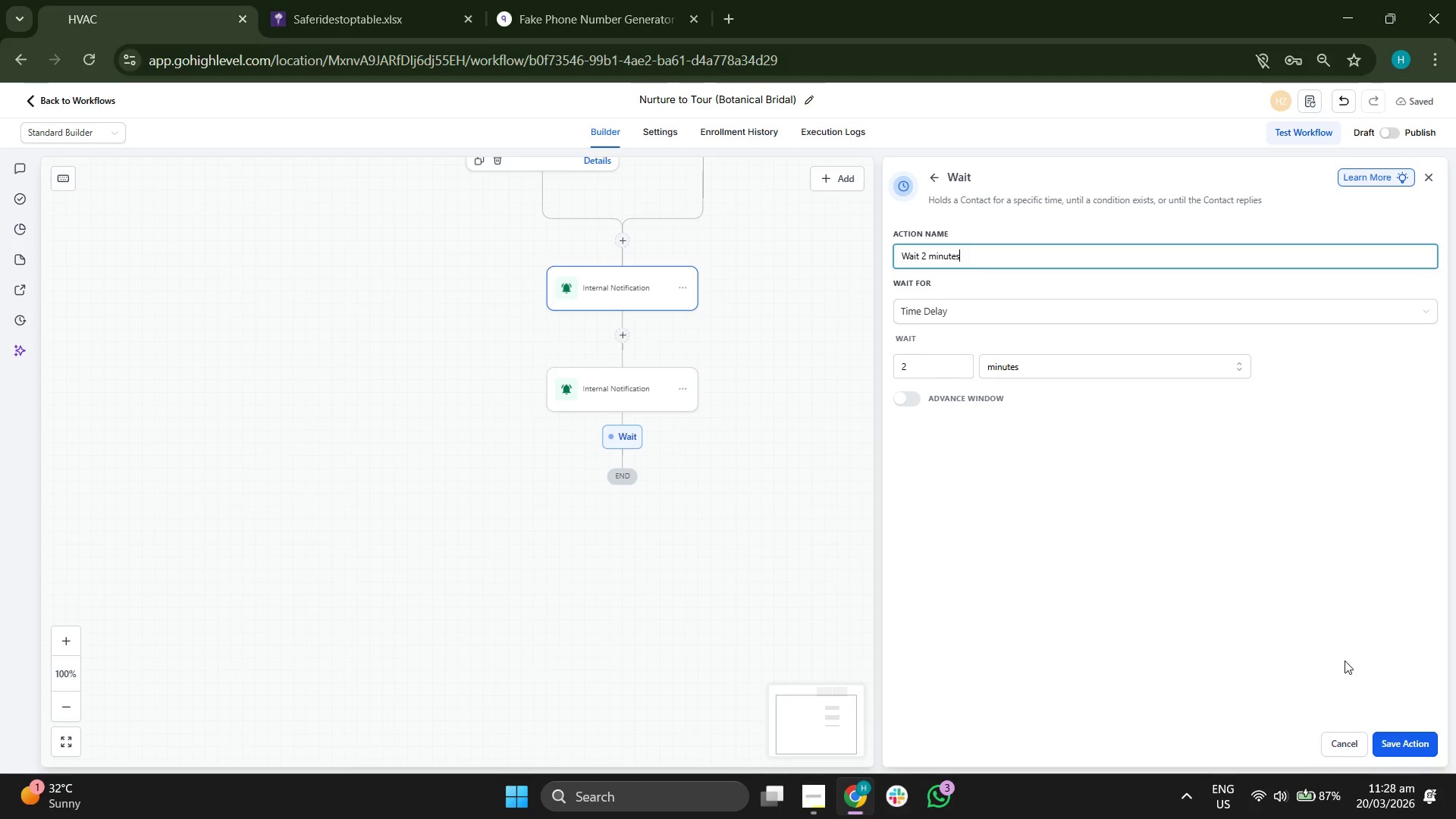 
left_click([1402, 744])
 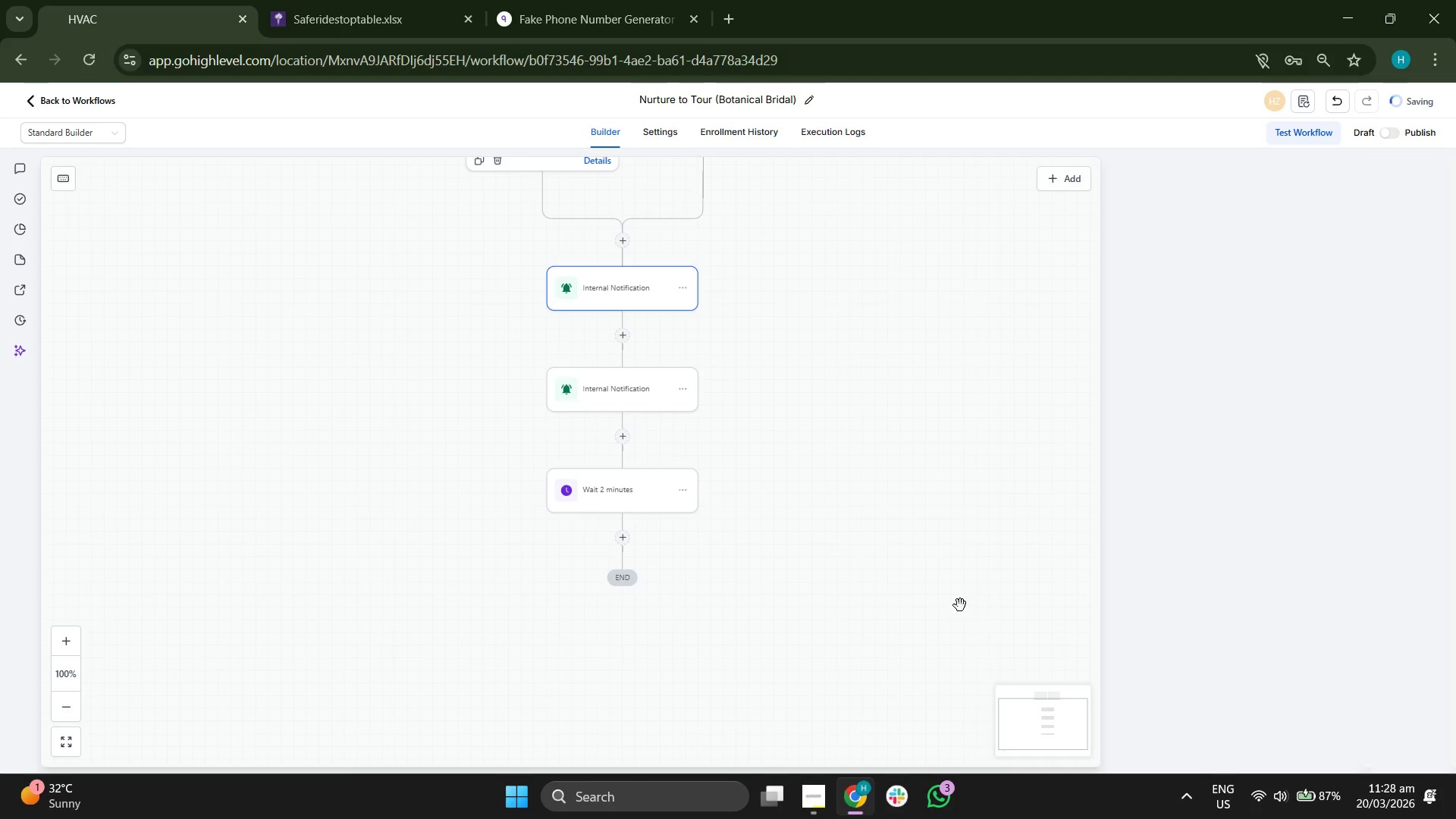 
left_click_drag(start_coordinate=[955, 596], to_coordinate=[886, 483])
 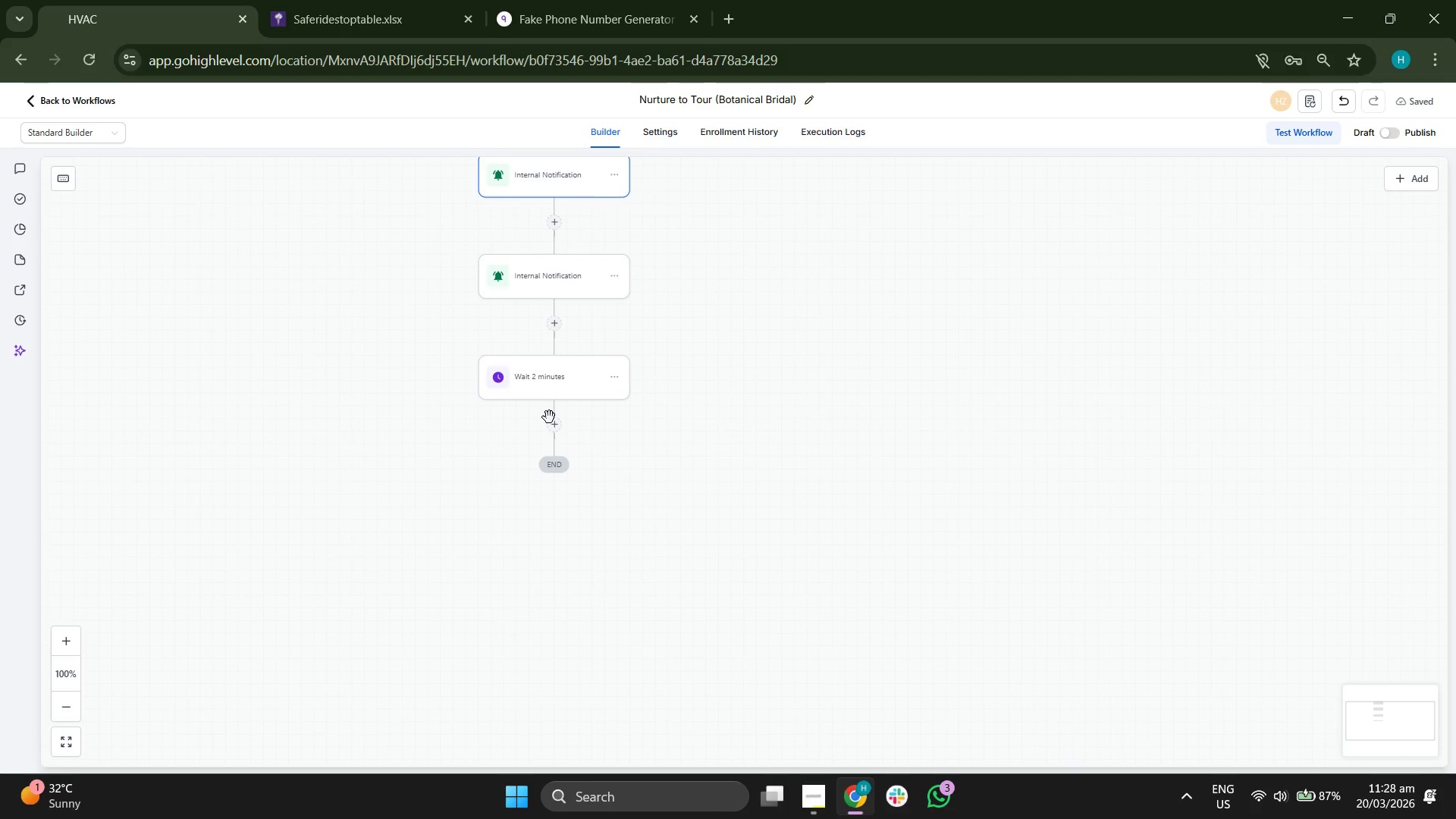 
left_click([551, 419])
 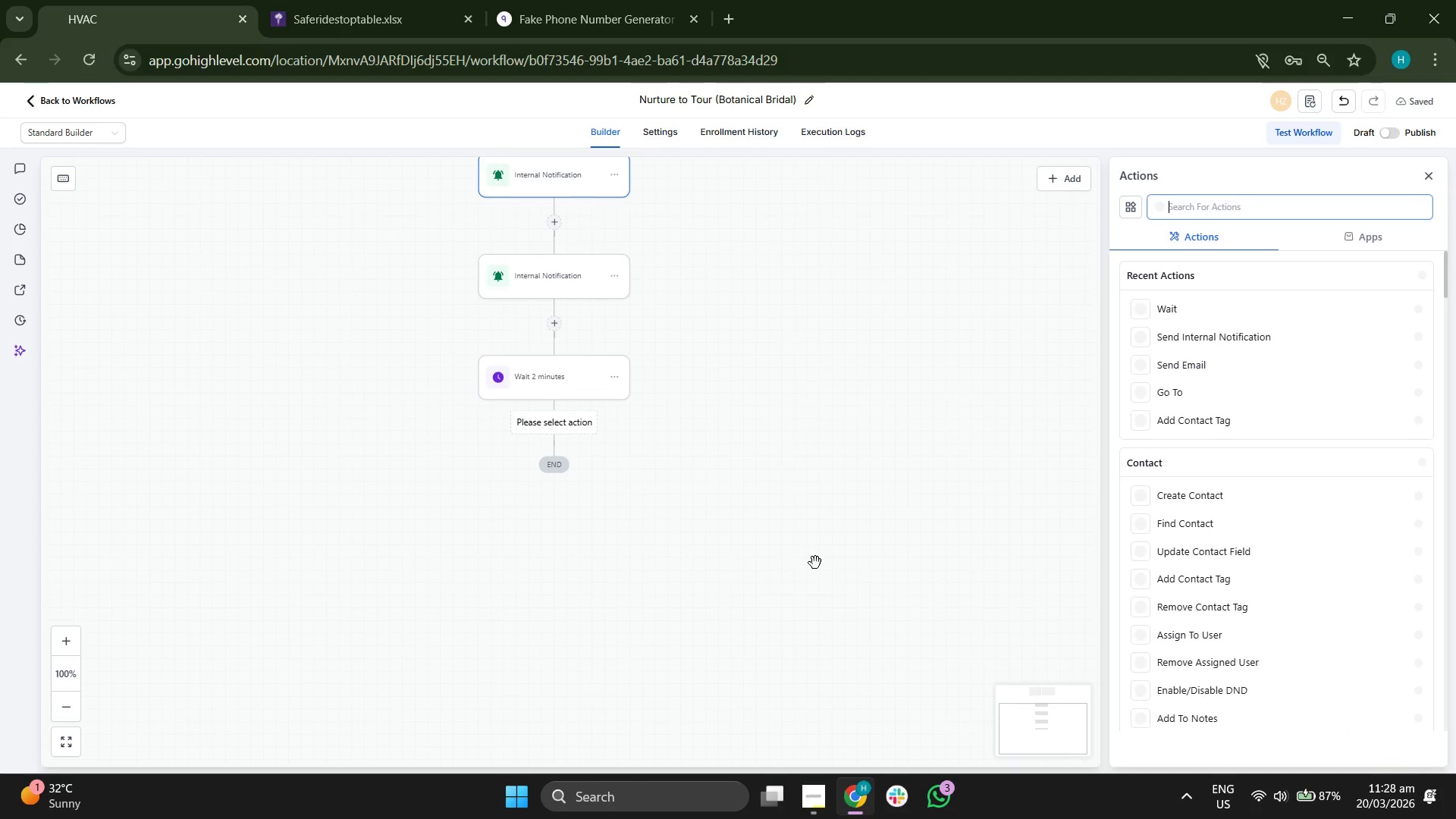 
left_click_drag(start_coordinate=[812, 558], to_coordinate=[747, 473])
 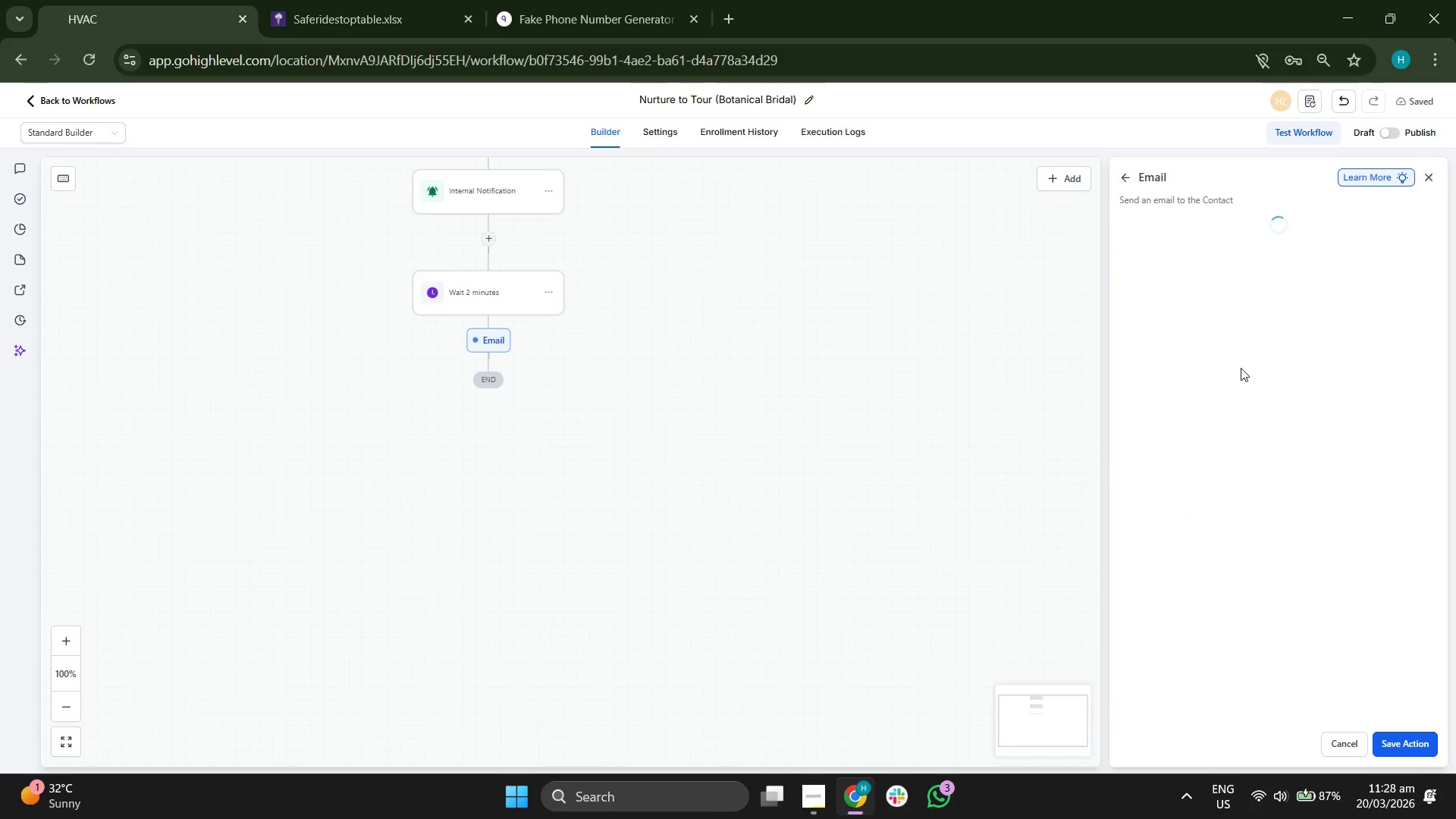 
left_click_drag(start_coordinate=[830, 389], to_coordinate=[808, 397])
 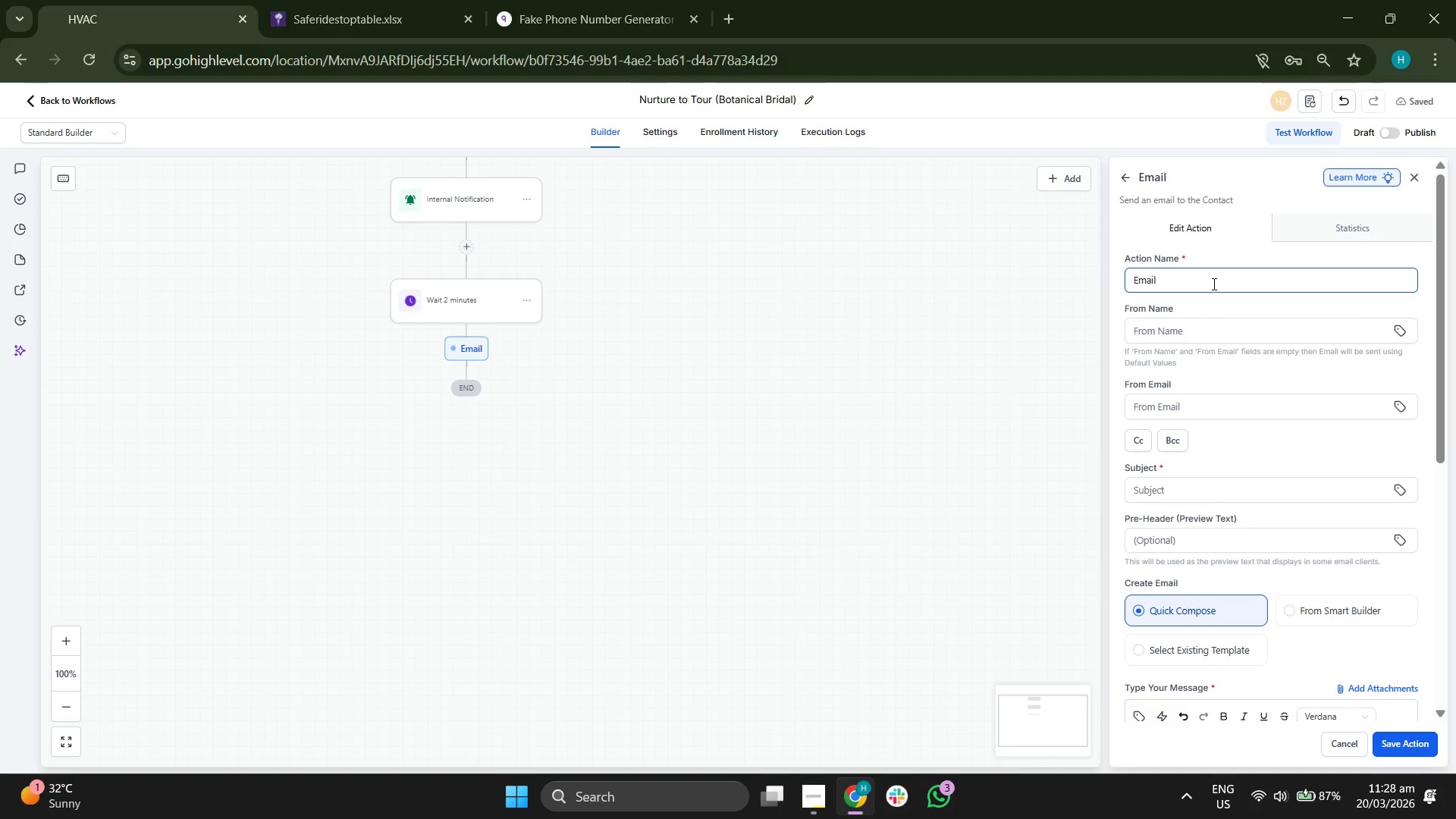 
left_click([1213, 284])
 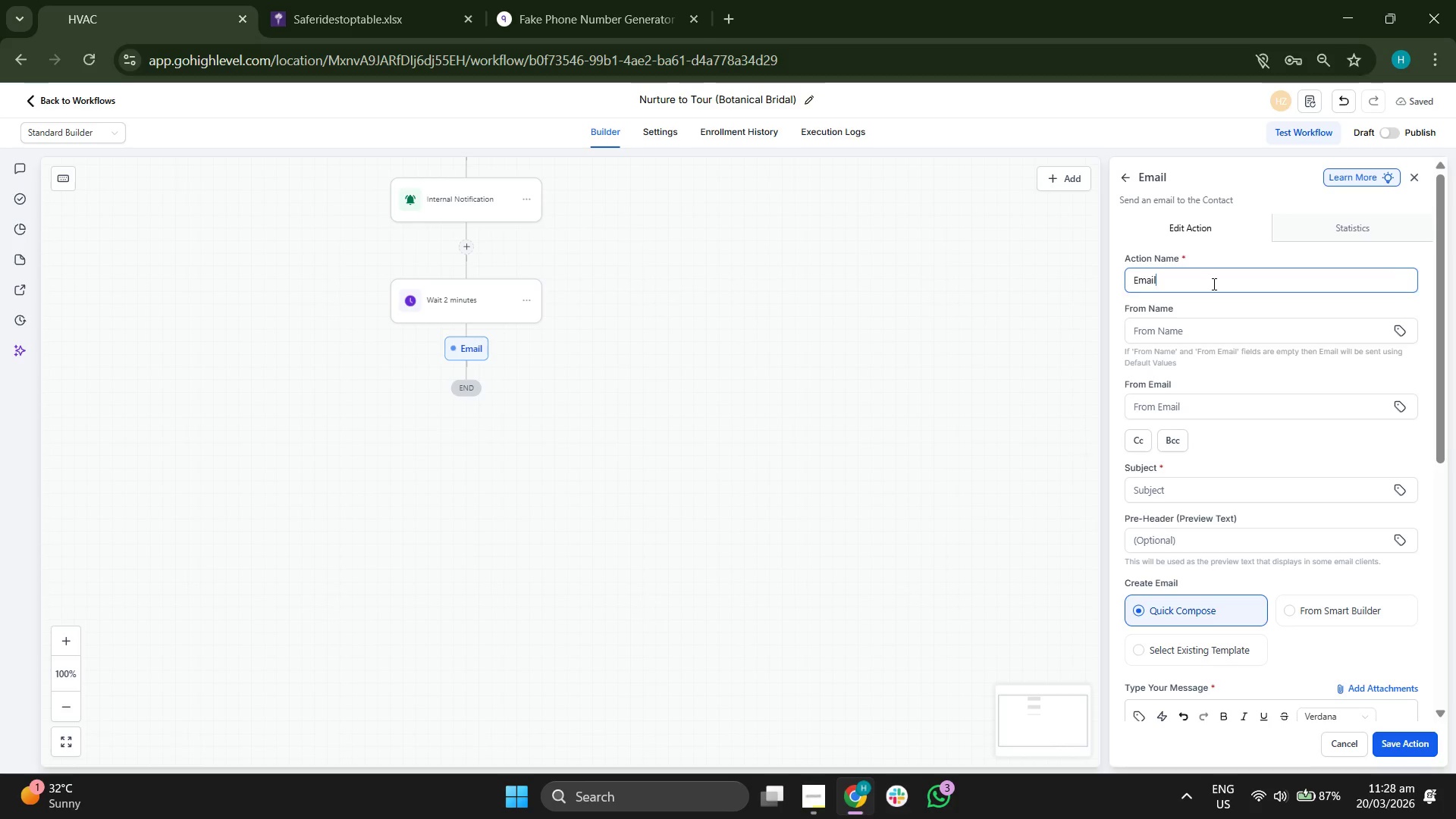 
type( T)
key(Backspace)
type(1: T)
key(Backspace)
type( The Vision)
 